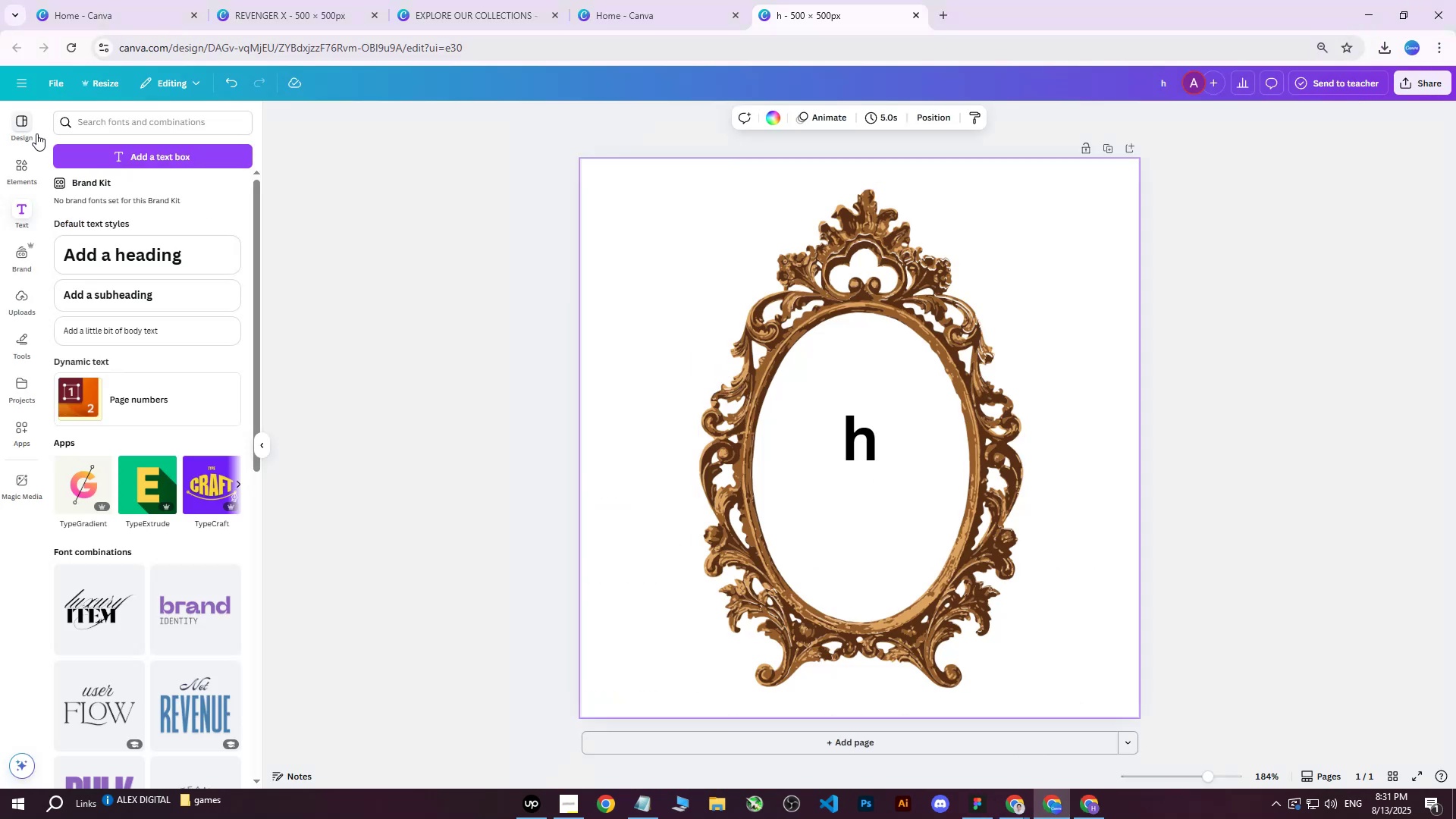 
left_click([22, 170])
 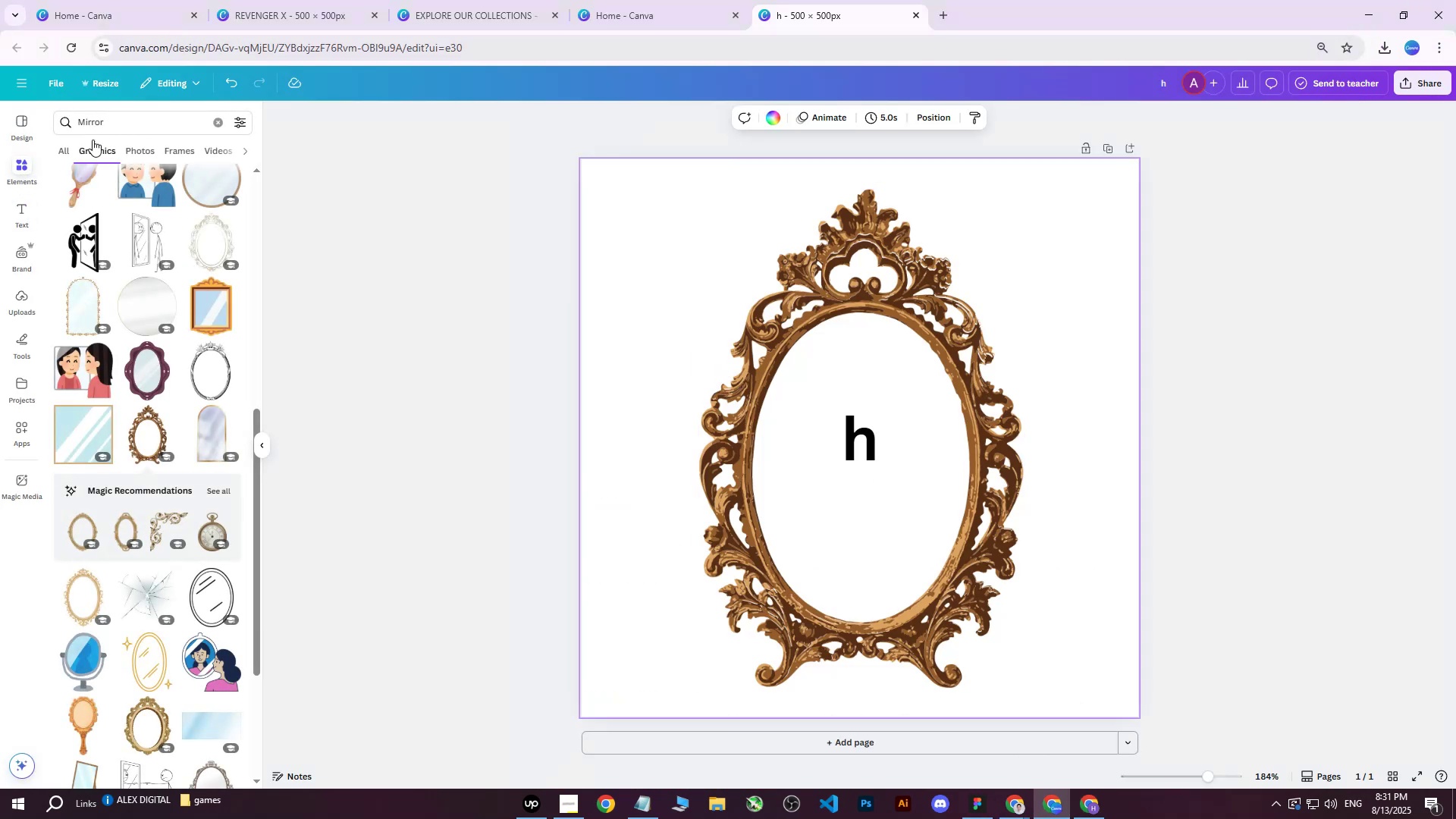 
left_click_drag(start_coordinate=[112, 132], to_coordinate=[93, 130])
 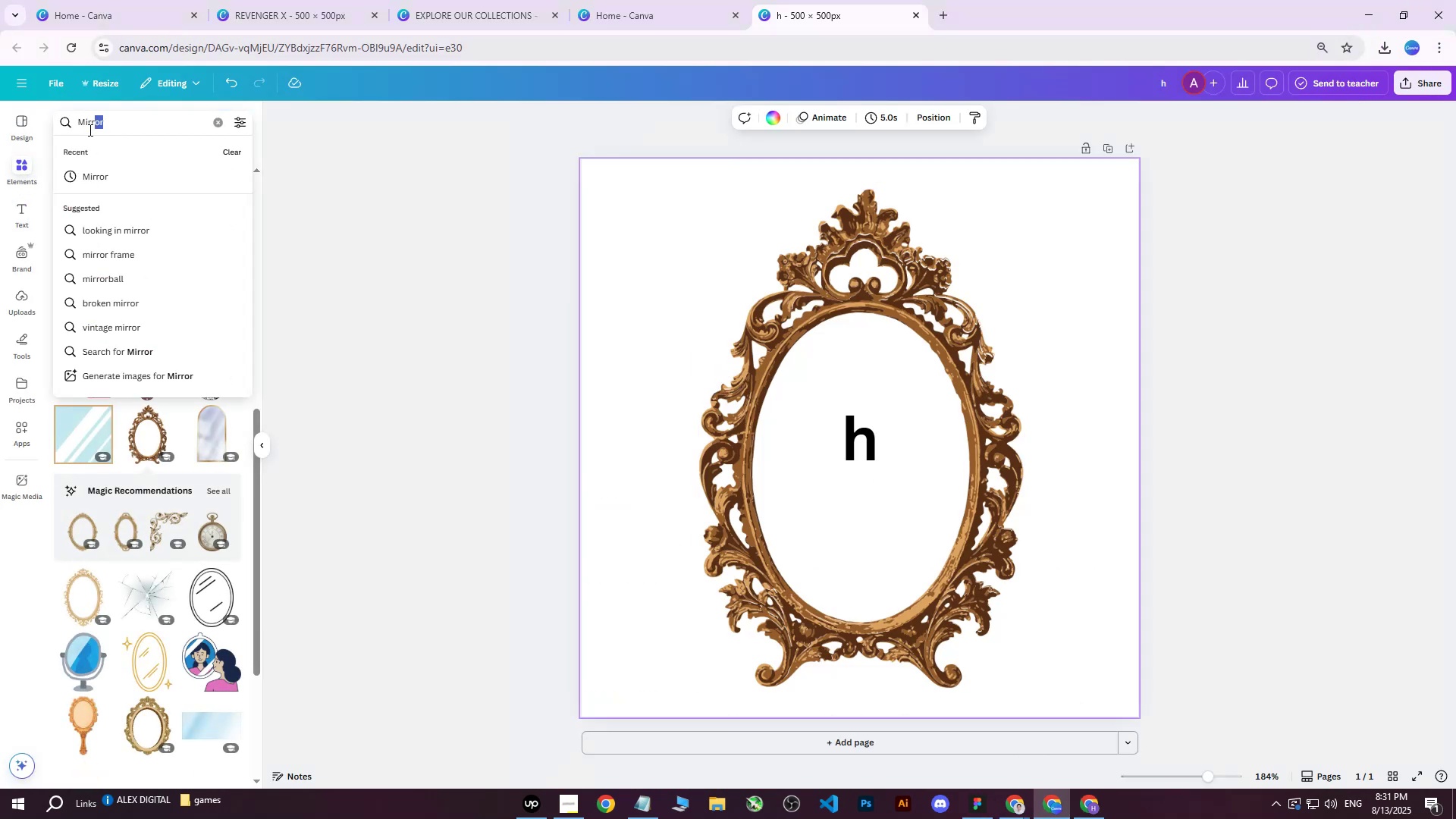 
left_click_drag(start_coordinate=[60, 126], to_coordinate=[56, 124])
 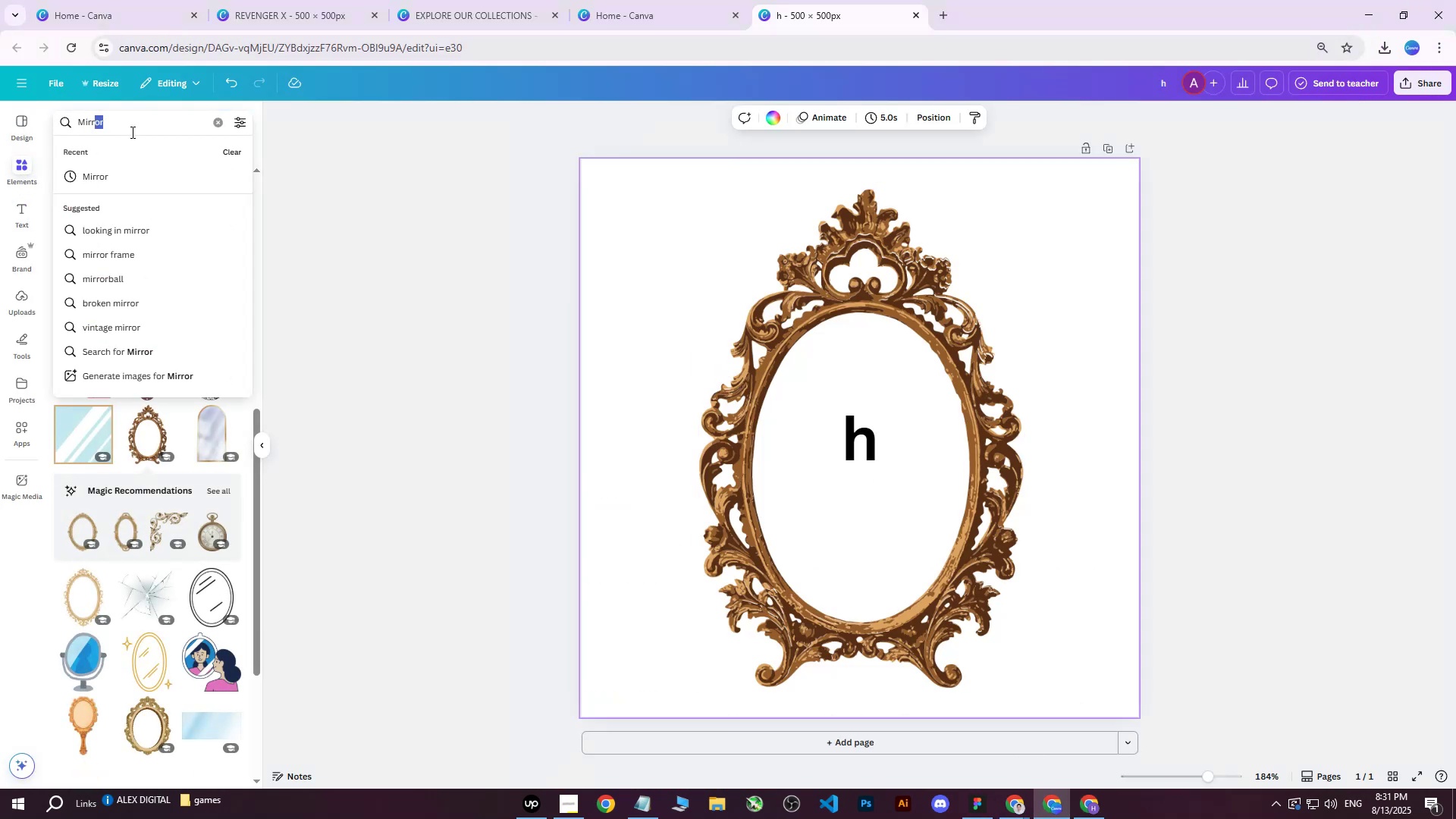 
triple_click([131, 132])
 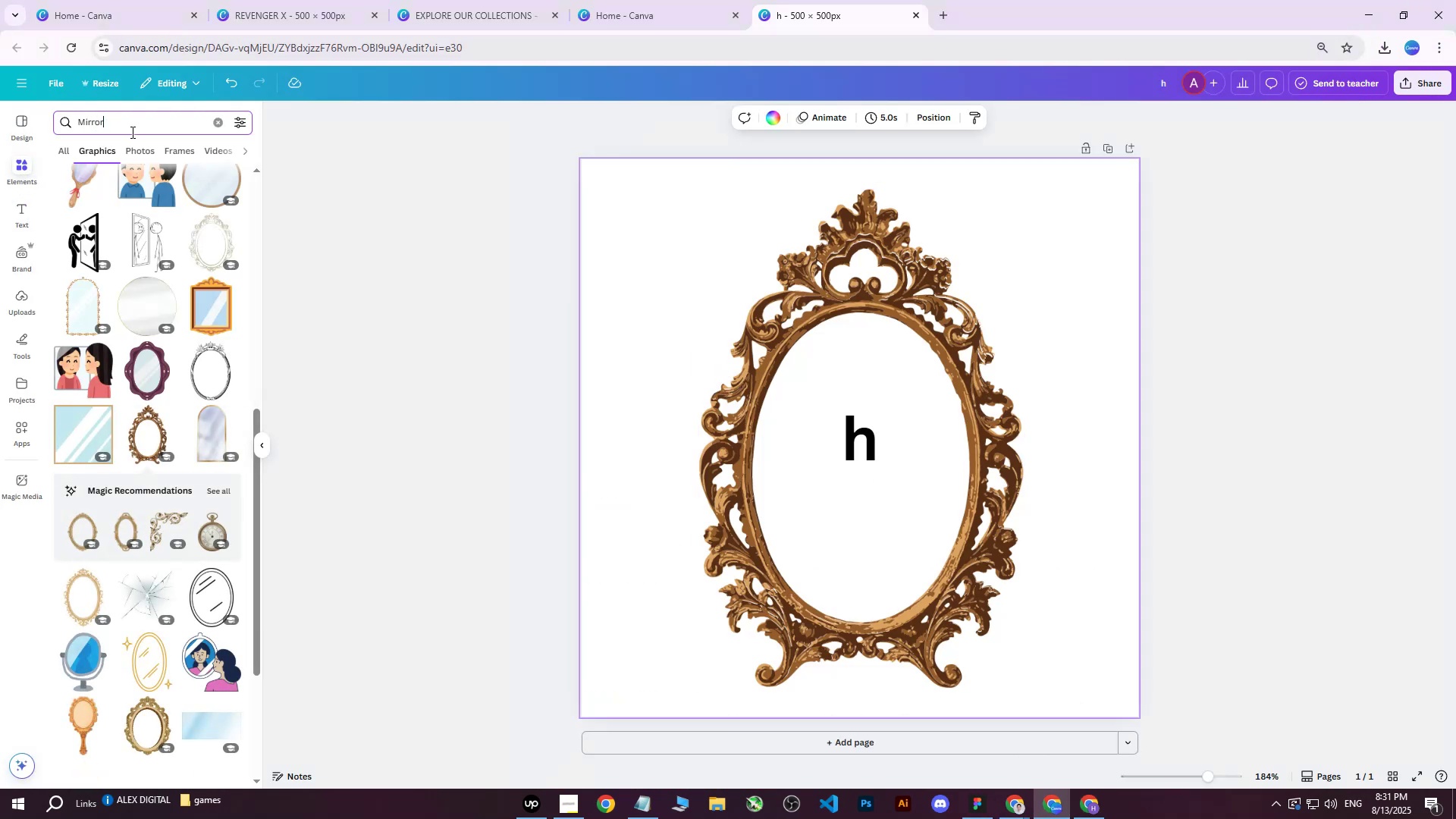 
left_click_drag(start_coordinate=[131, 132], to_coordinate=[86, 127])
 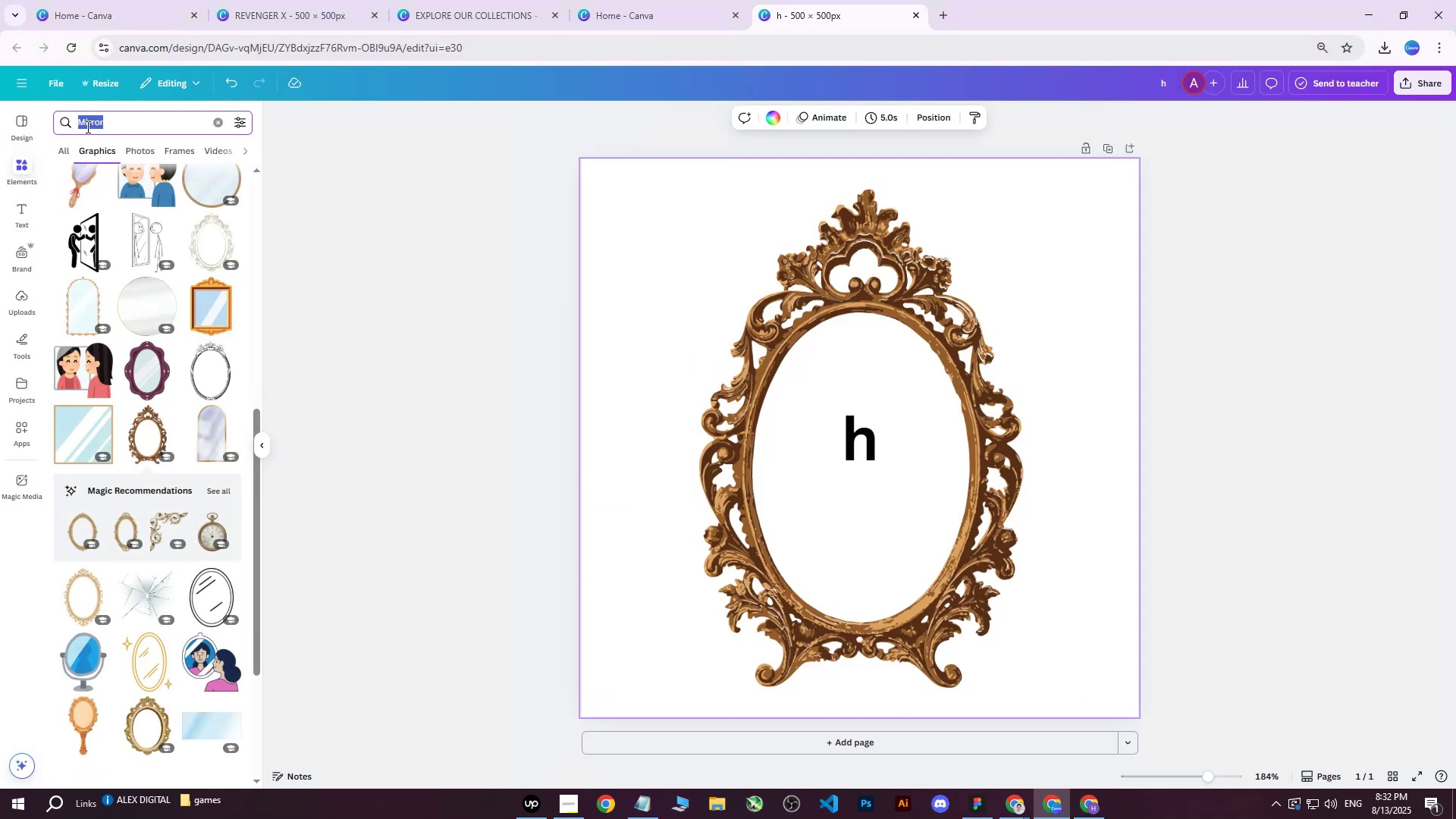 
type(Elc)
key(Backspace)
key(Backspace)
type(clipse)
 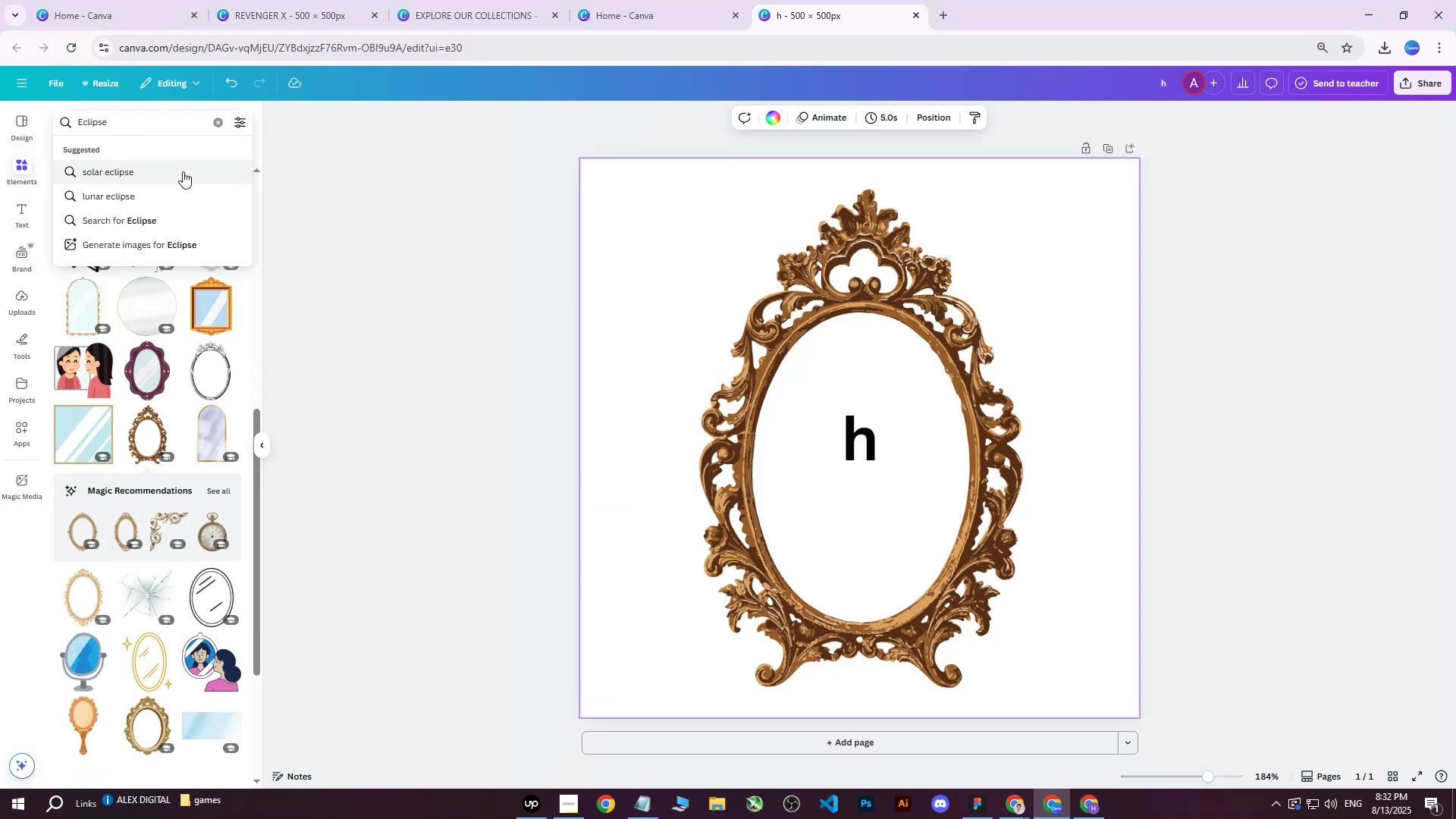 
key(Enter)
 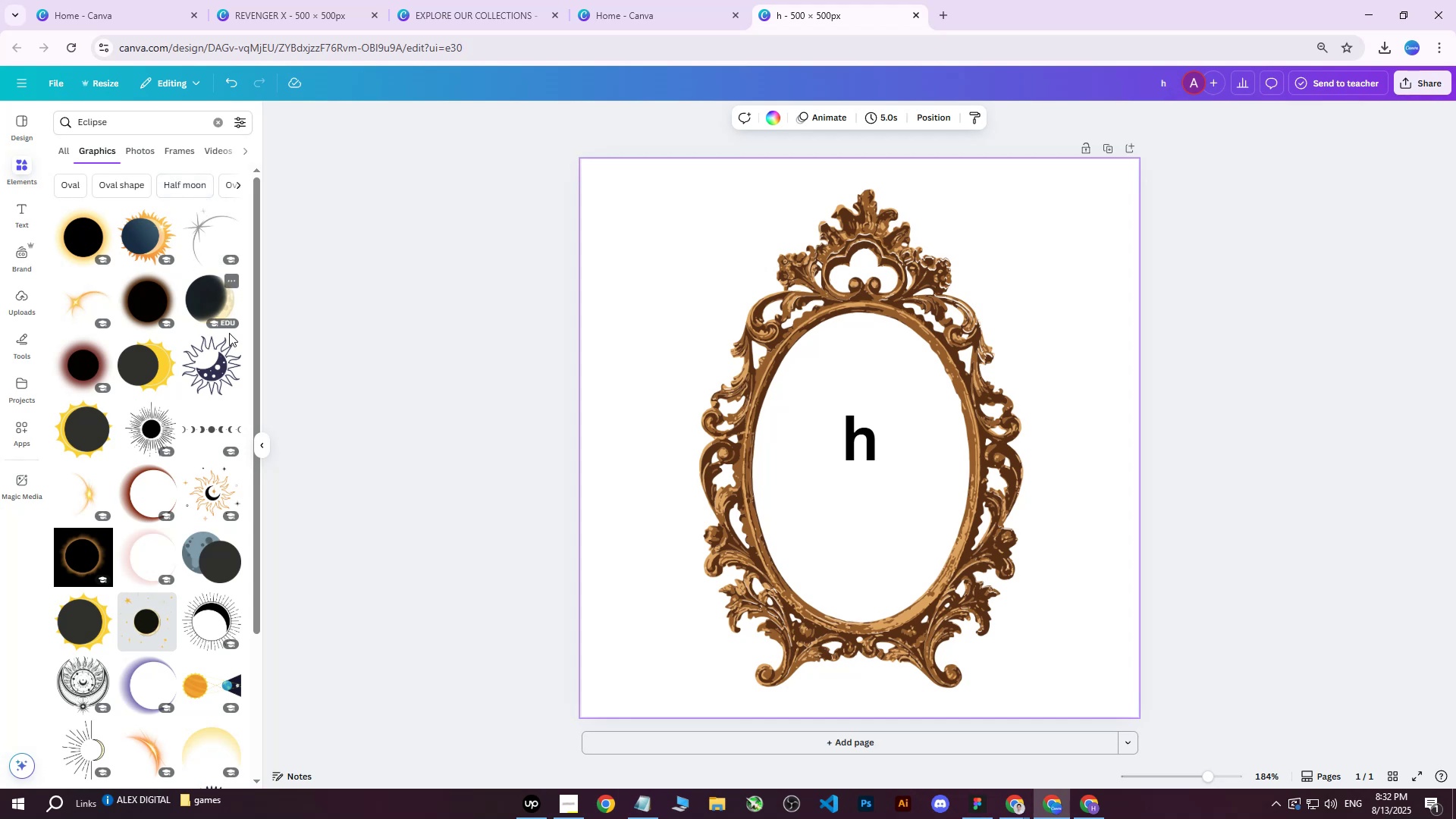 
left_click_drag(start_coordinate=[140, 128], to_coordinate=[81, 124])
 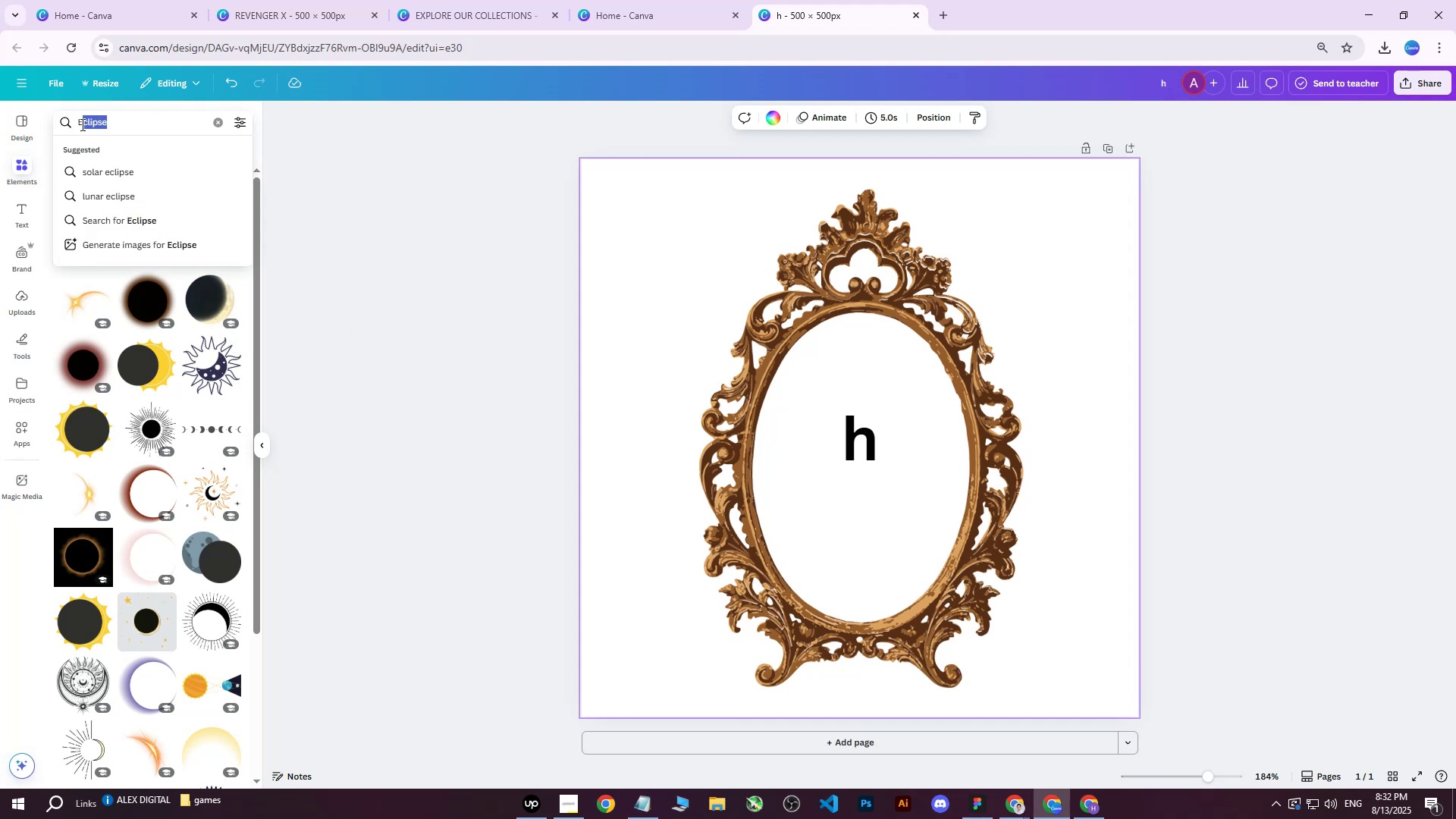 
type(lipse)
 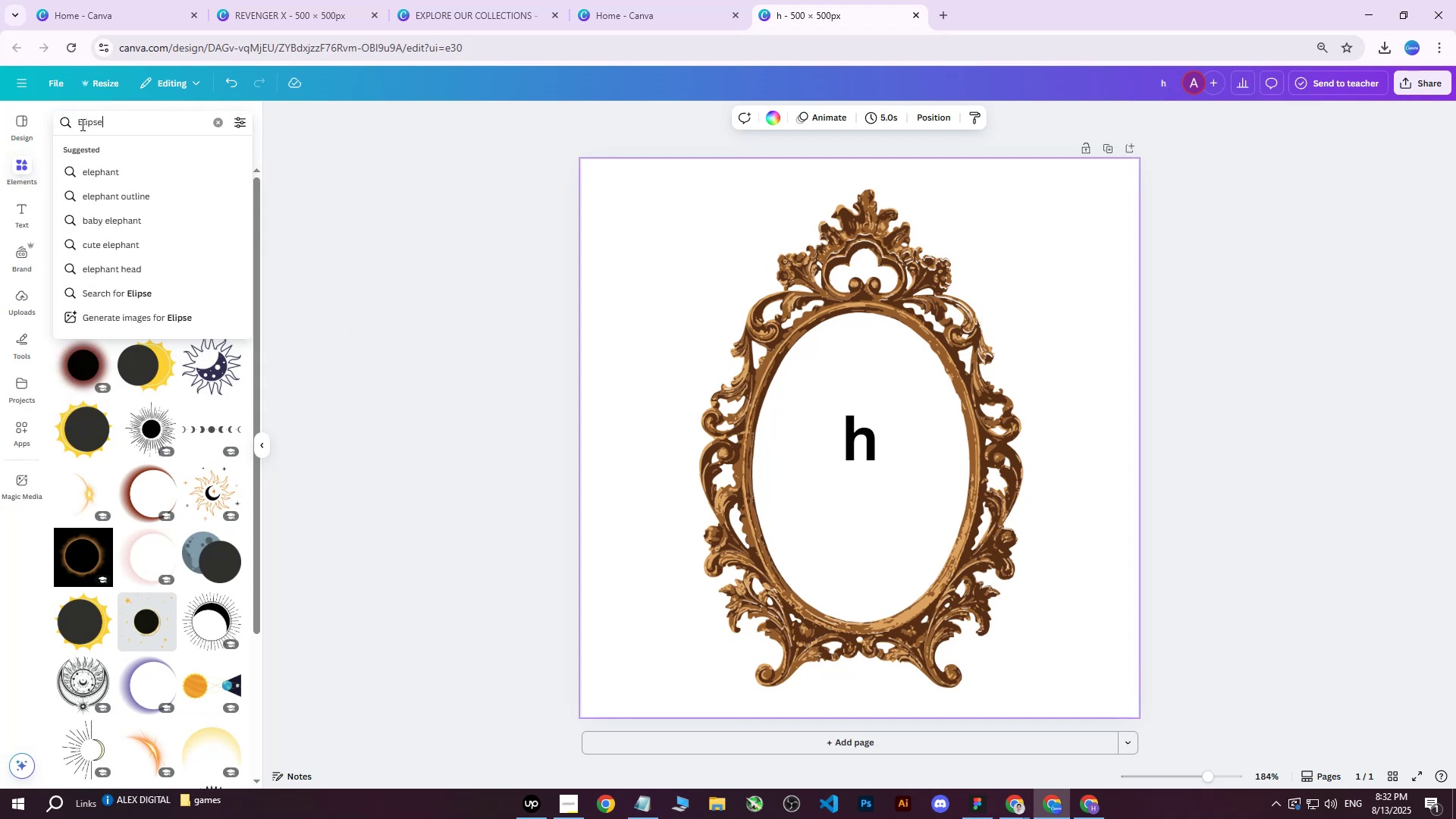 
key(Enter)
 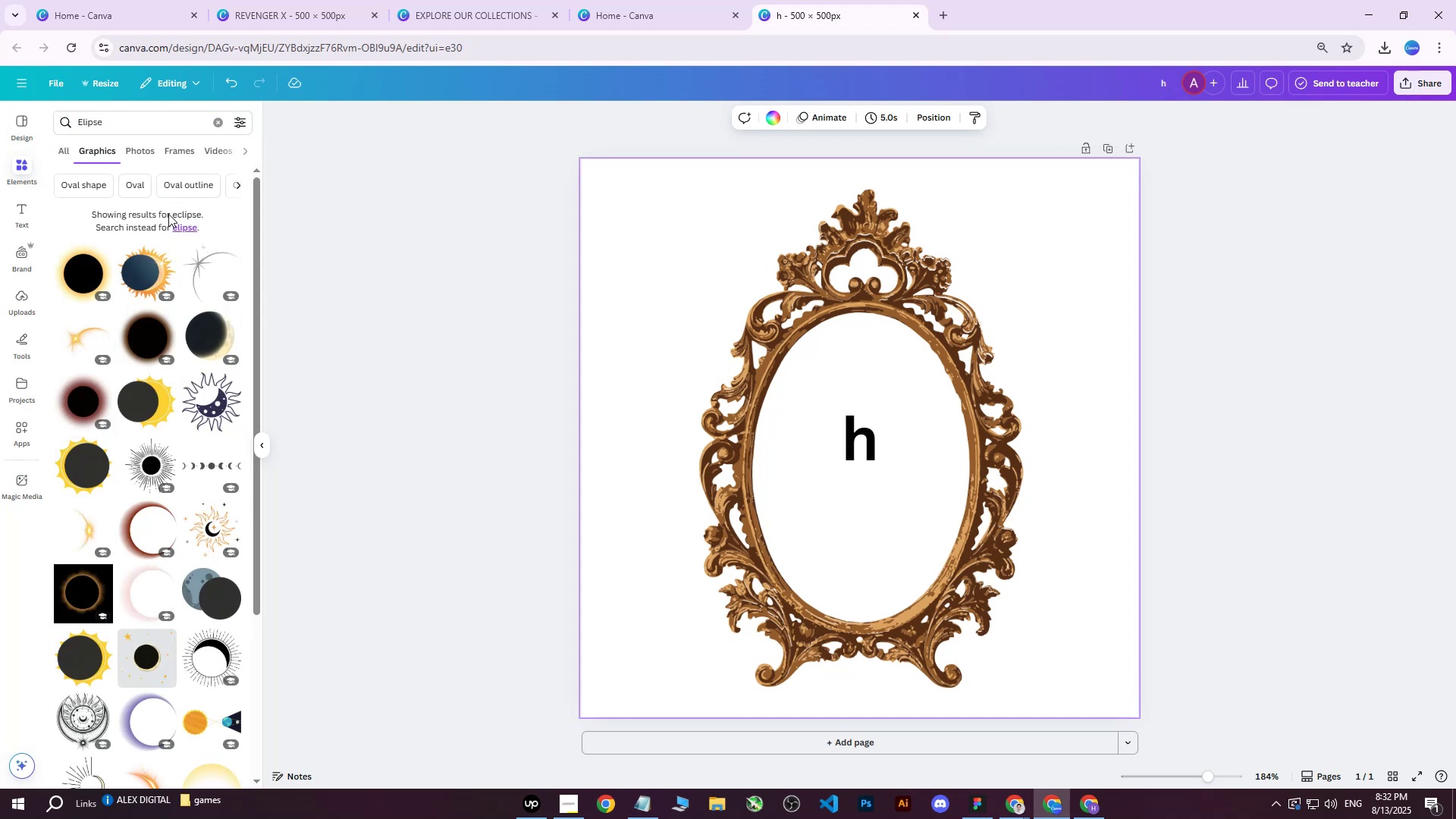 
left_click_drag(start_coordinate=[136, 124], to_coordinate=[77, 124])
 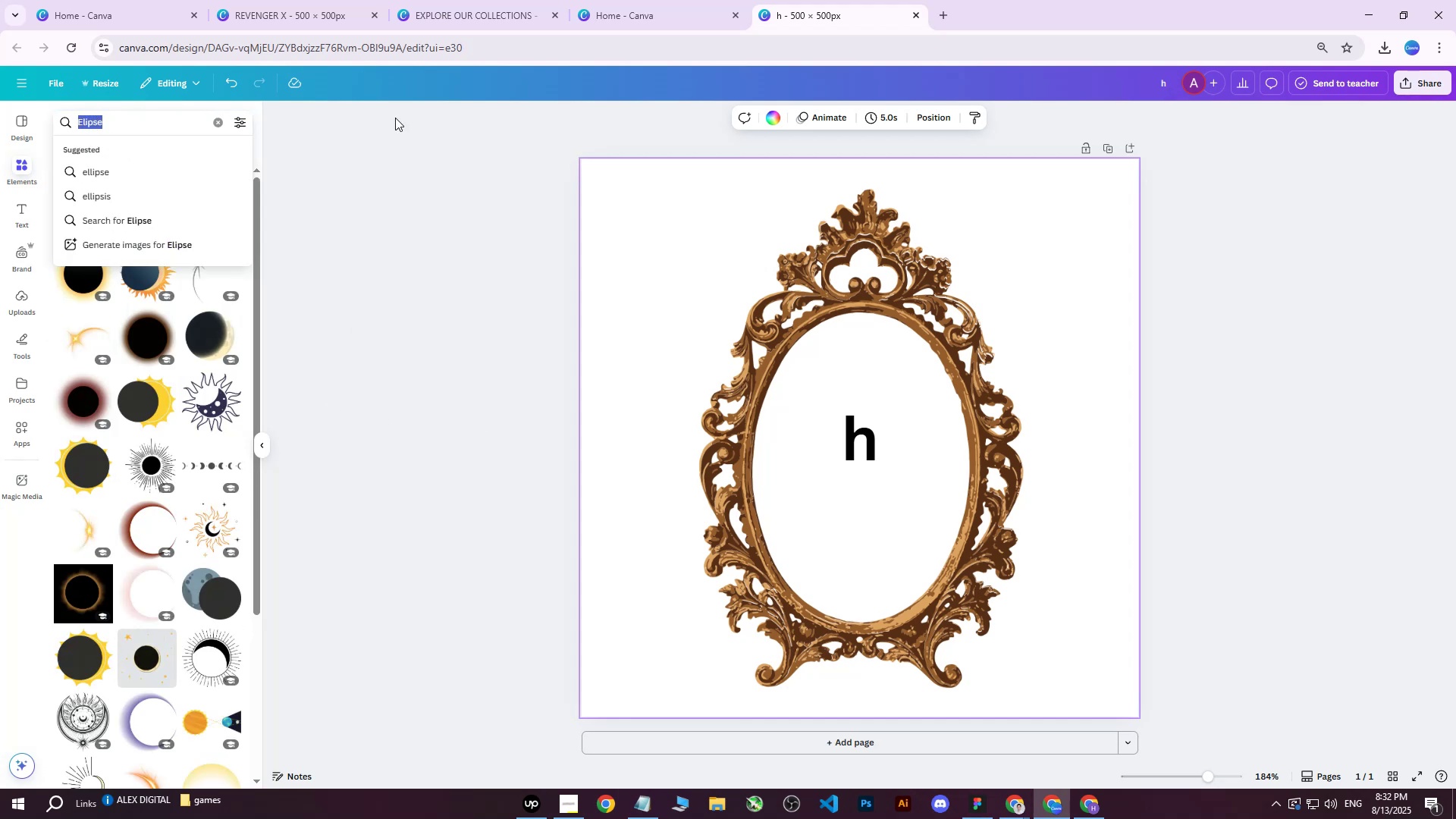 
left_click([400, 118])
 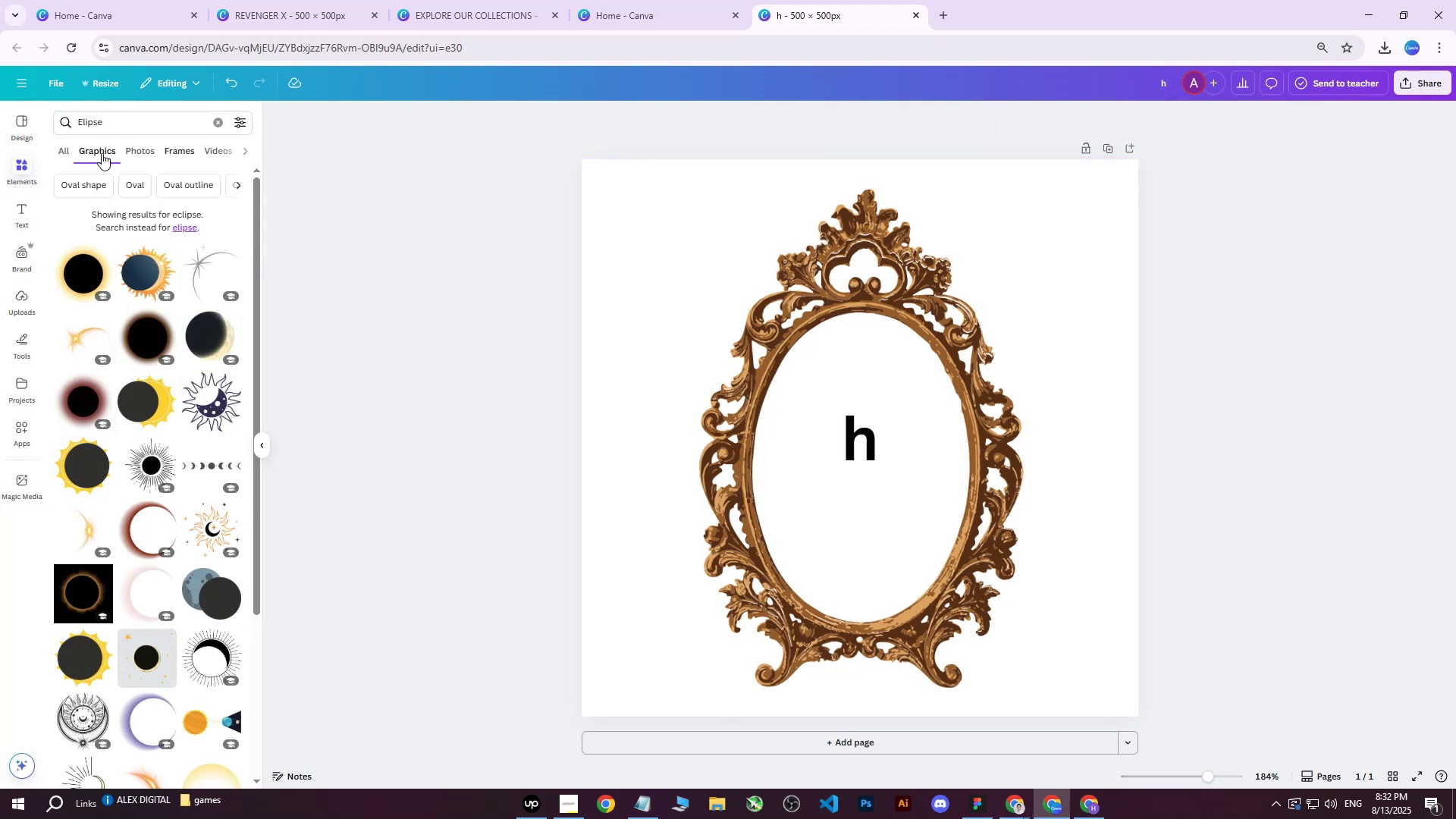 
left_click([65, 153])
 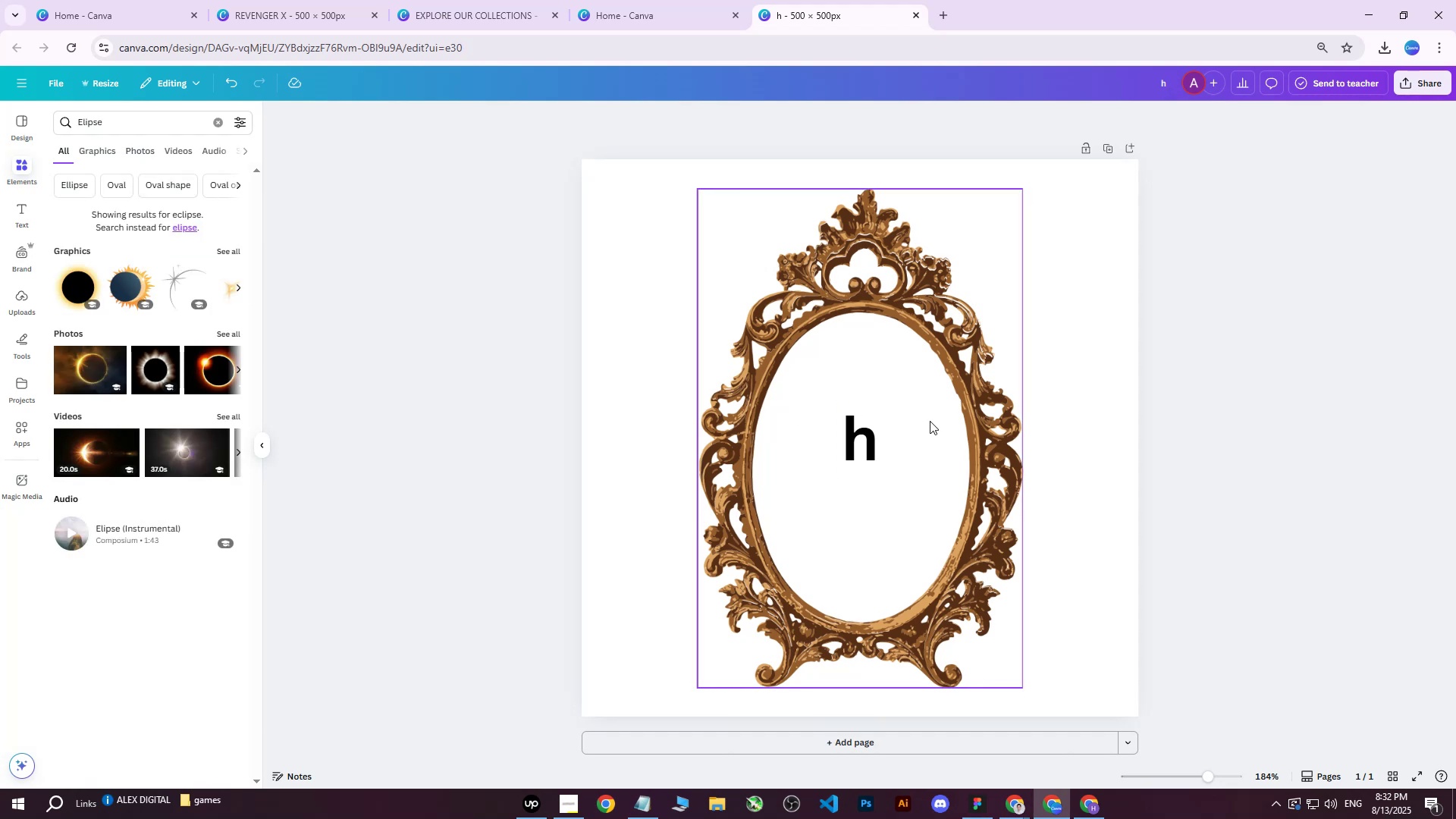 
left_click([867, 429])
 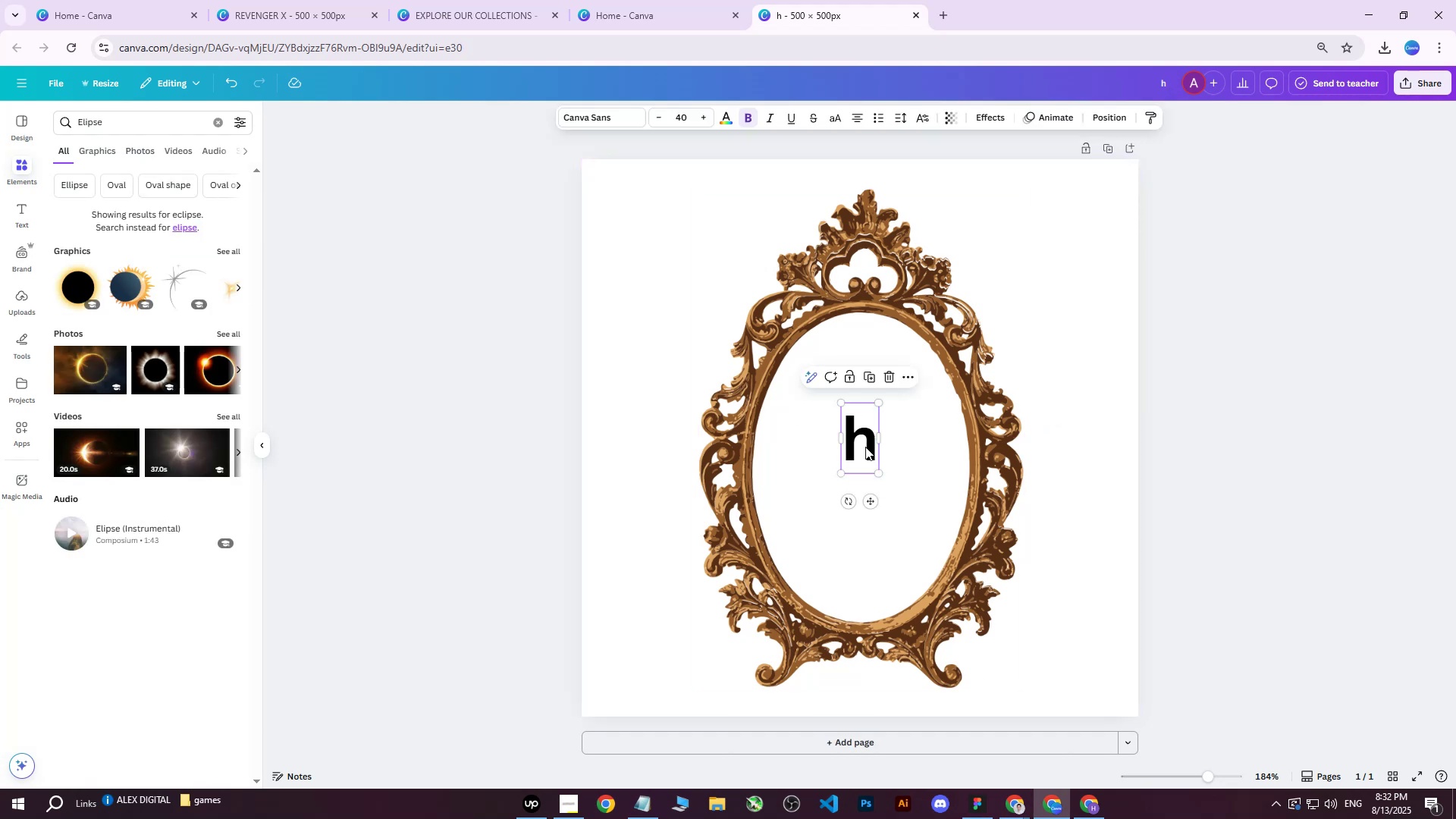 
left_click_drag(start_coordinate=[863, 445], to_coordinate=[861, 497])
 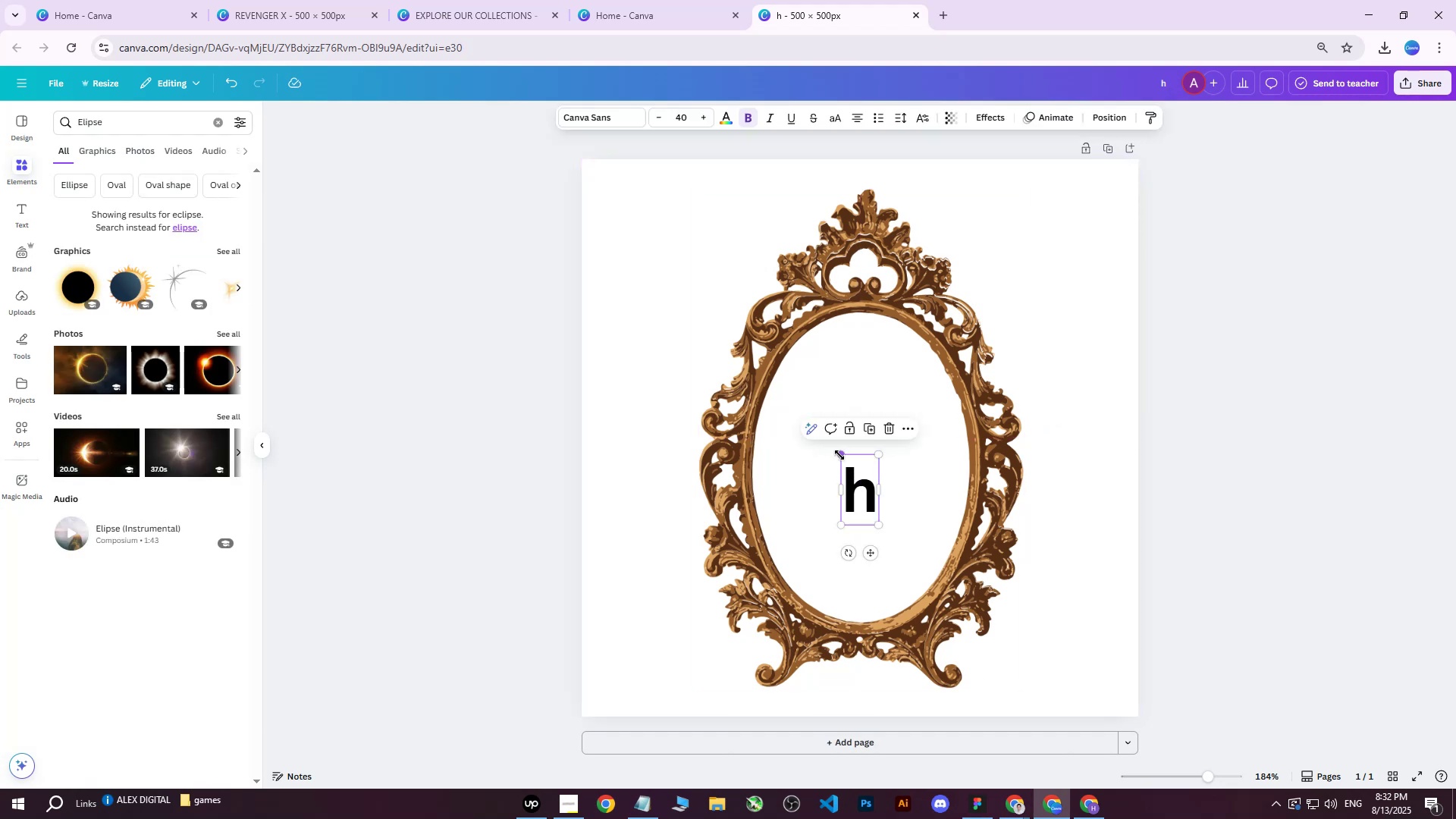 
left_click_drag(start_coordinate=[839, 454], to_coordinate=[757, 381])
 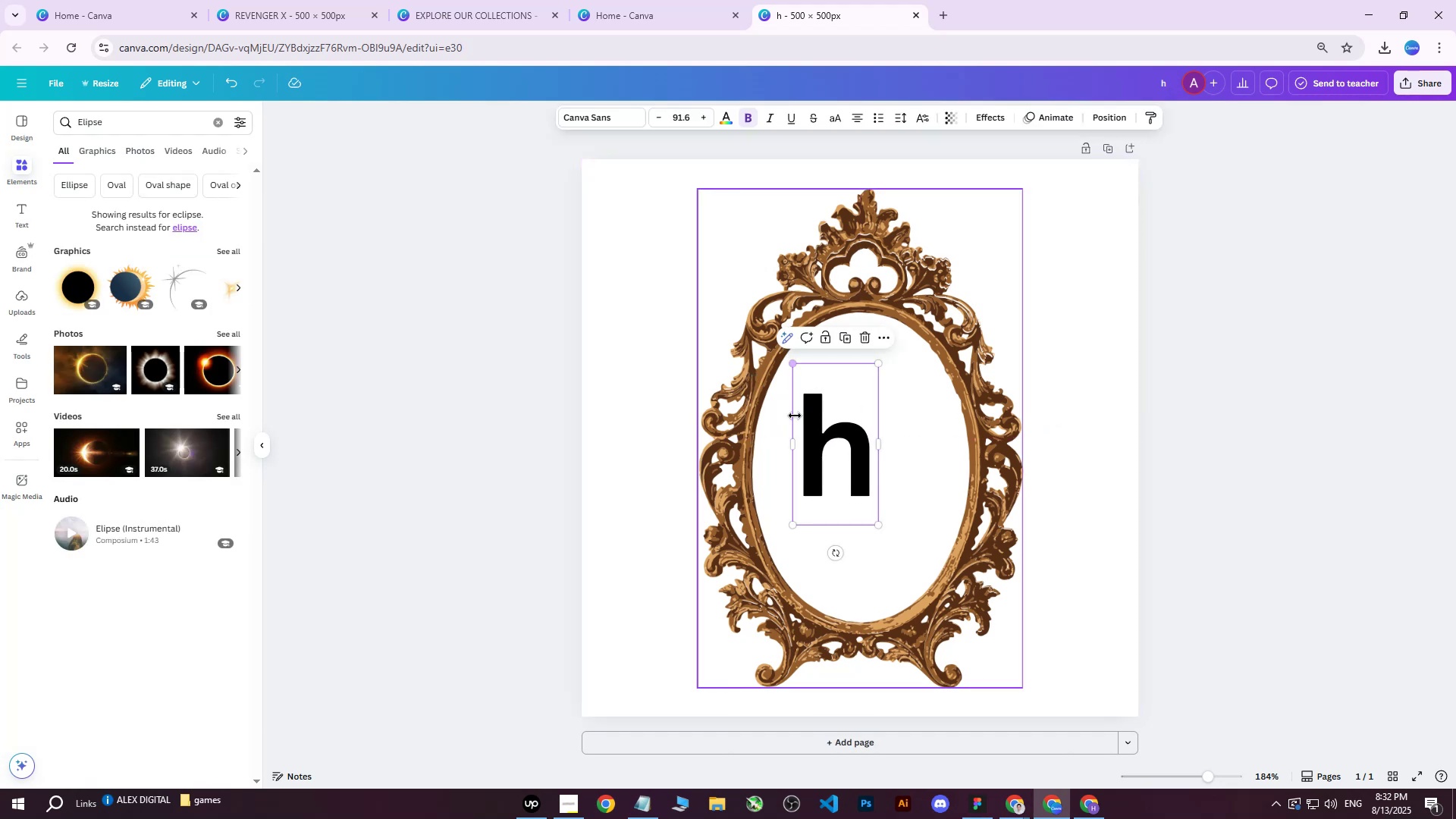 
left_click_drag(start_coordinate=[863, 470], to_coordinate=[886, 482])
 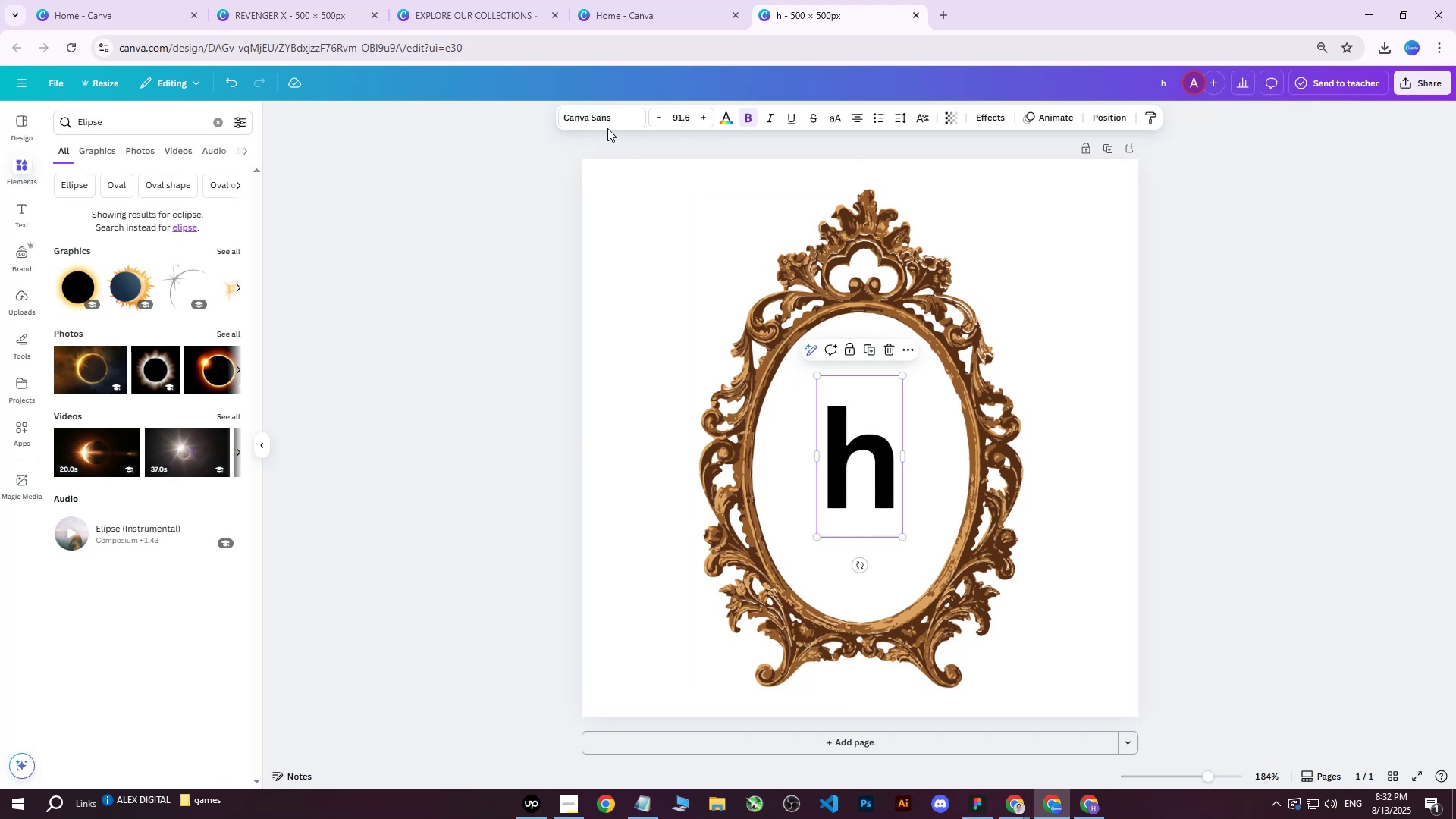 
left_click([599, 121])
 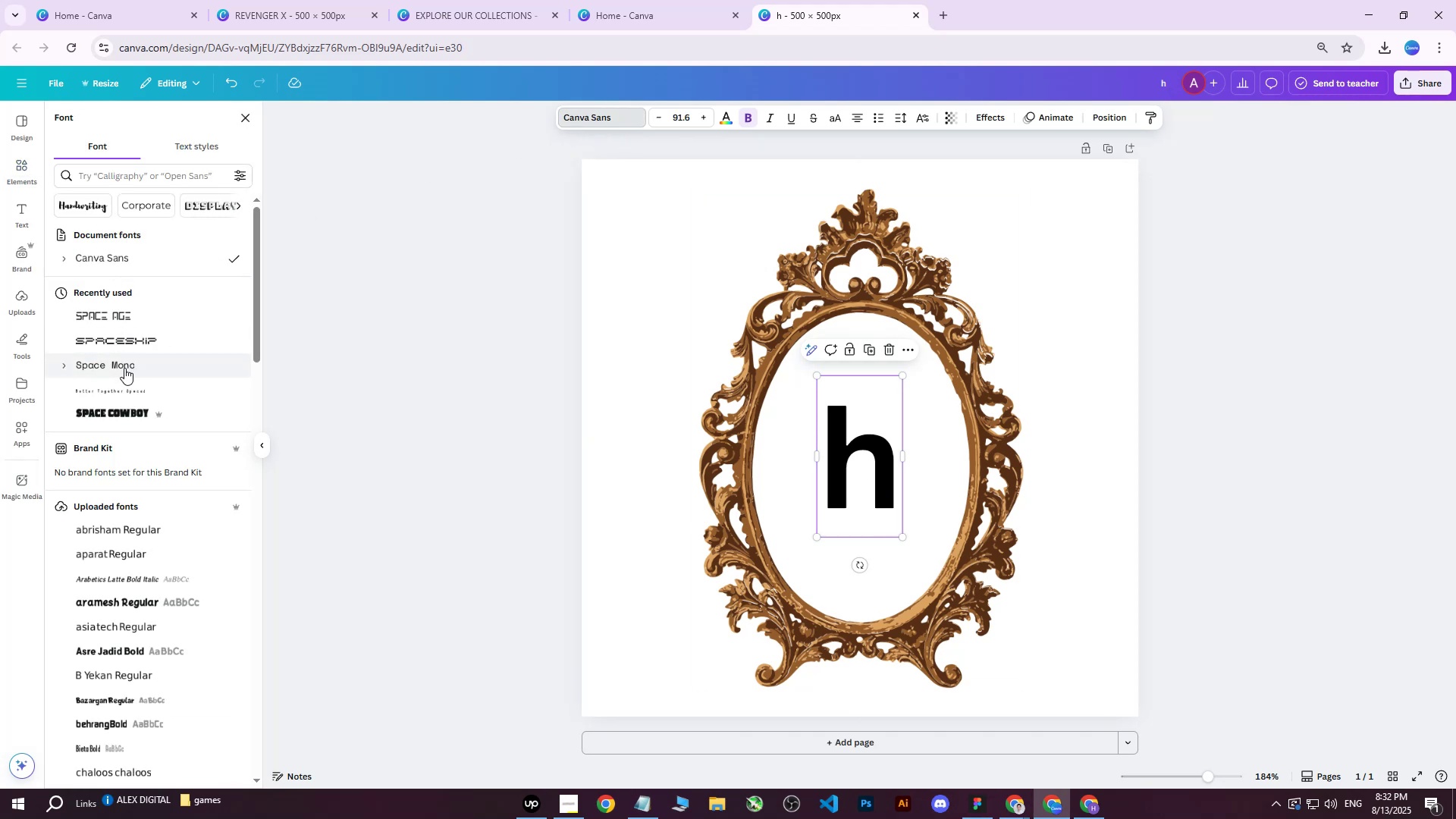 
scroll: coordinate [137, 403], scroll_direction: down, amount: 3.0
 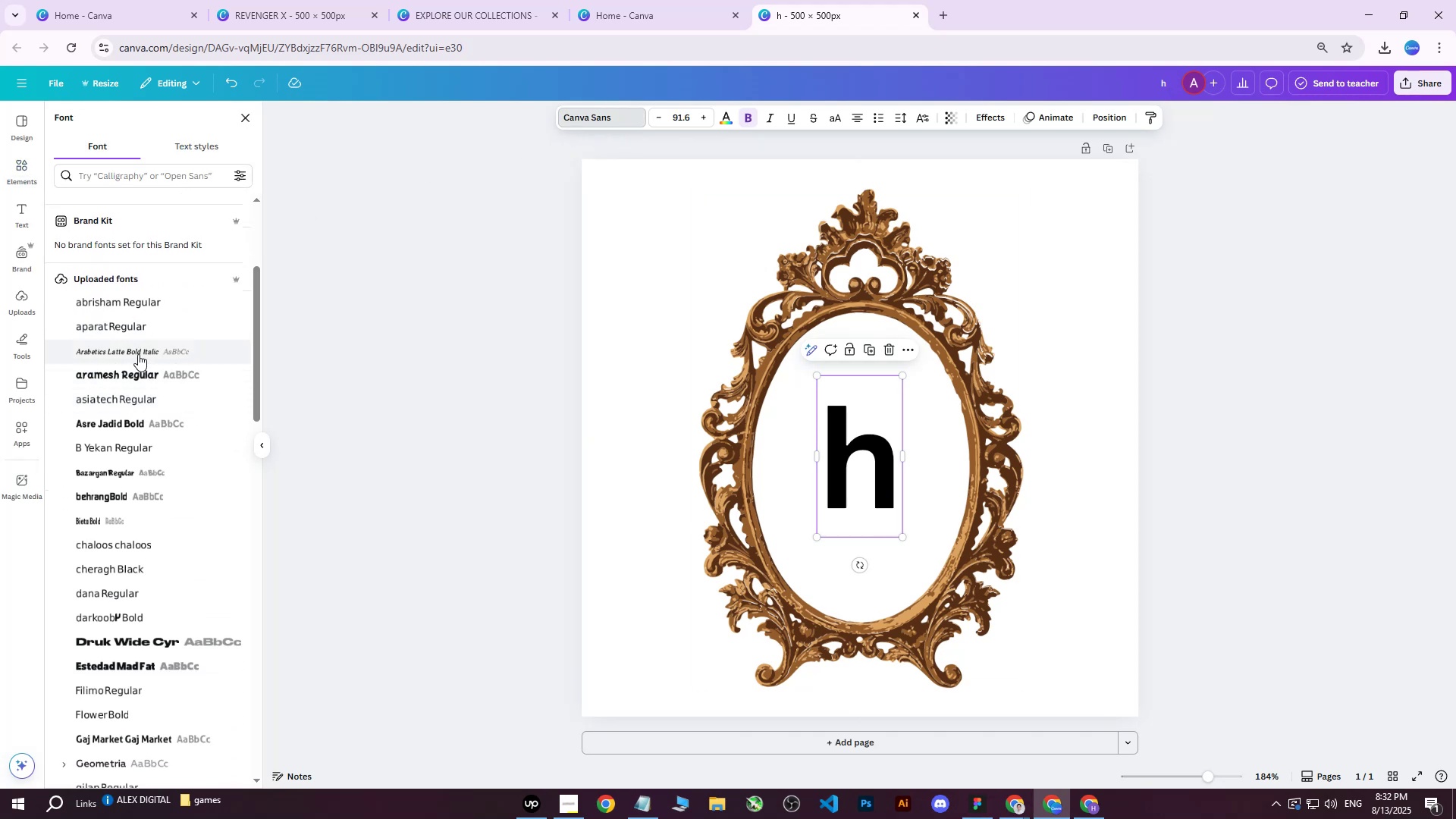 
left_click([132, 347])
 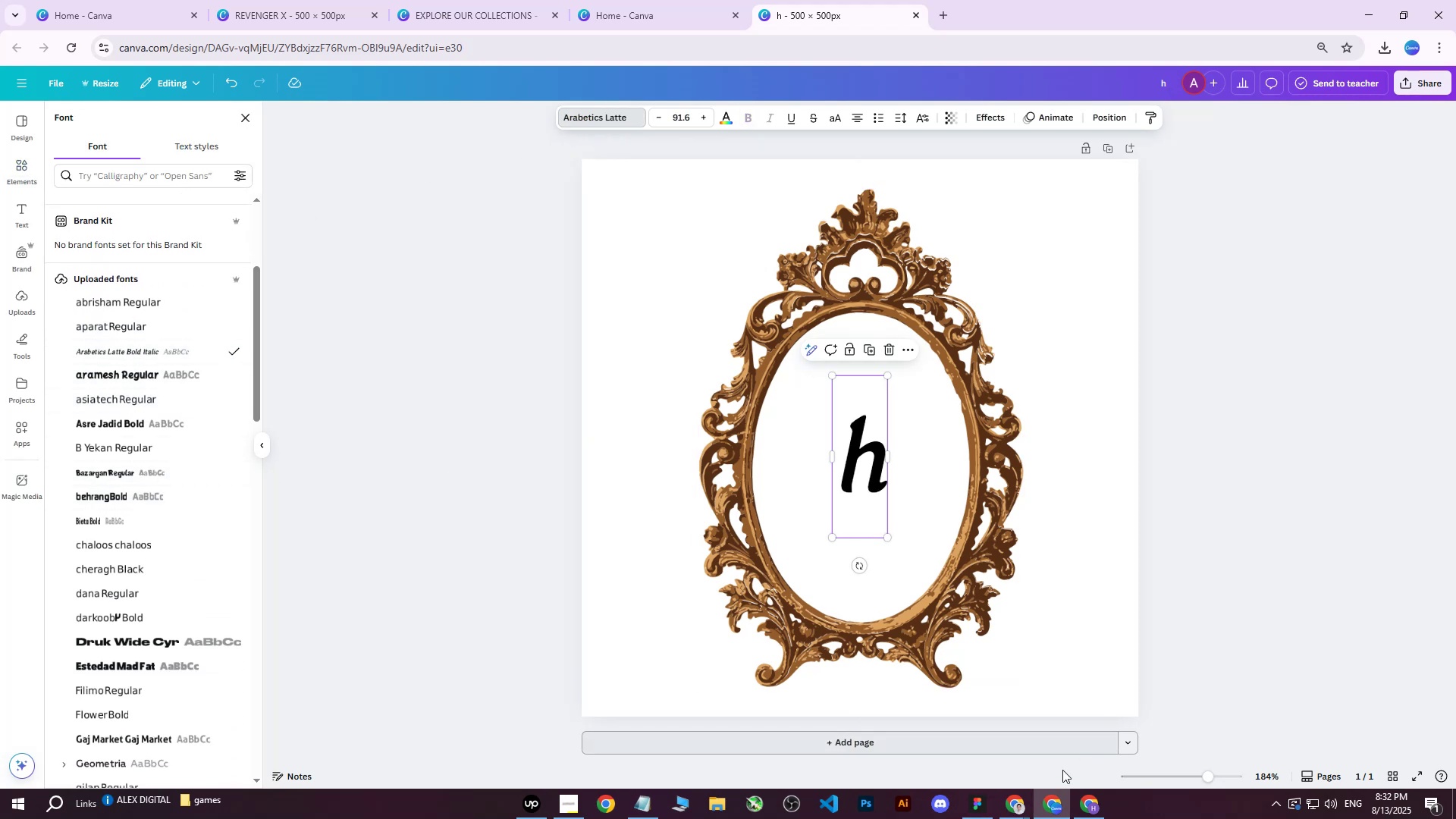 
double_click([942, 742])
 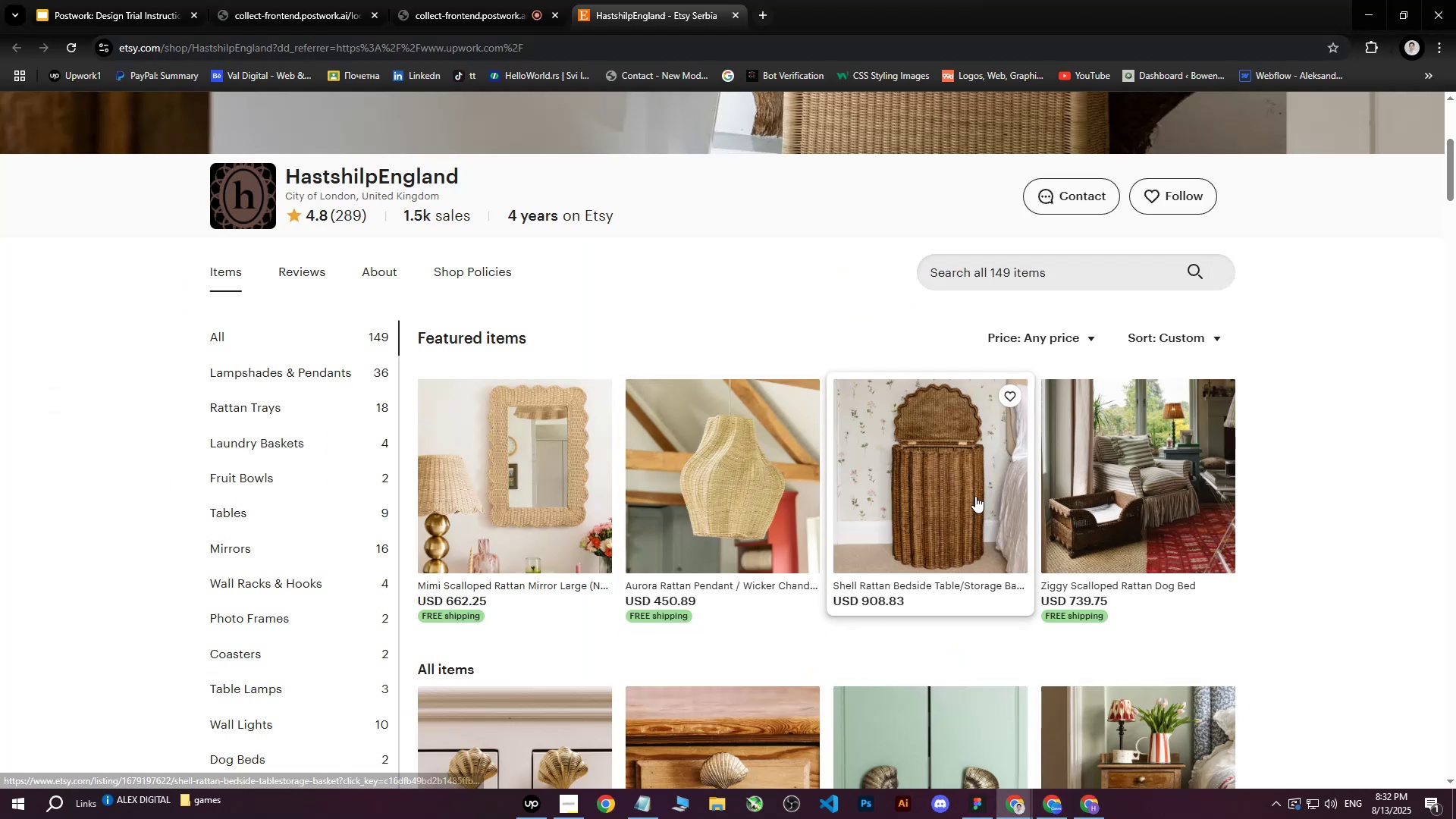 
left_click([1021, 804])
 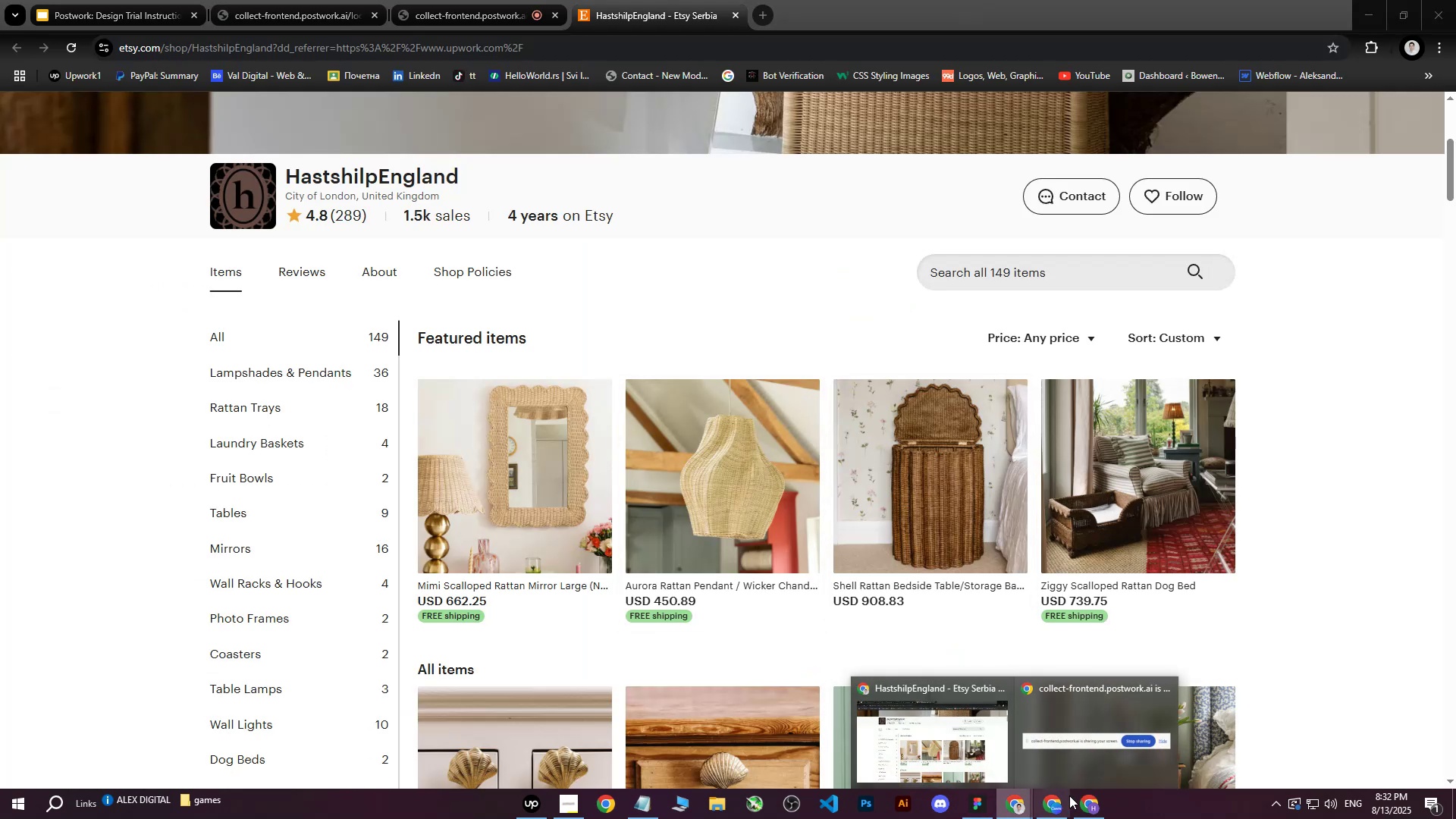 
left_click([1083, 805])
 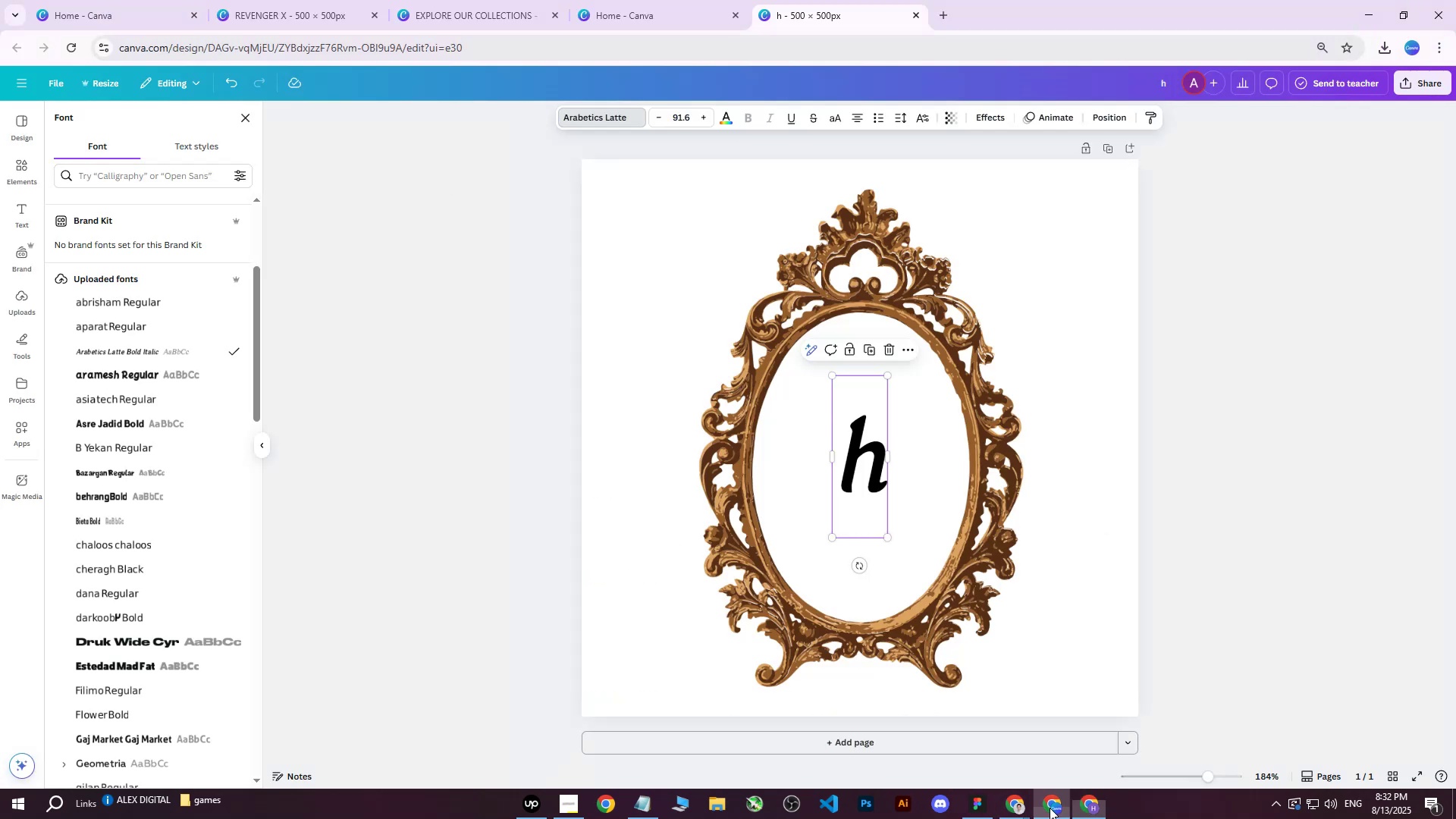 
scroll: coordinate [152, 469], scroll_direction: down, amount: 4.0
 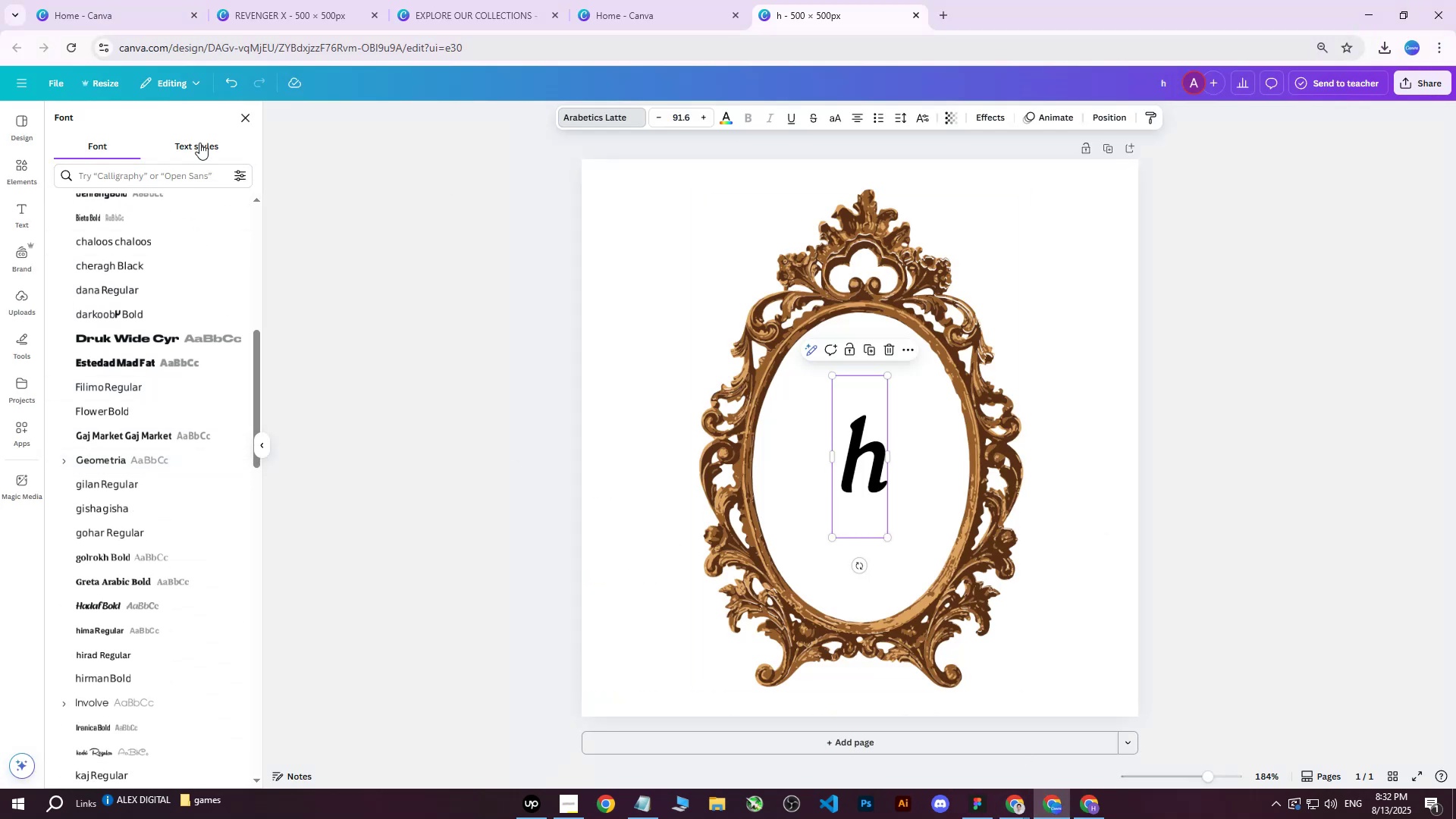 
left_click([140, 171])
 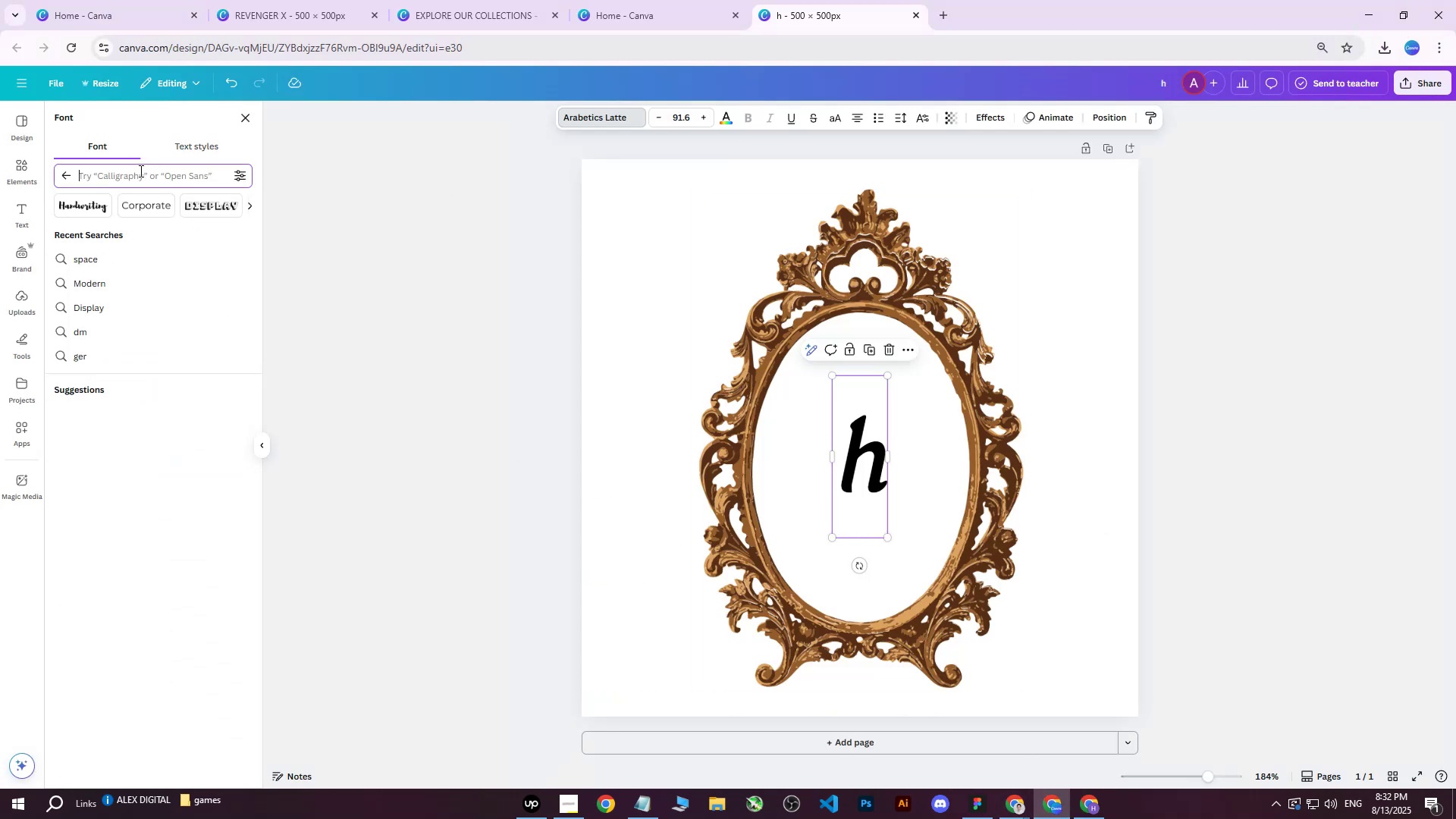 
type(dm)
 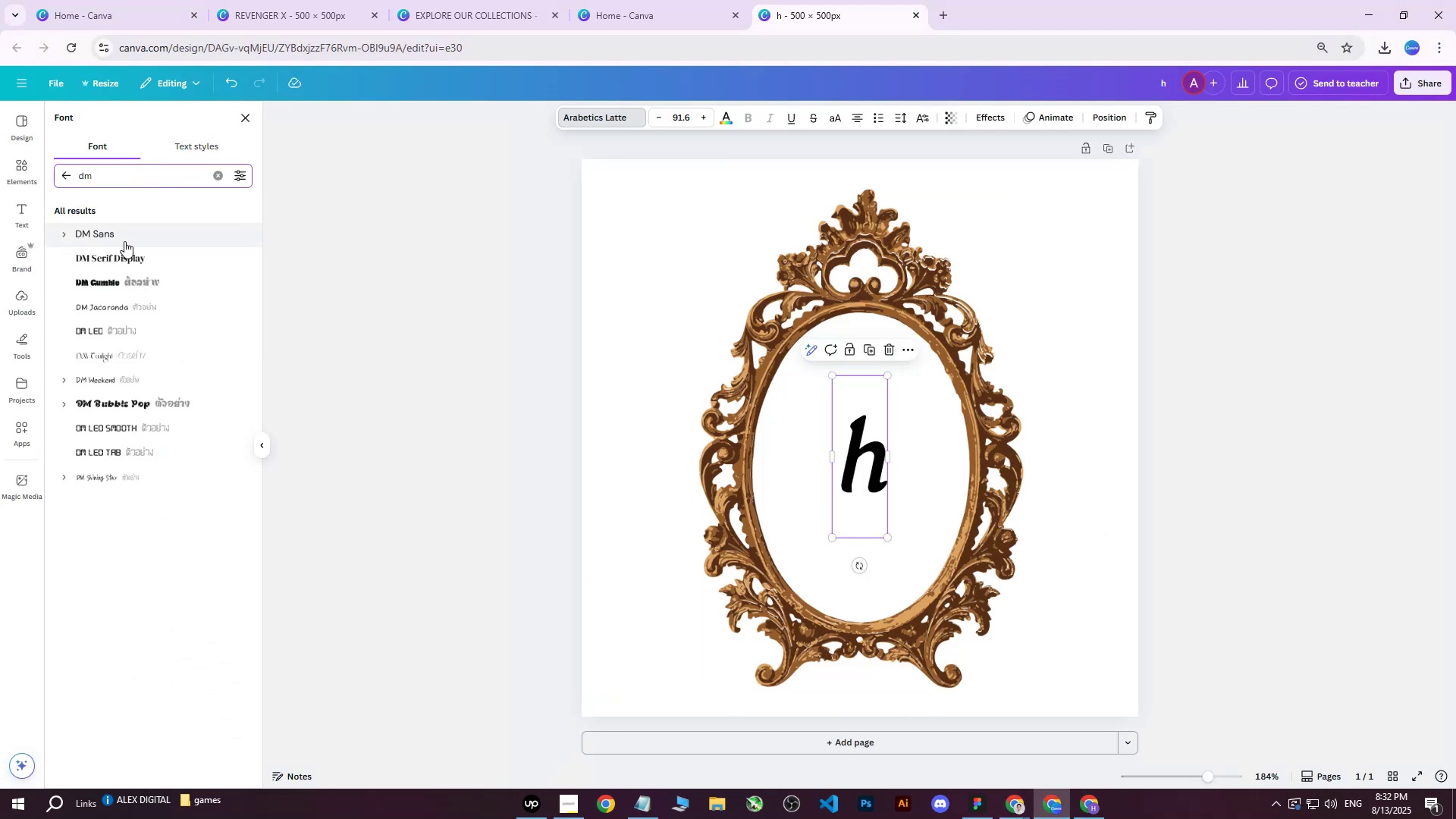 
left_click([127, 256])
 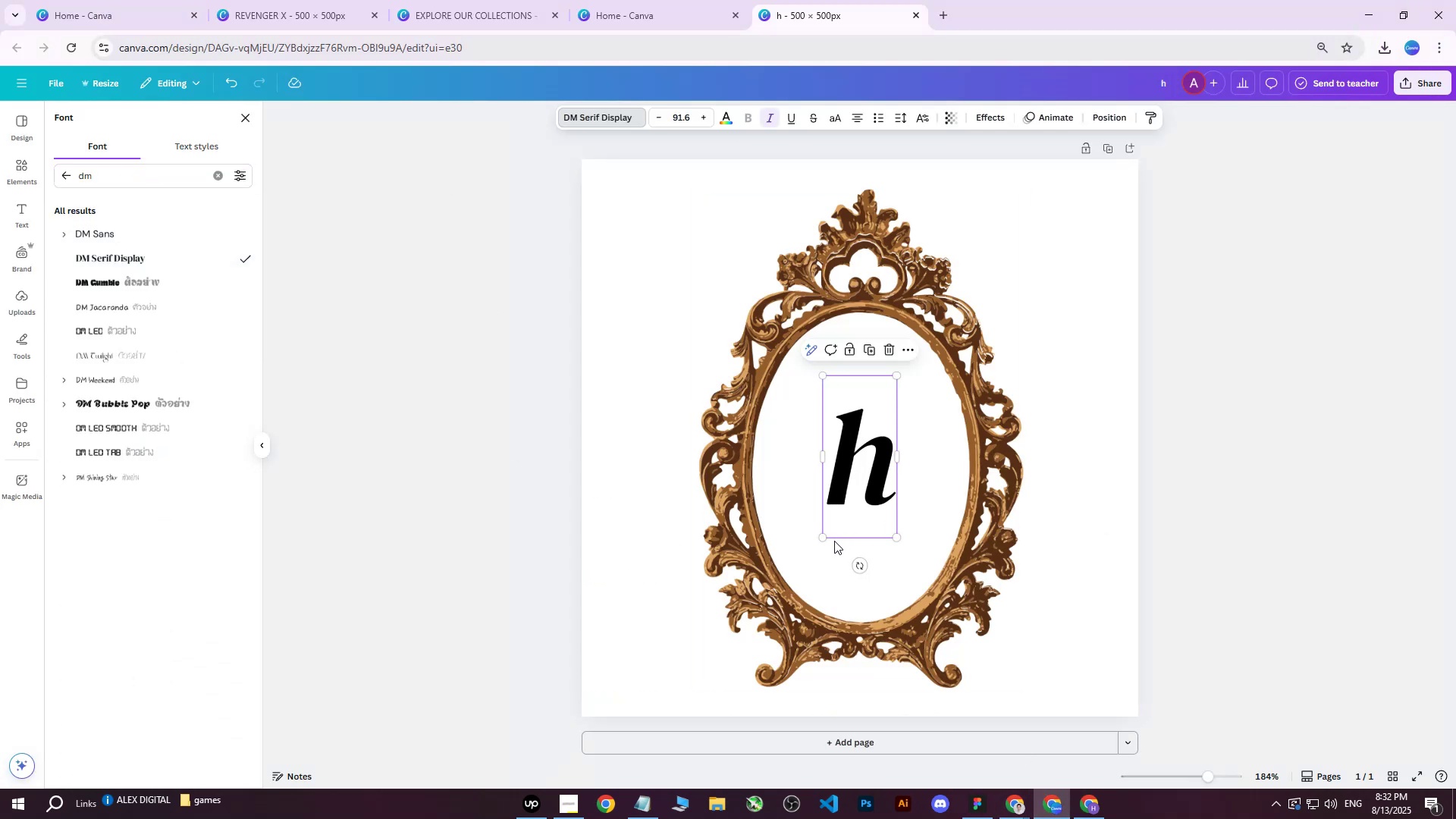 
left_click_drag(start_coordinate=[823, 541], to_coordinate=[817, 538])
 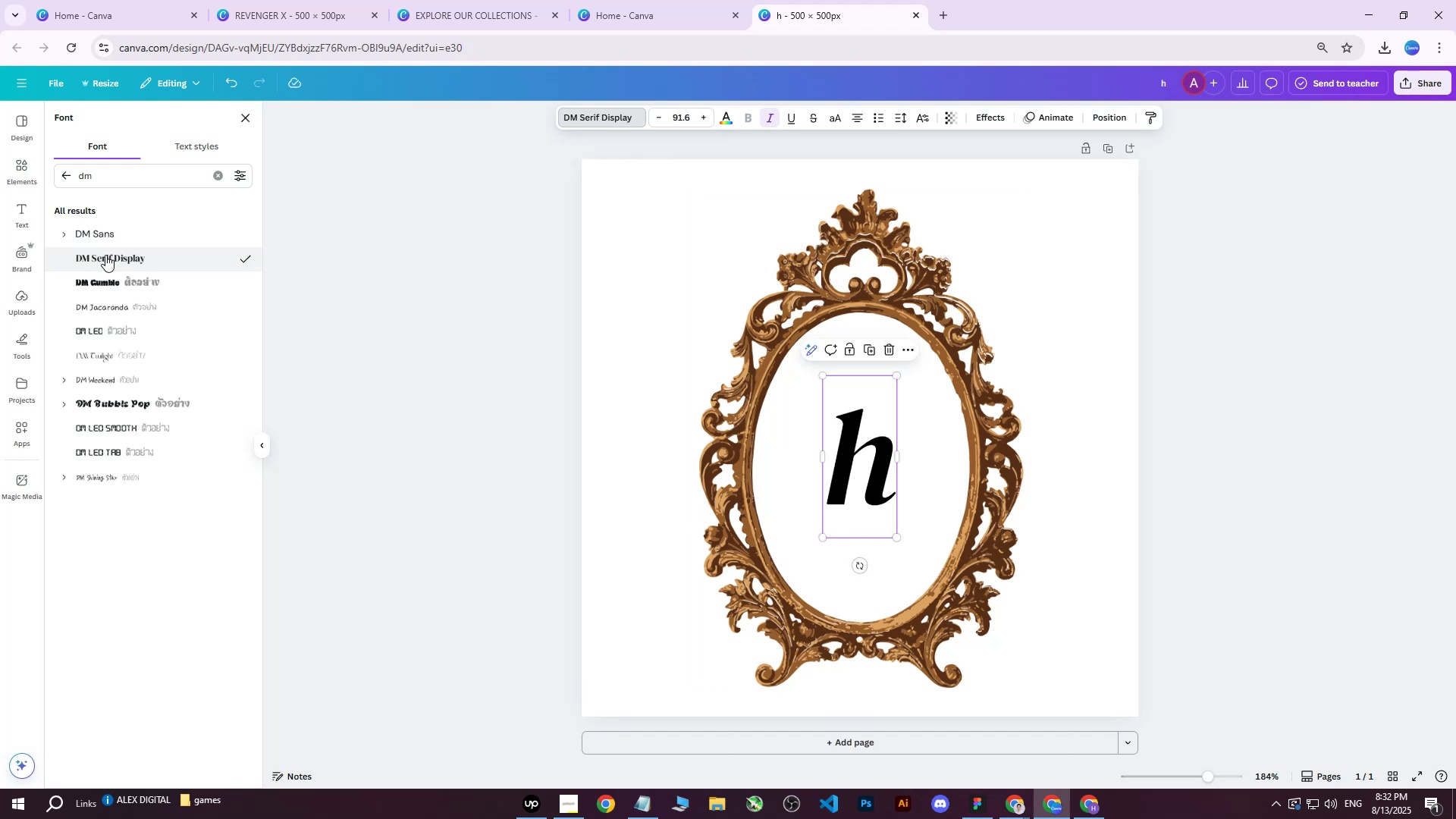 
double_click([115, 233])
 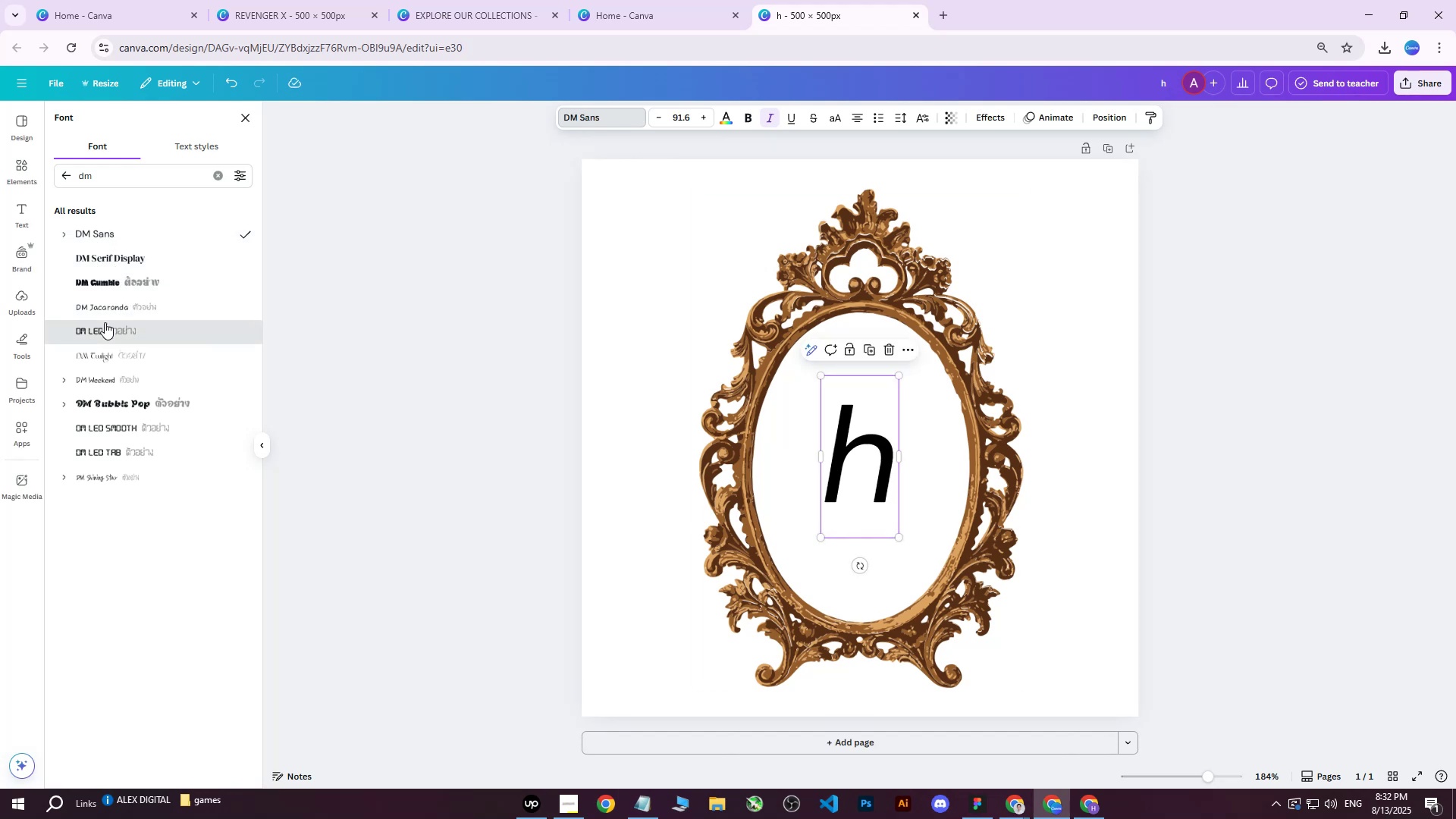 
double_click([119, 303])
 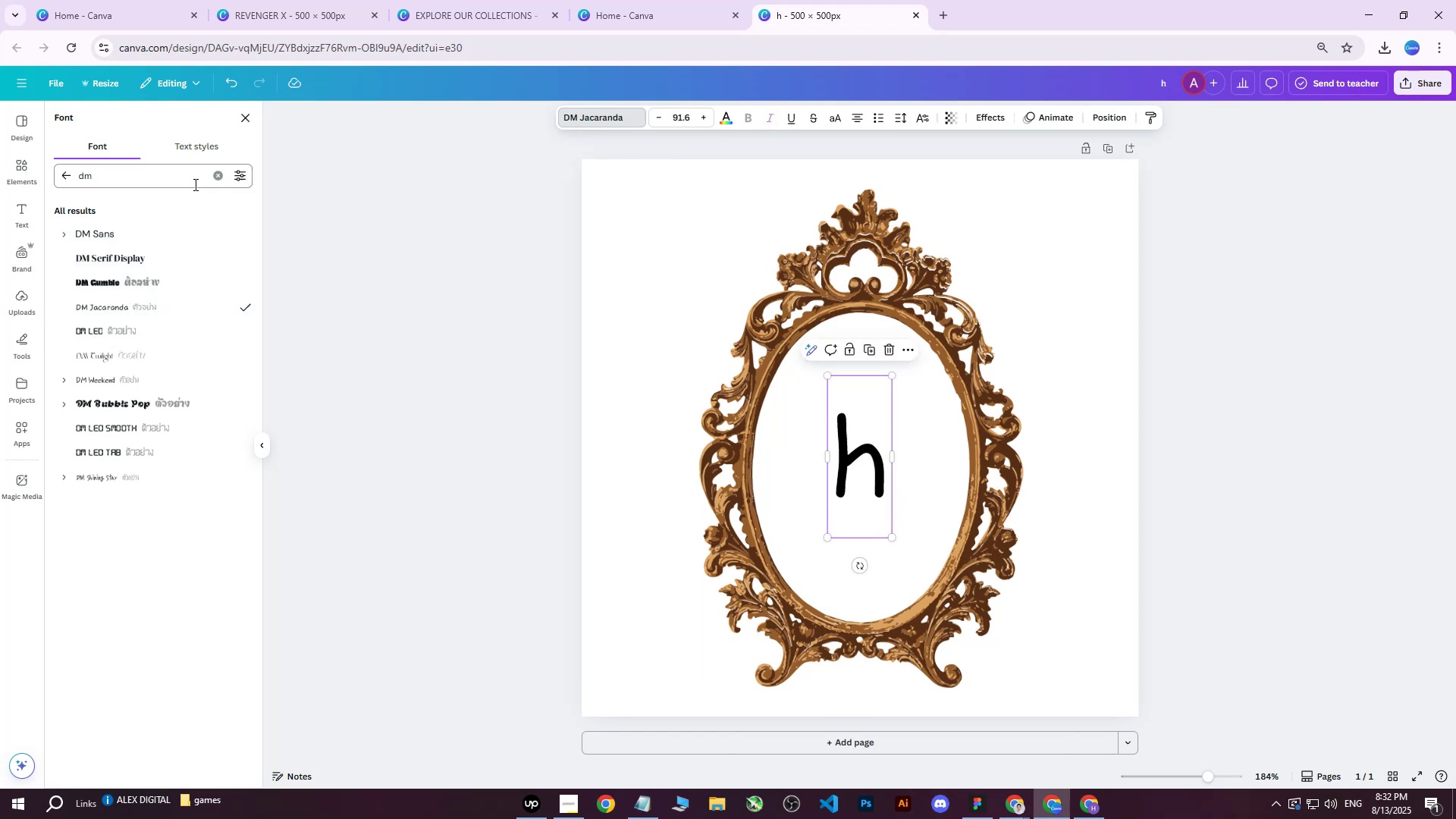 
left_click([219, 172])
 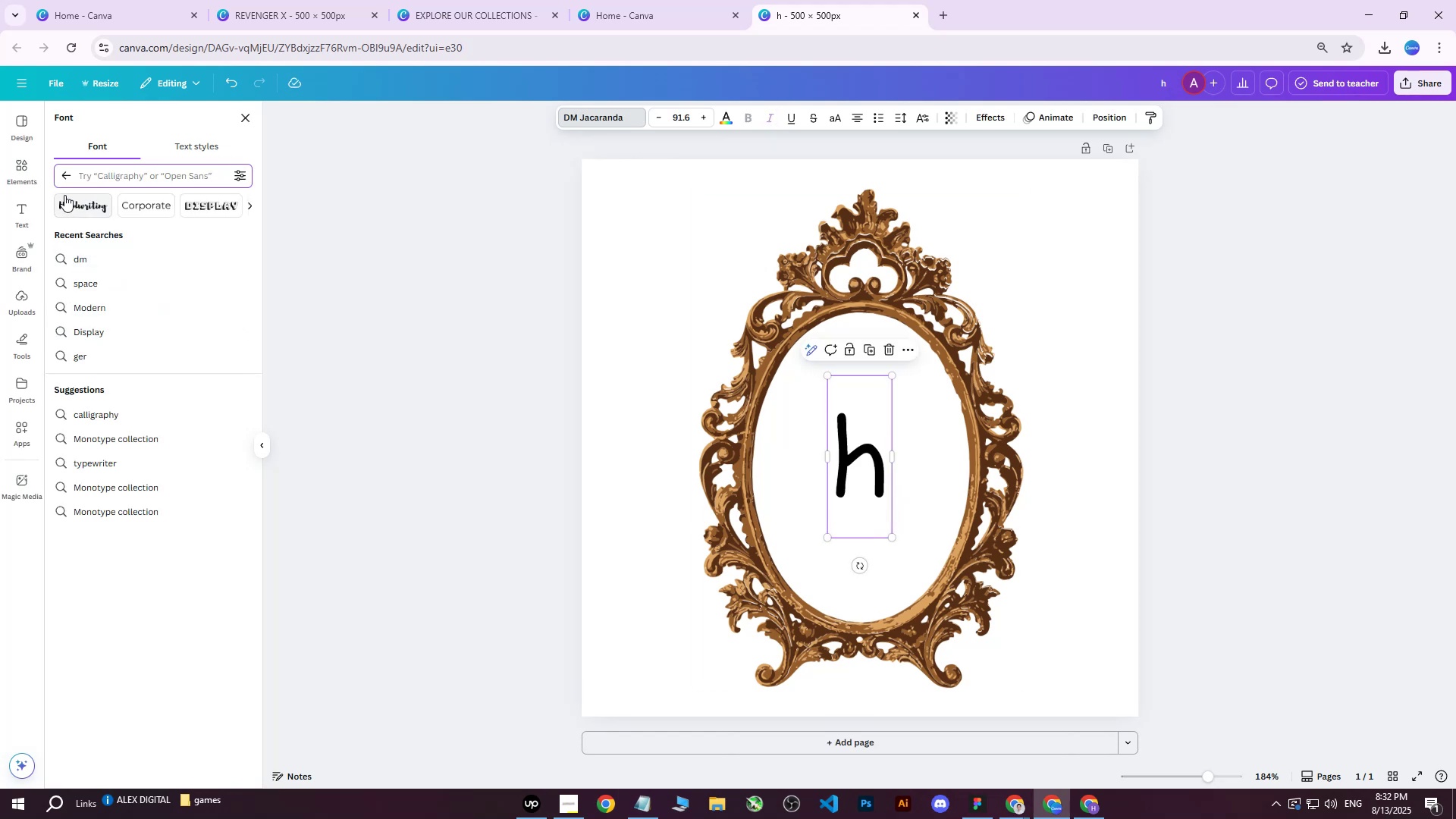 
left_click([63, 170])
 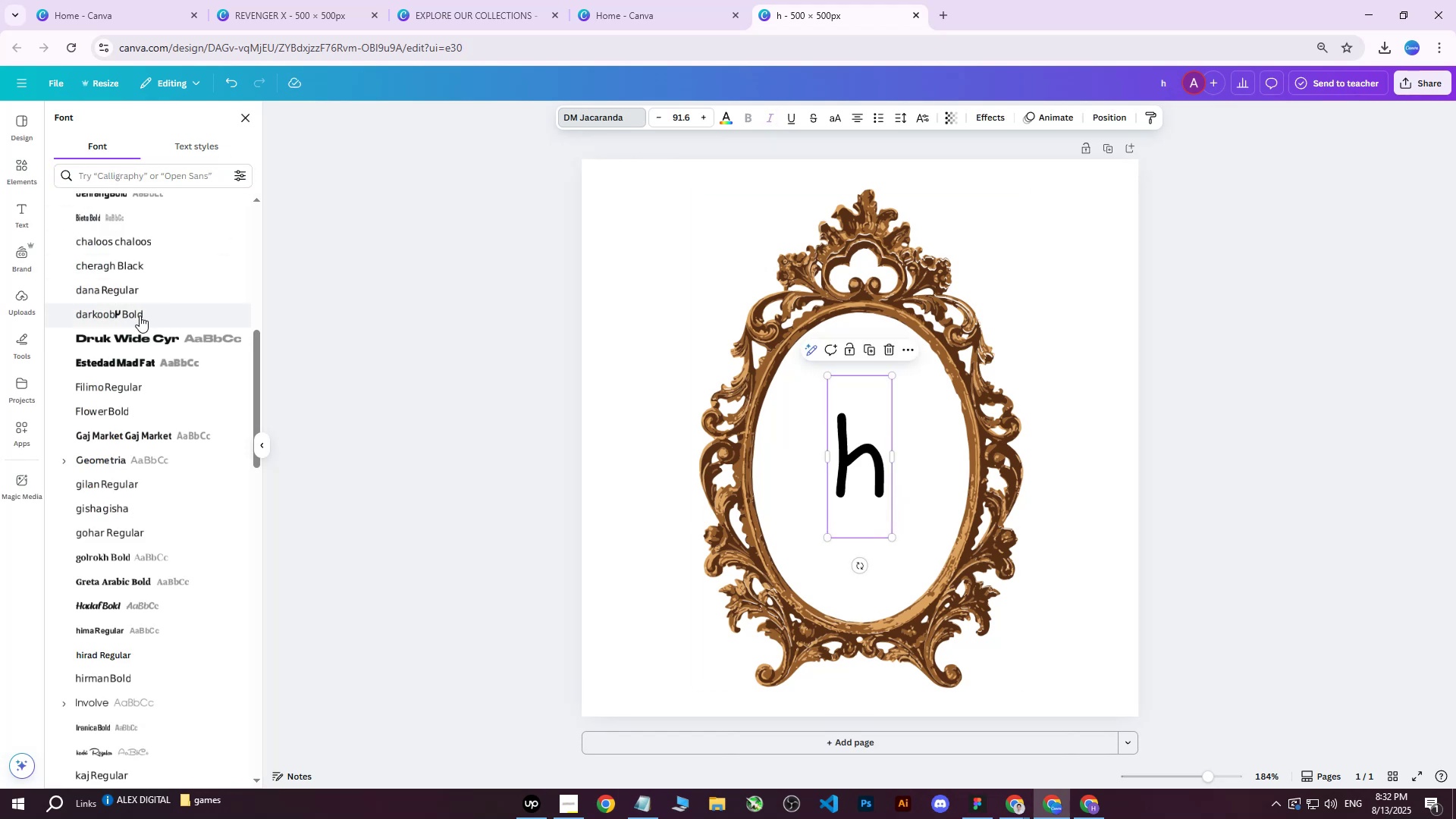 
scroll: coordinate [134, 351], scroll_direction: down, amount: 5.0
 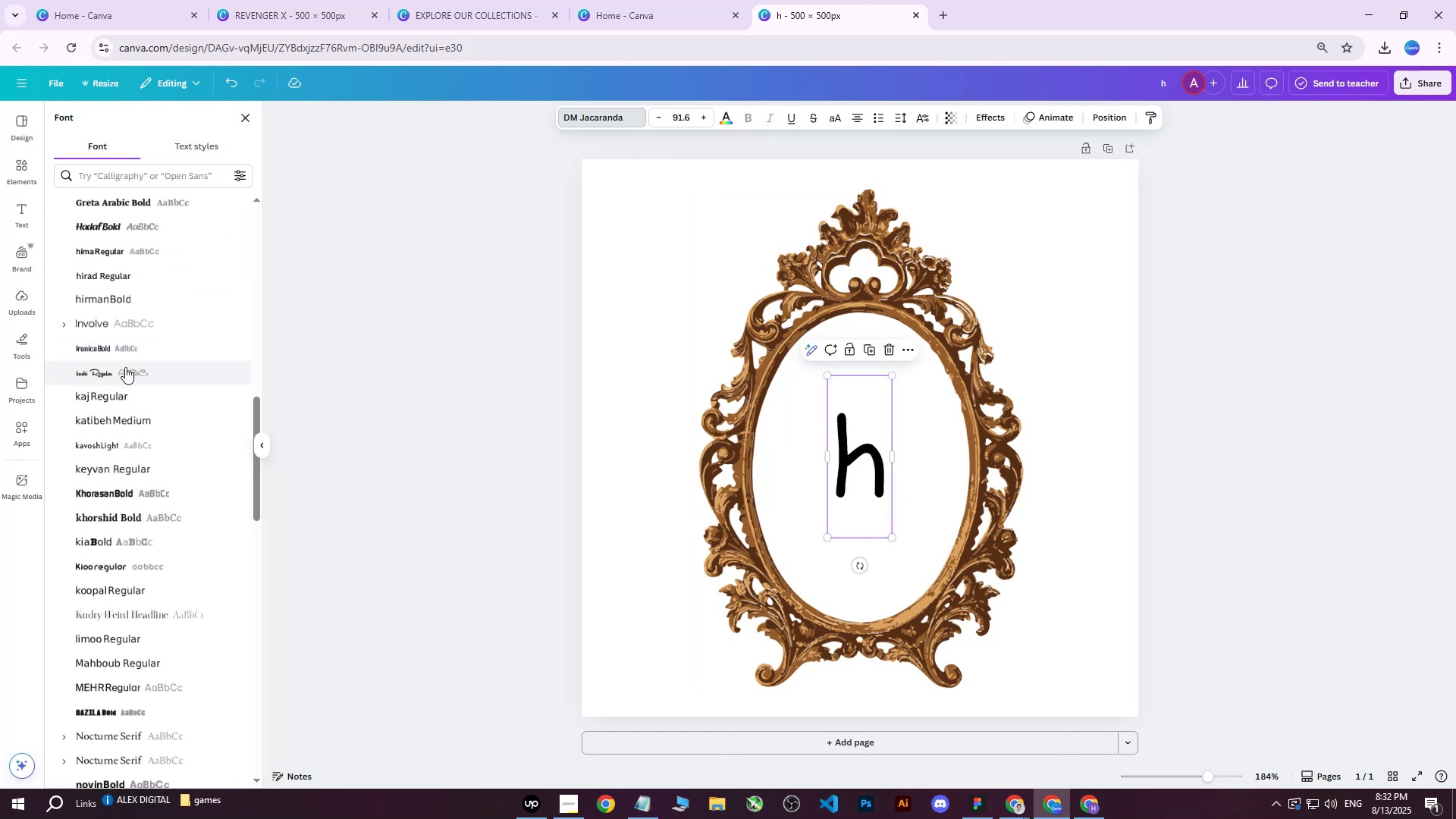 
left_click([125, 367])
 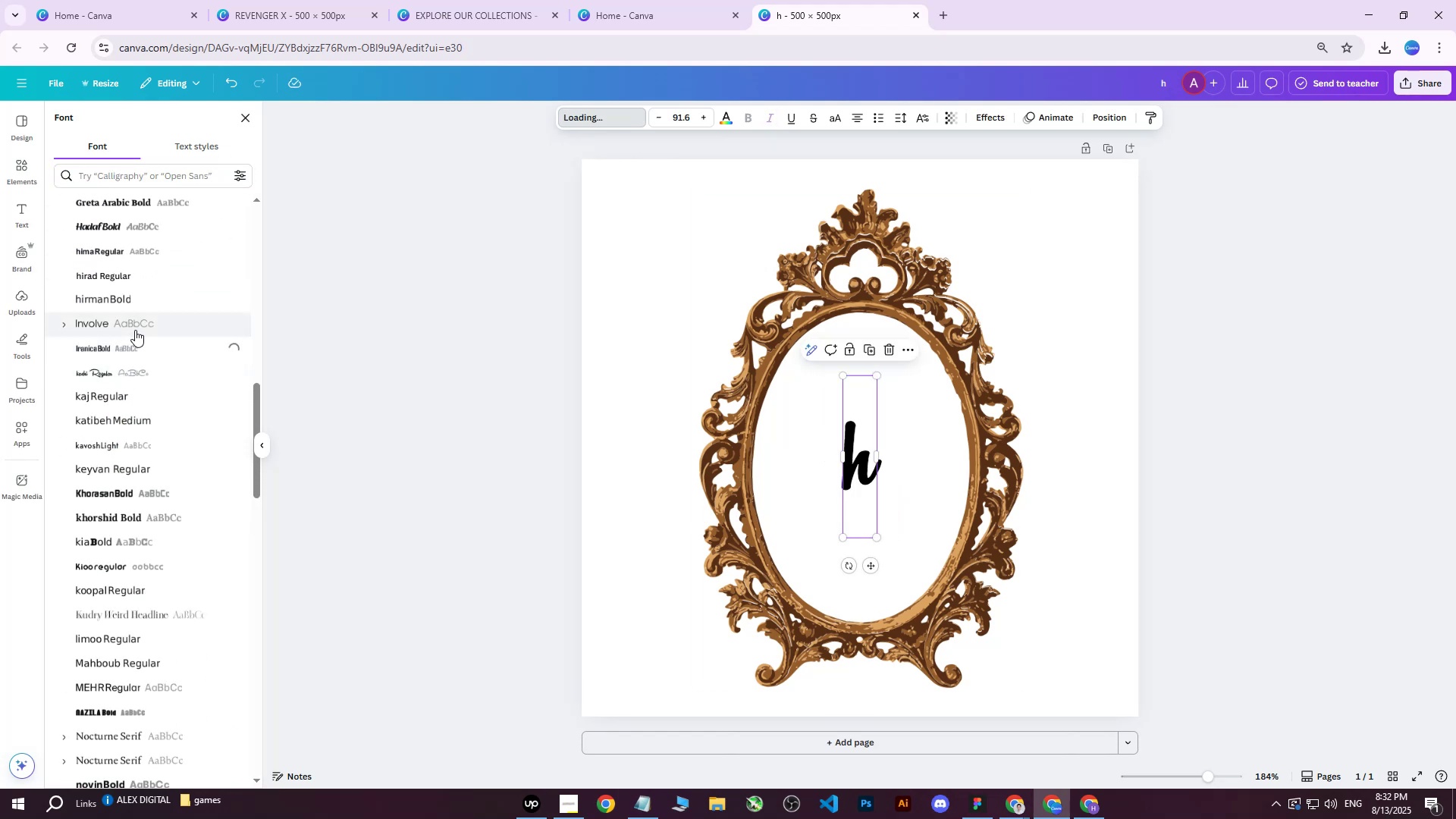 
double_click([137, 318])
 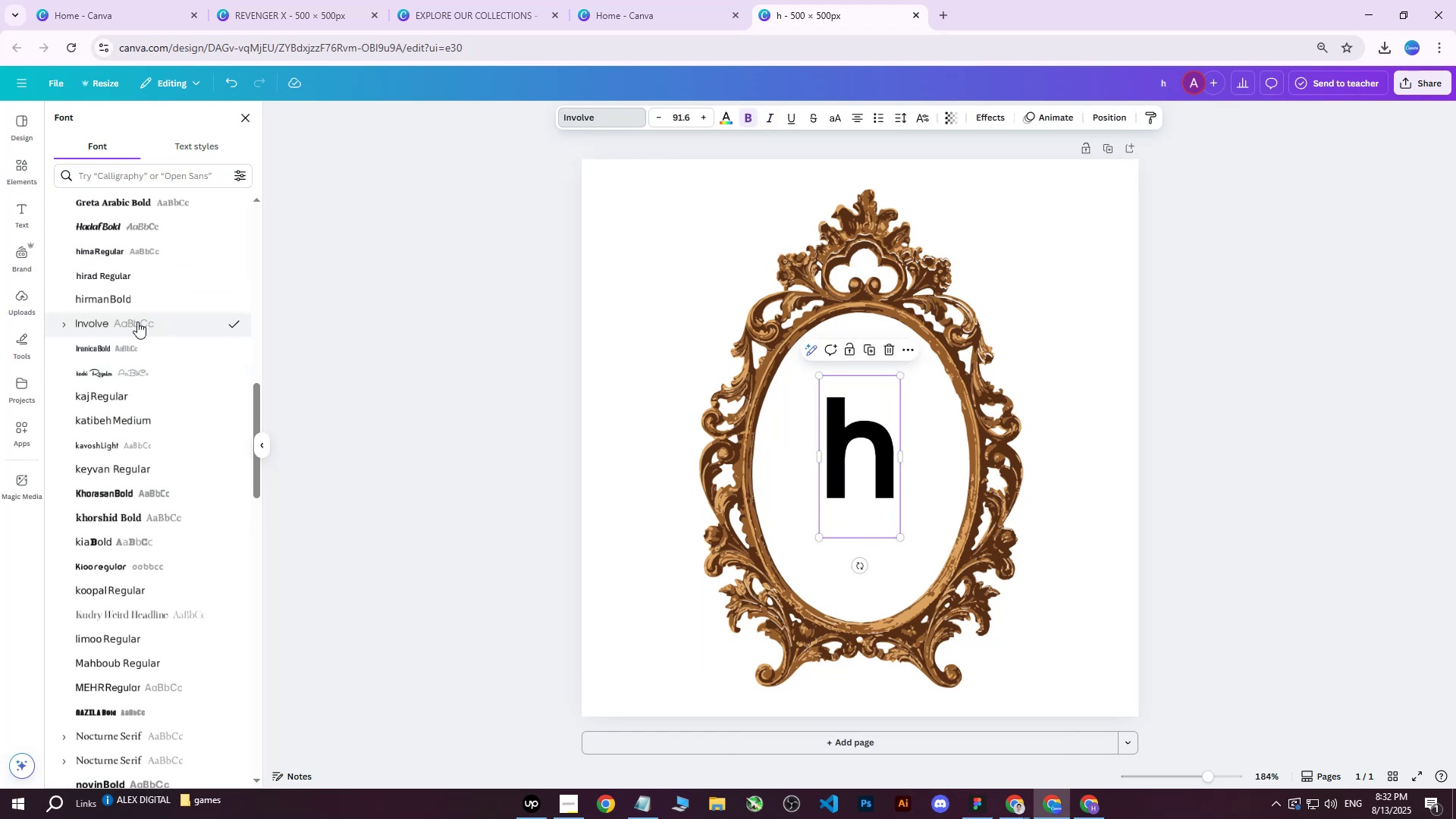 
left_click([130, 343])
 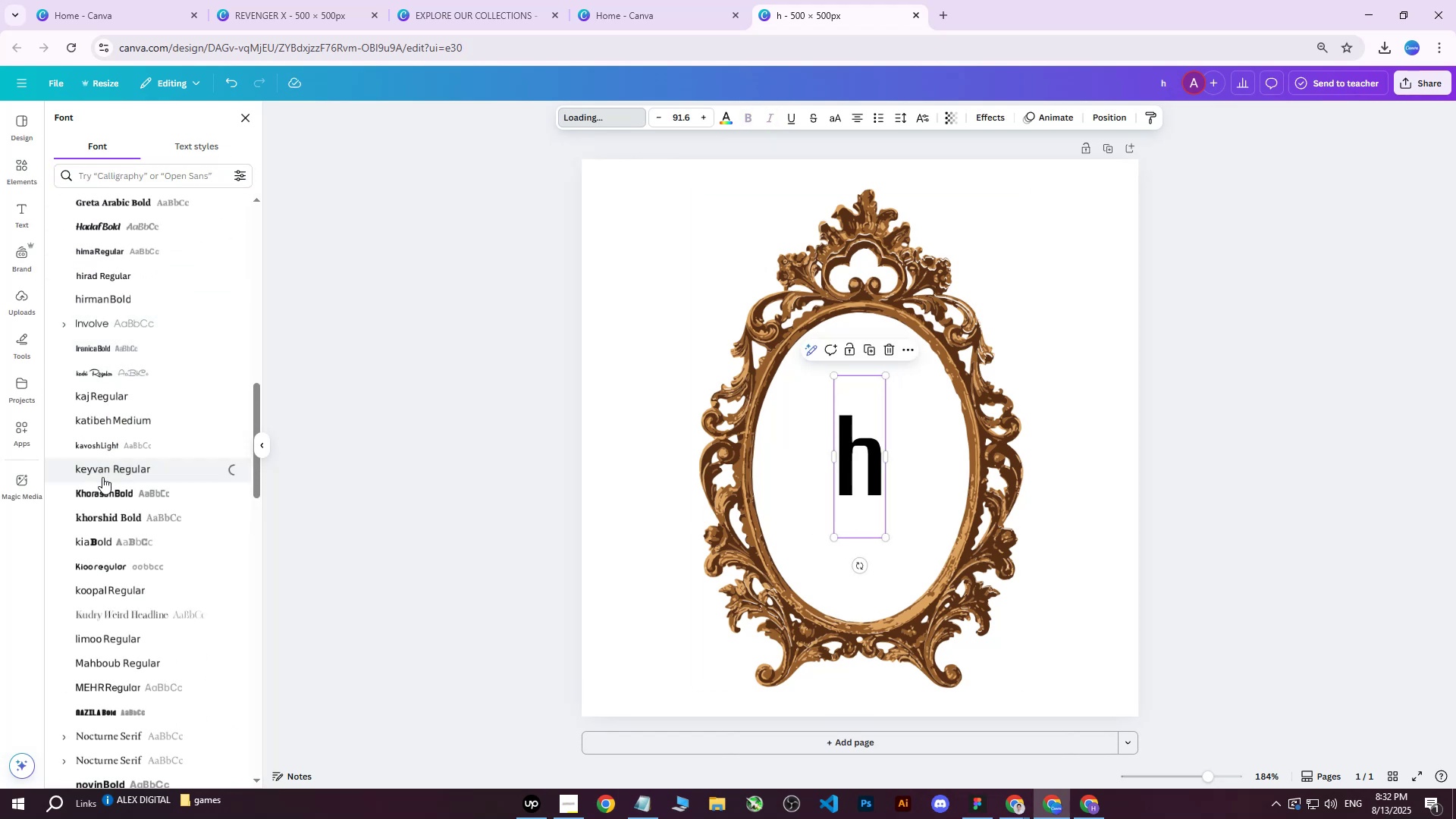 
double_click([113, 444])
 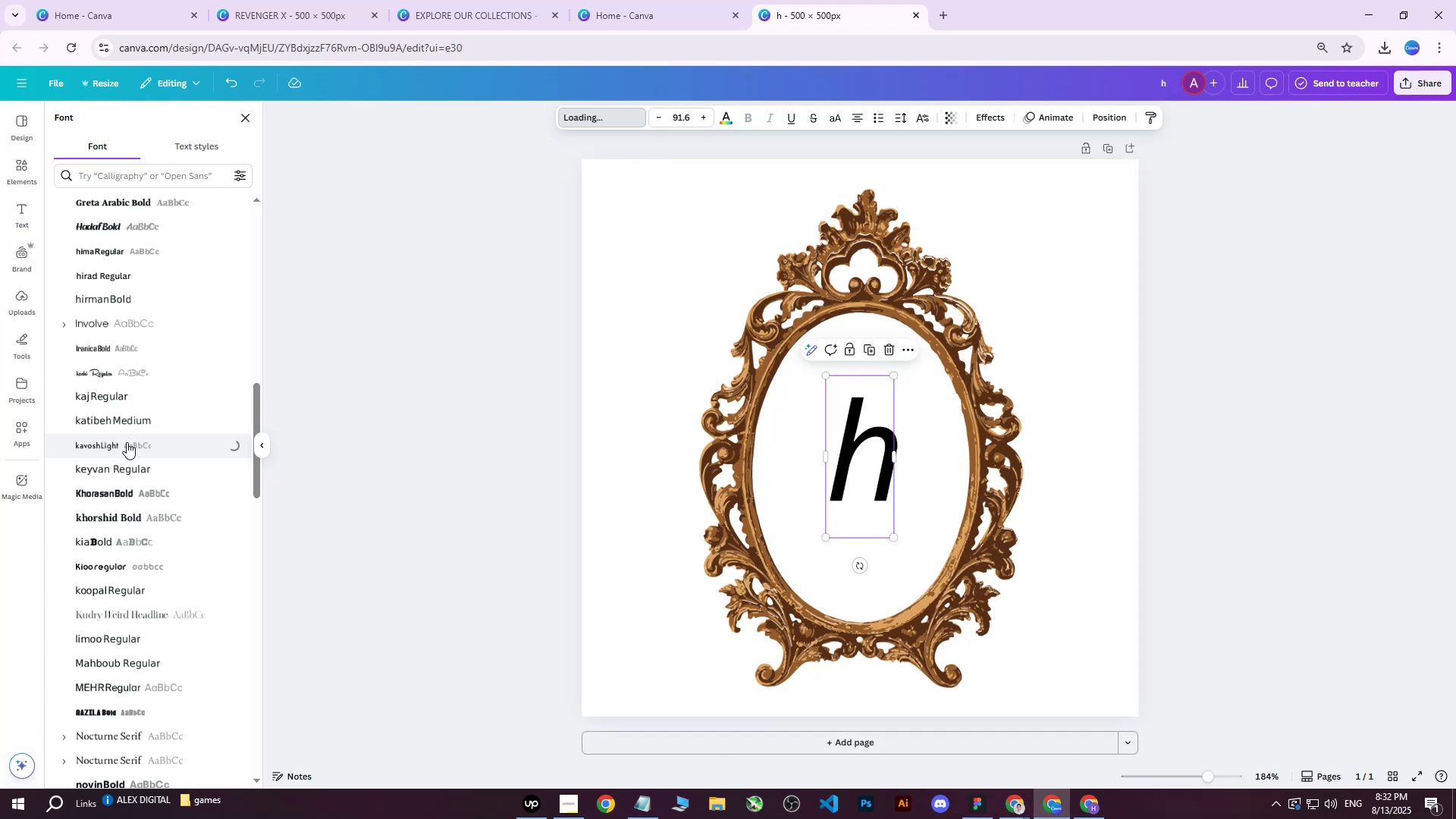 
scroll: coordinate [127, 442], scroll_direction: down, amount: 2.0
 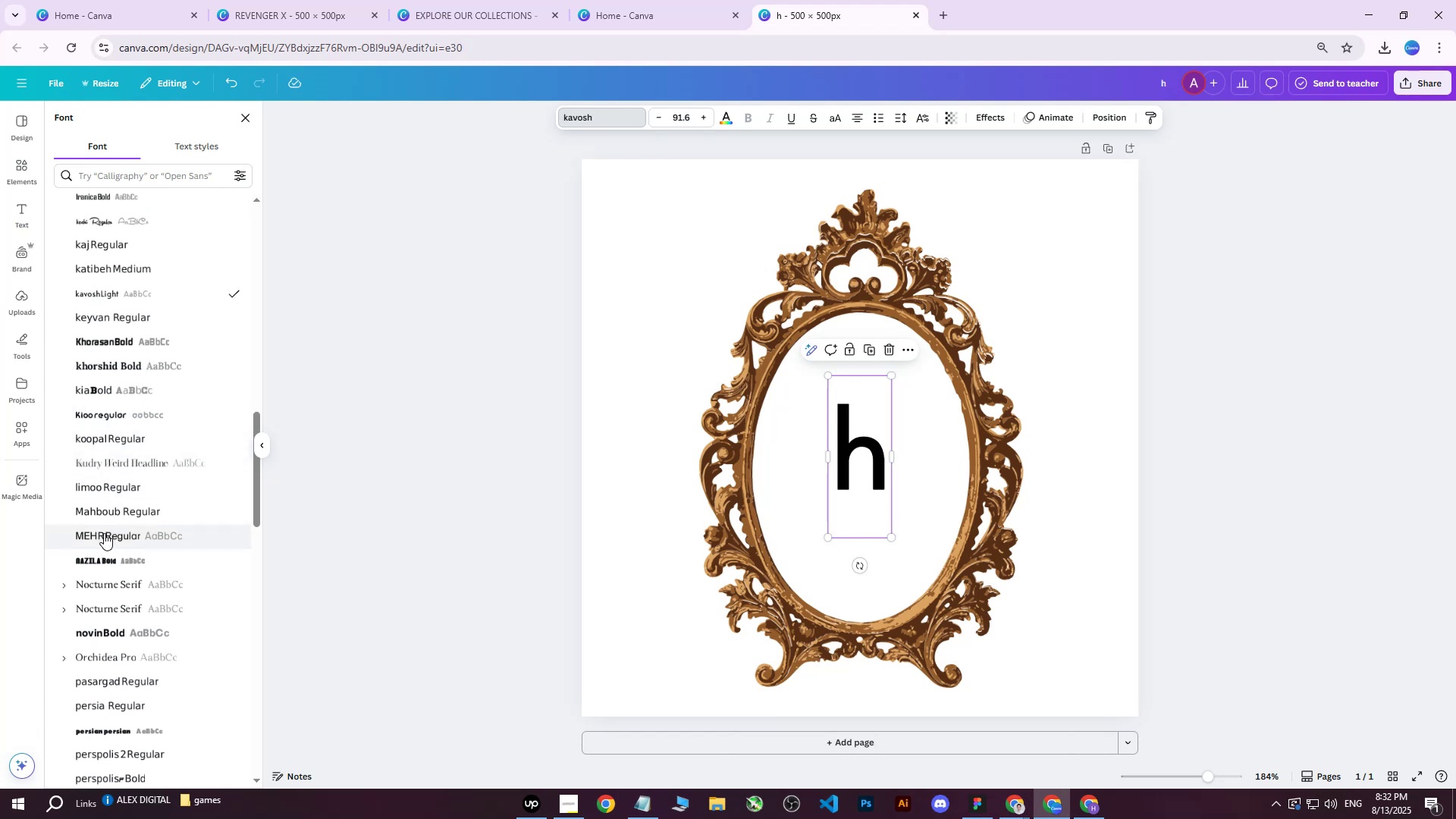 
left_click([104, 549])
 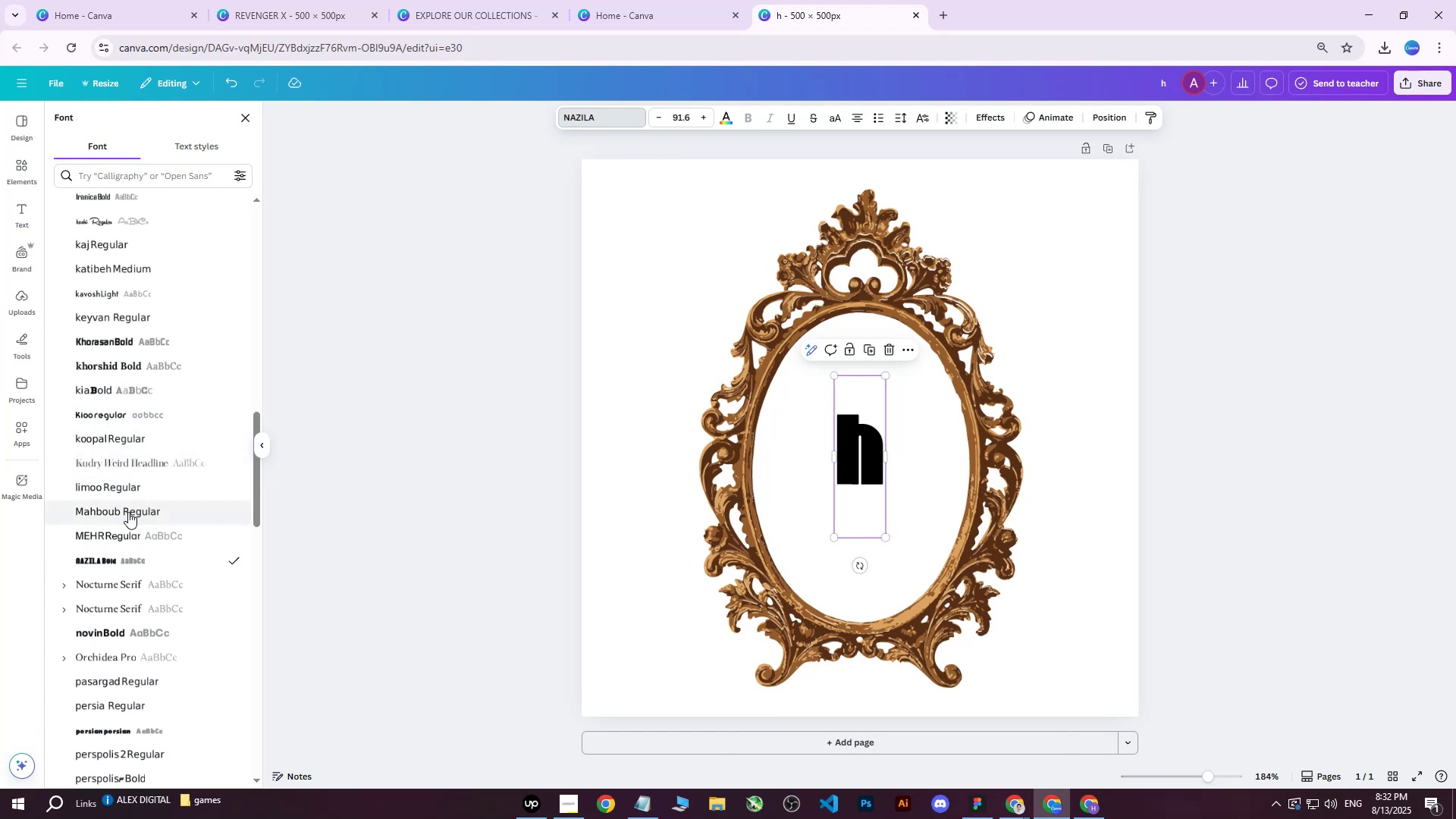 
scroll: coordinate [132, 501], scroll_direction: down, amount: 1.0
 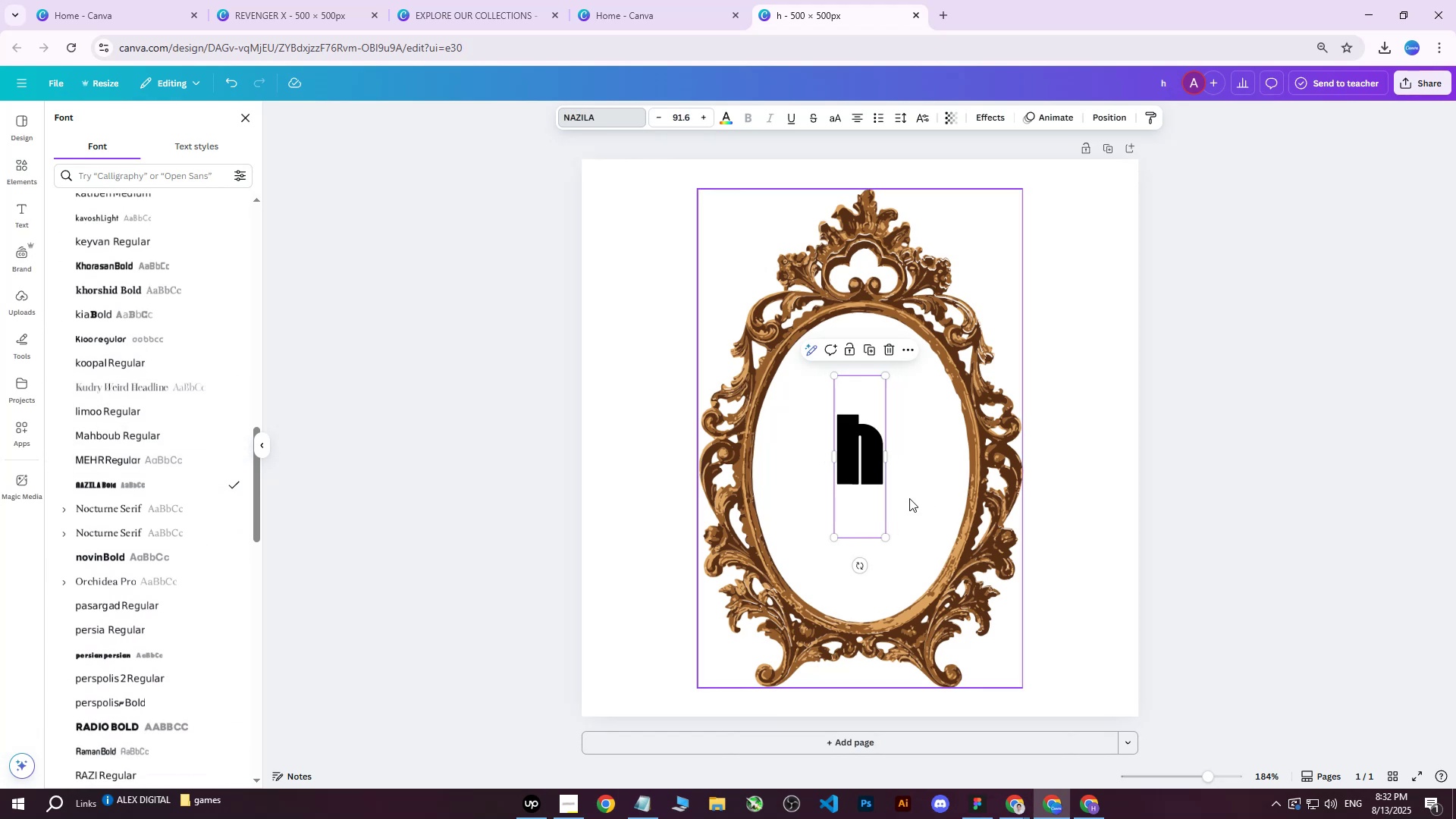 
left_click([862, 482])
 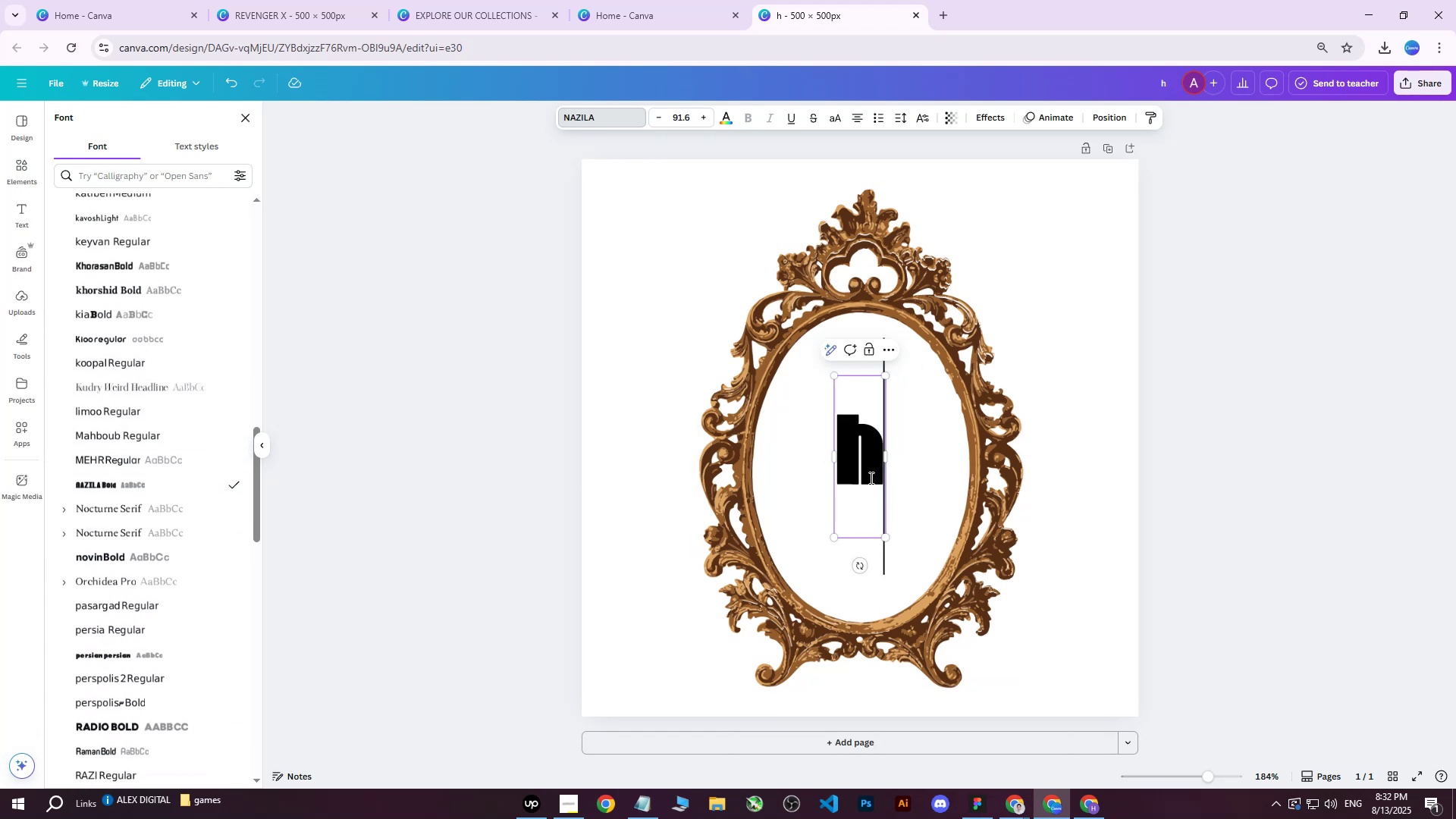 
left_click_drag(start_coordinate=[871, 478], to_coordinate=[847, 475])
 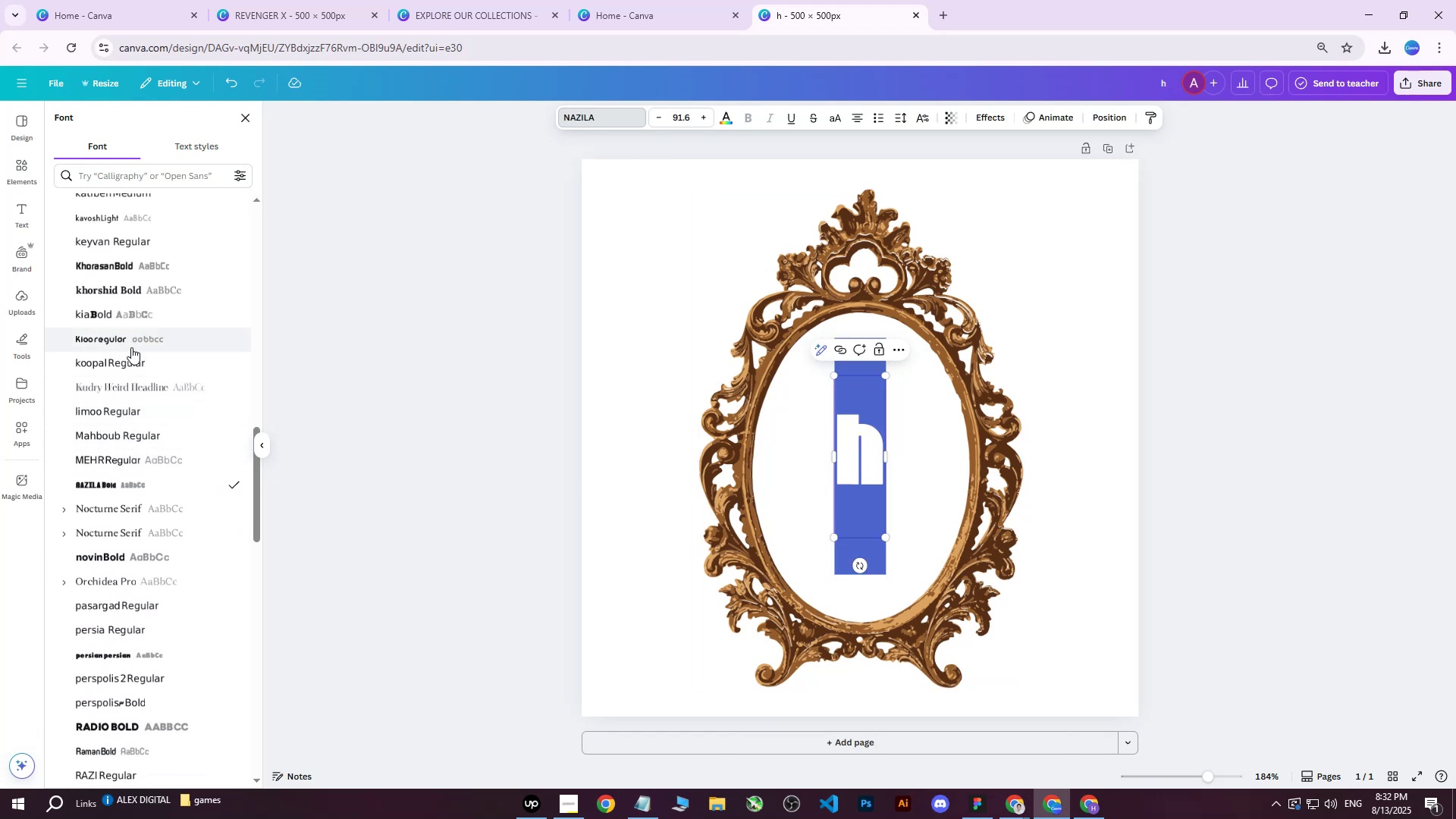 
left_click([133, 562])
 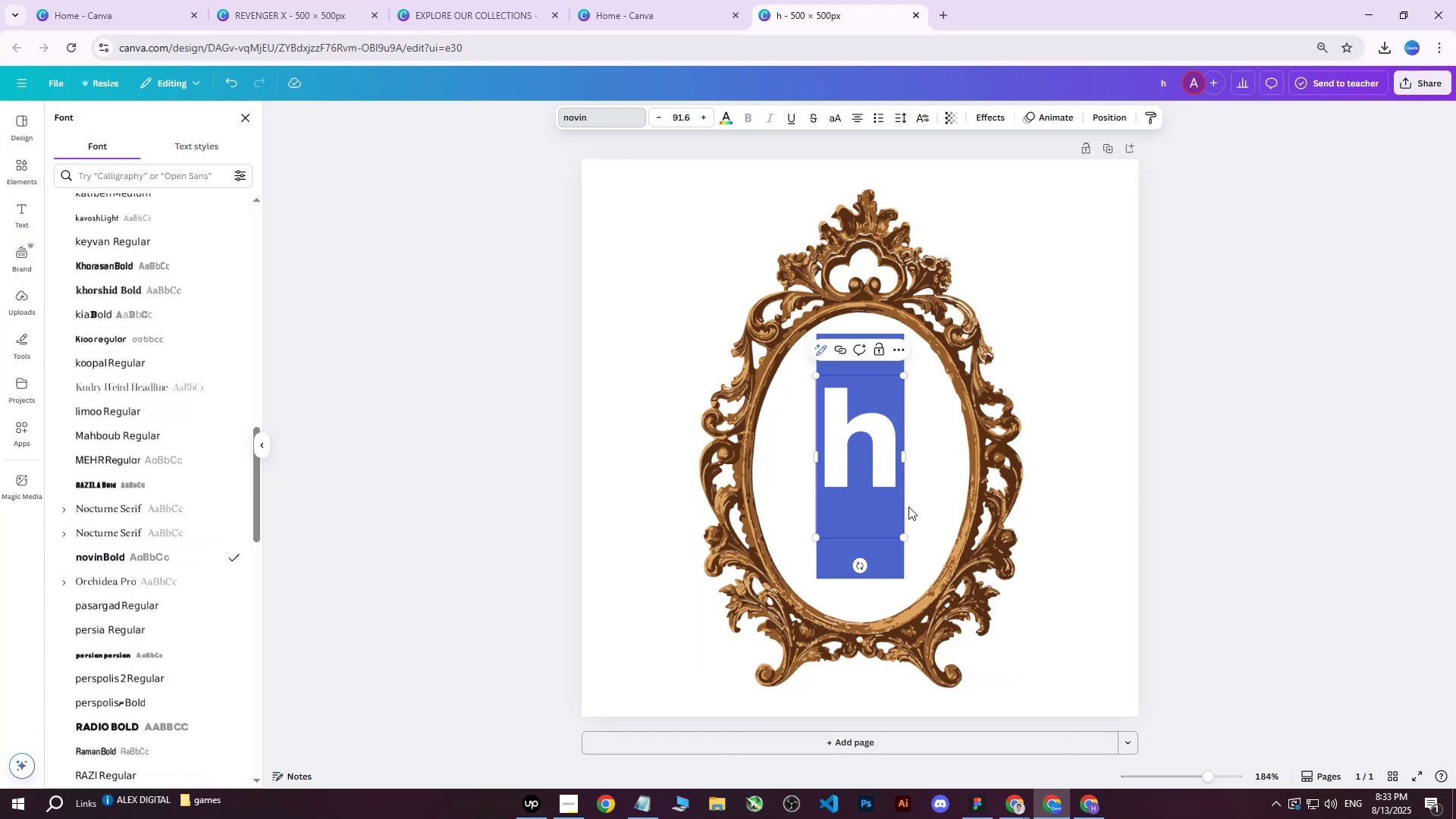 
left_click([1043, 462])
 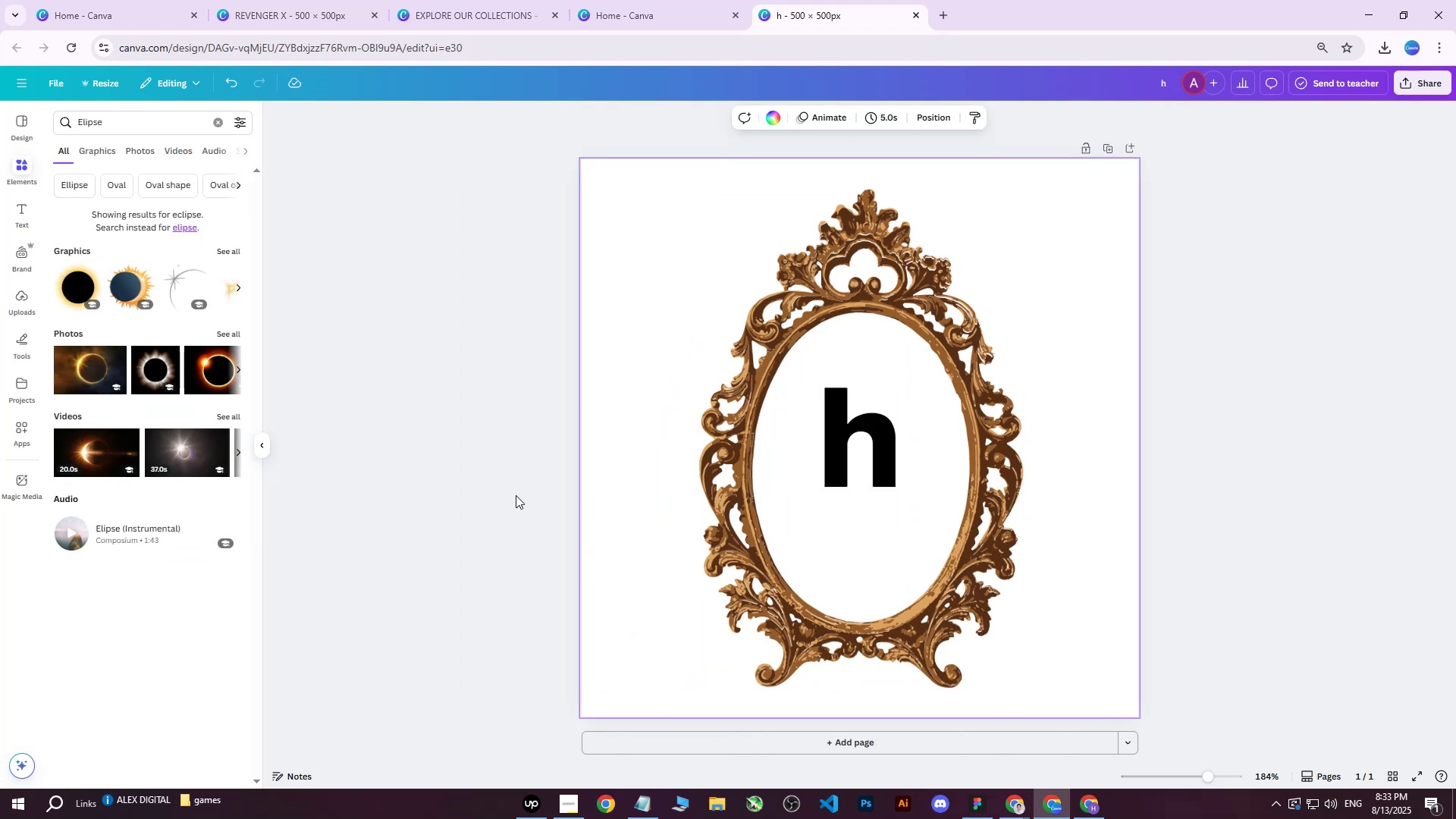 
scroll: coordinate [385, 485], scroll_direction: down, amount: 1.0
 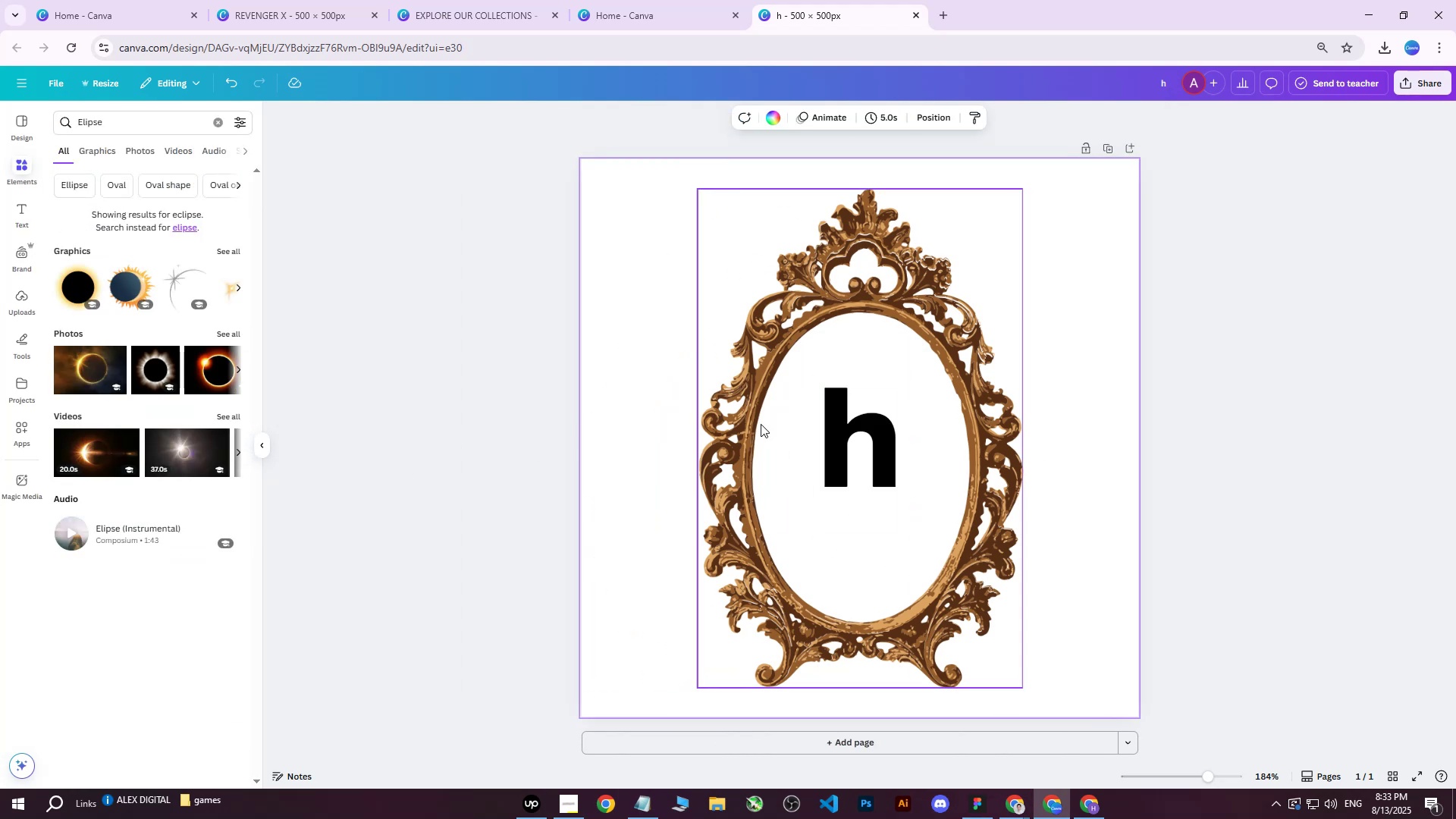 
left_click([802, 431])
 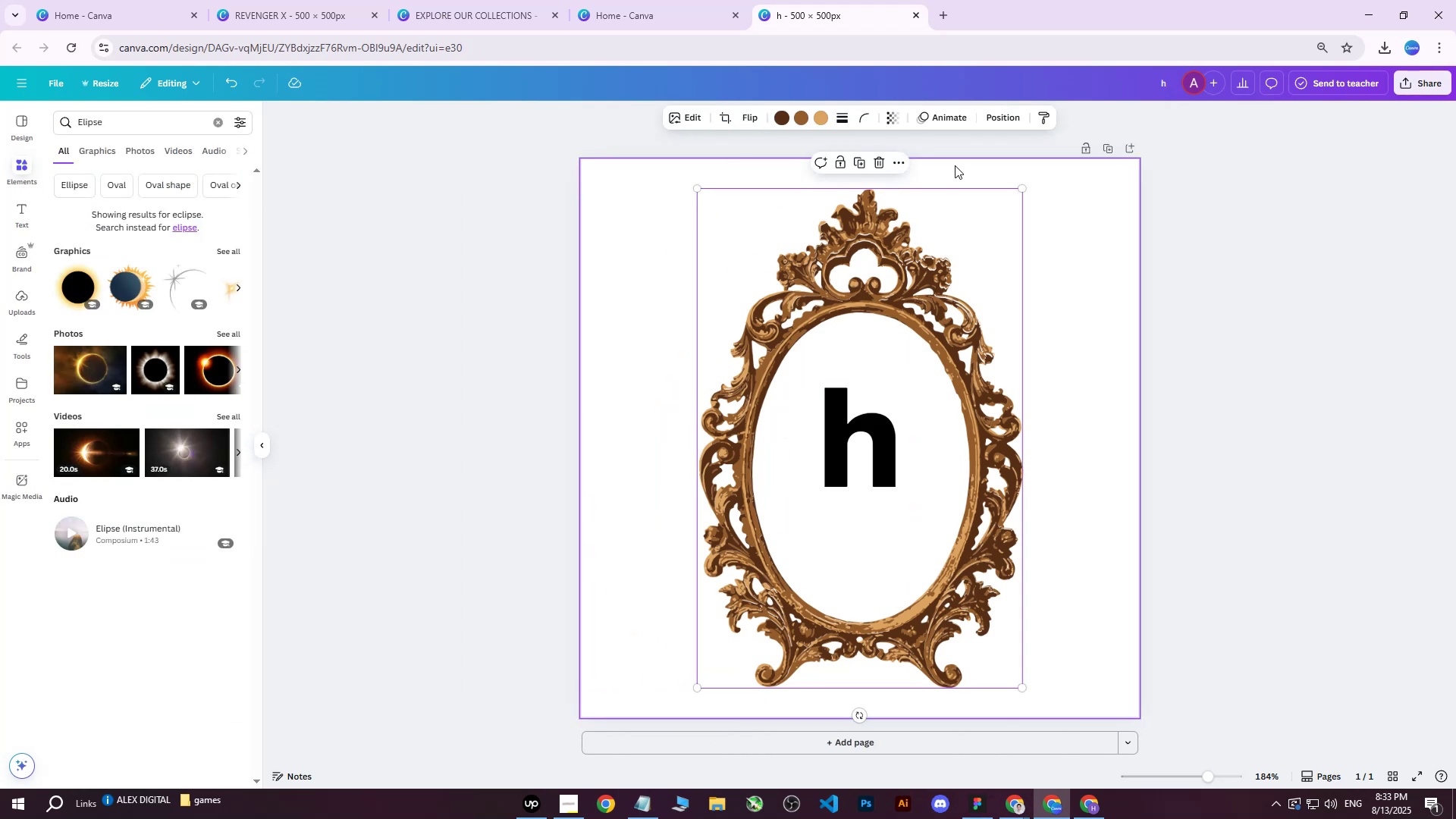 
left_click([852, 475])
 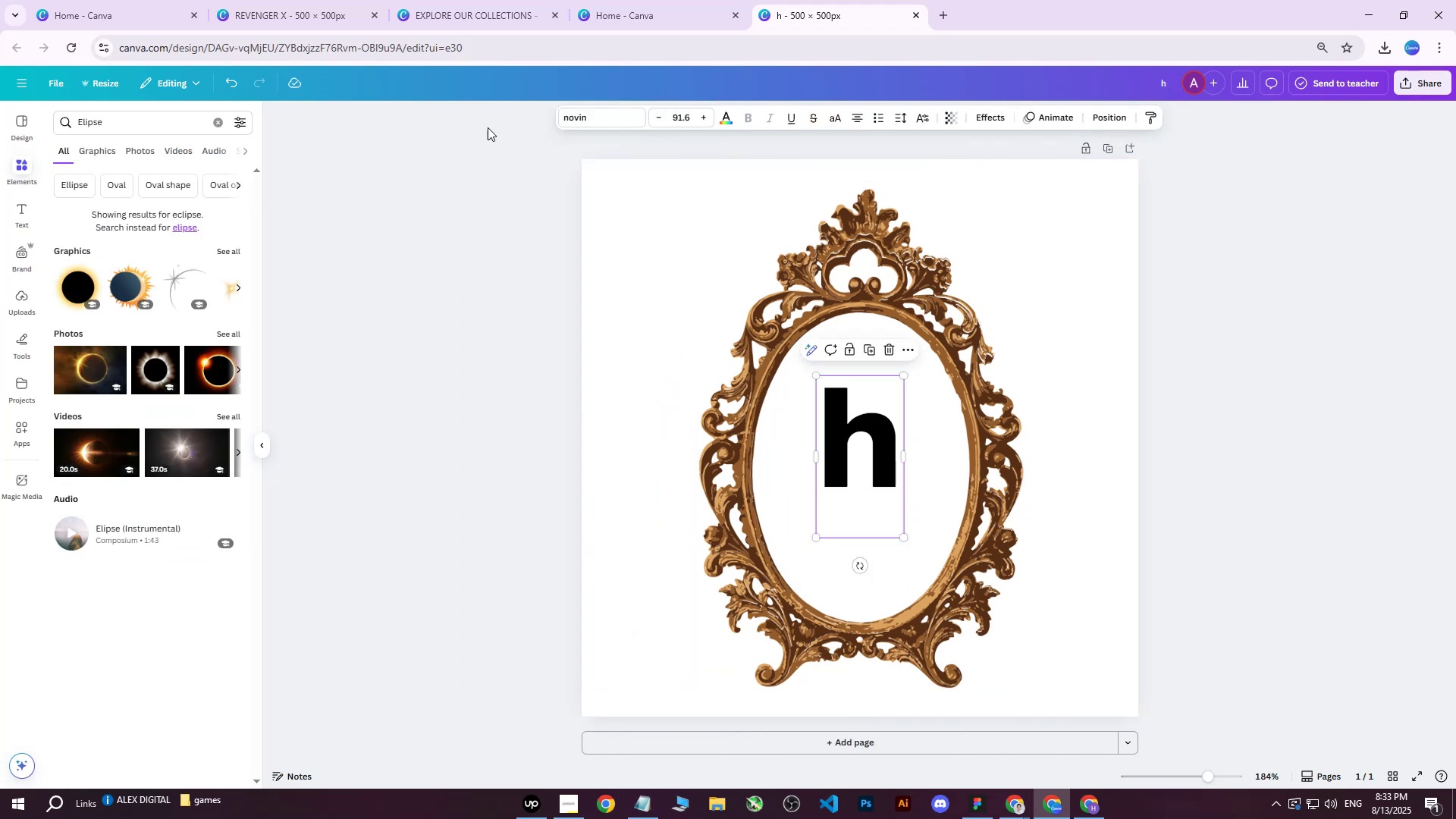 
left_click([624, 113])
 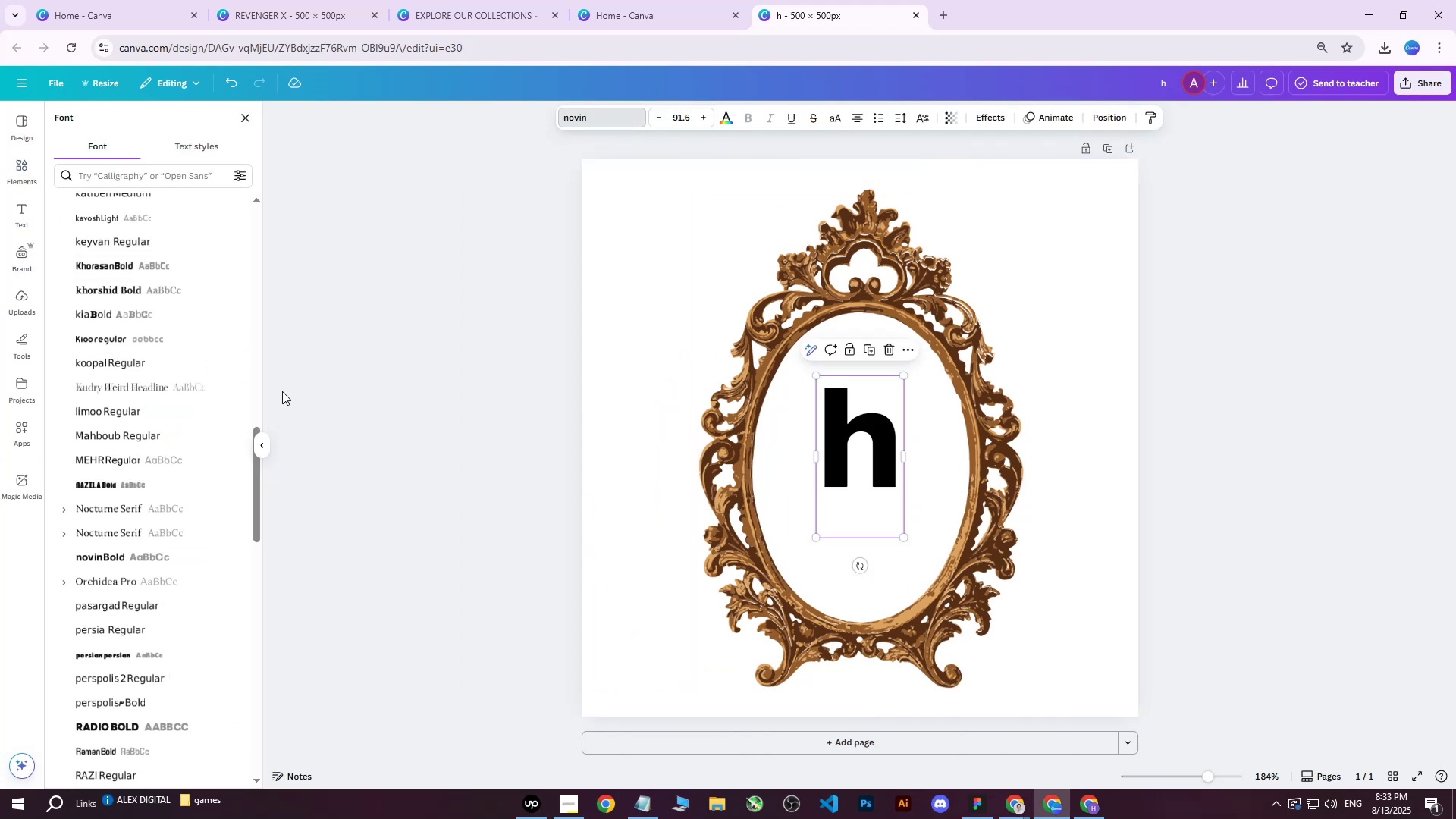 
scroll: coordinate [215, 453], scroll_direction: down, amount: 6.0
 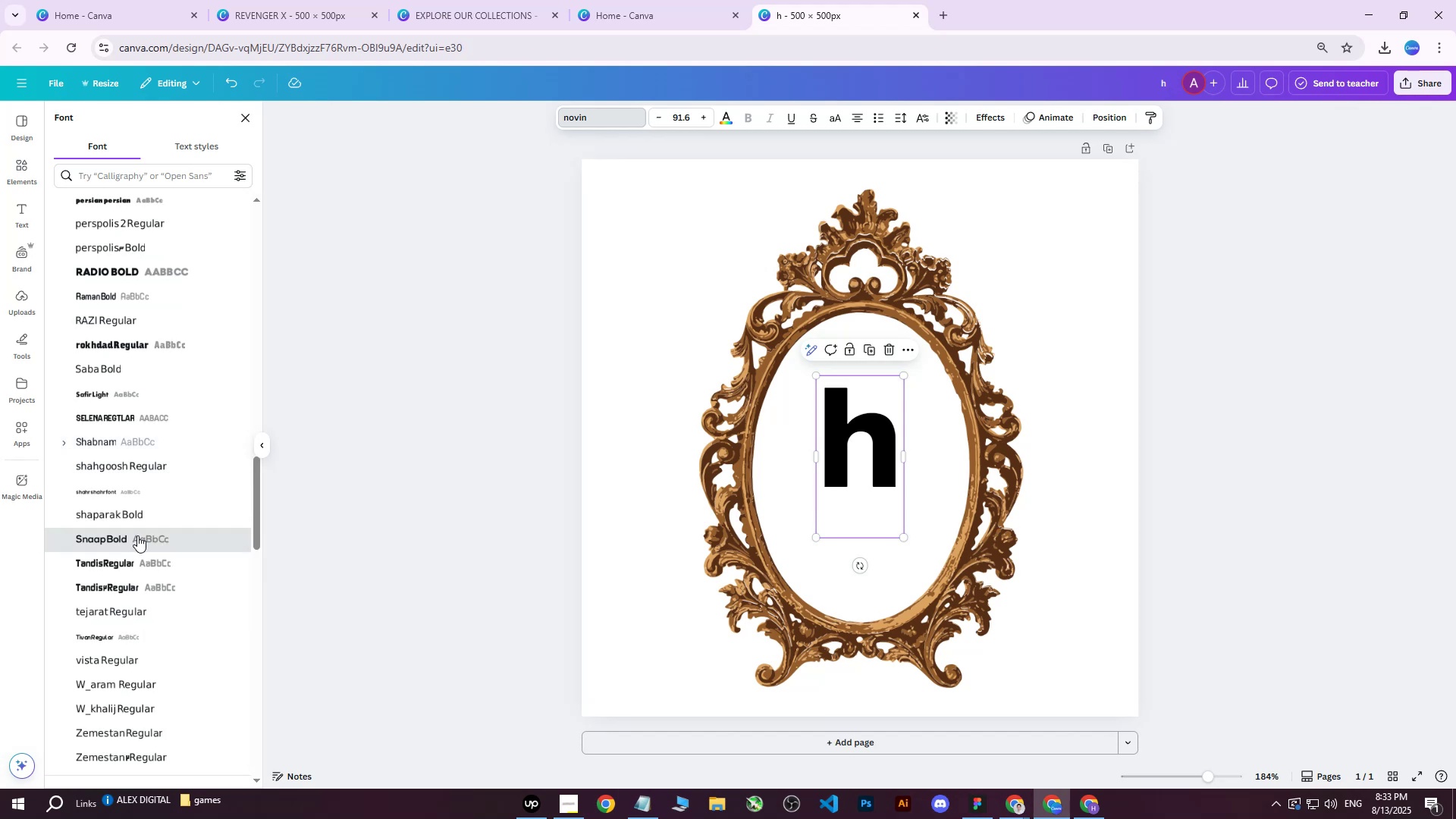 
double_click([132, 505])
 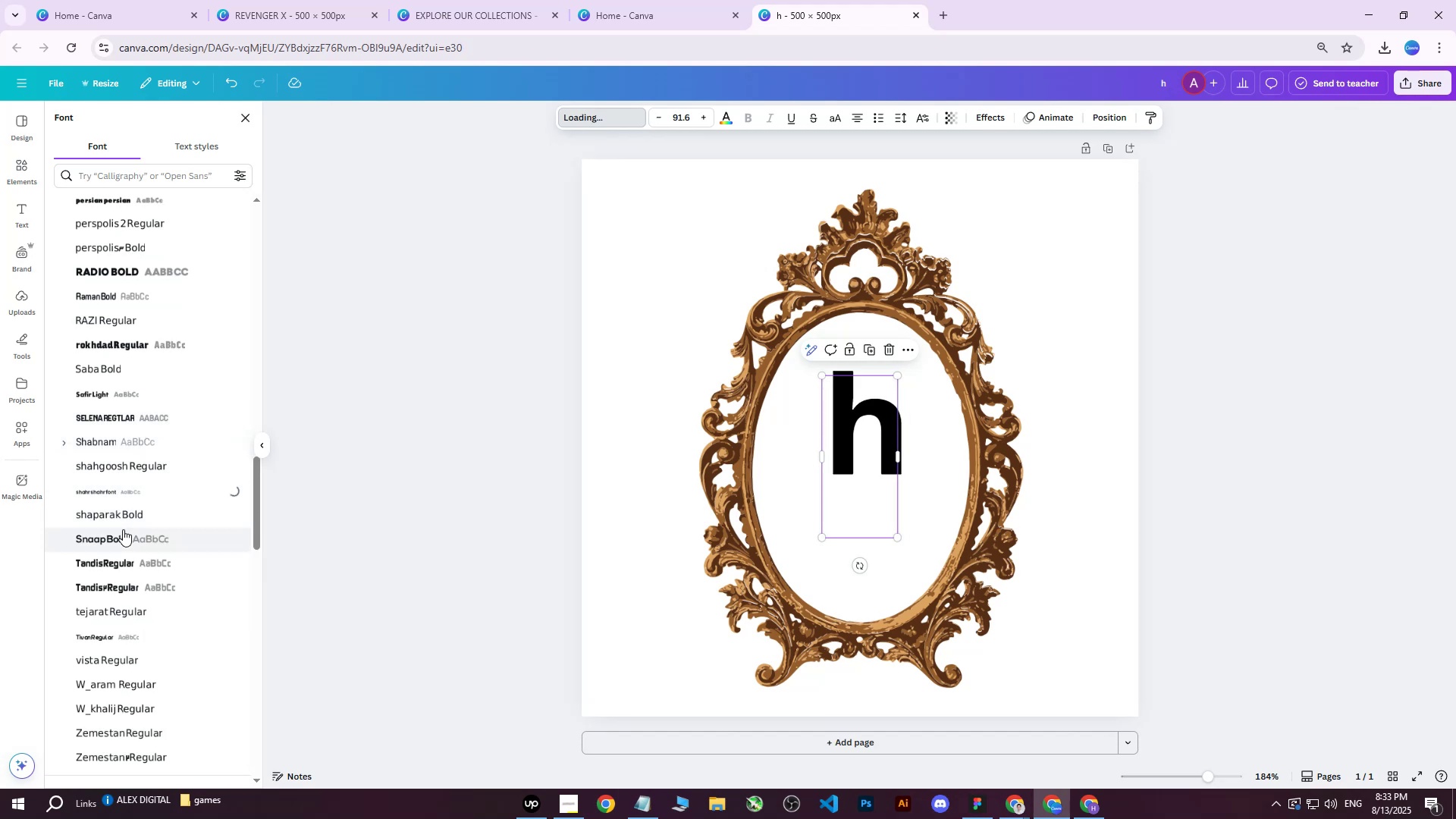 
left_click([128, 548])
 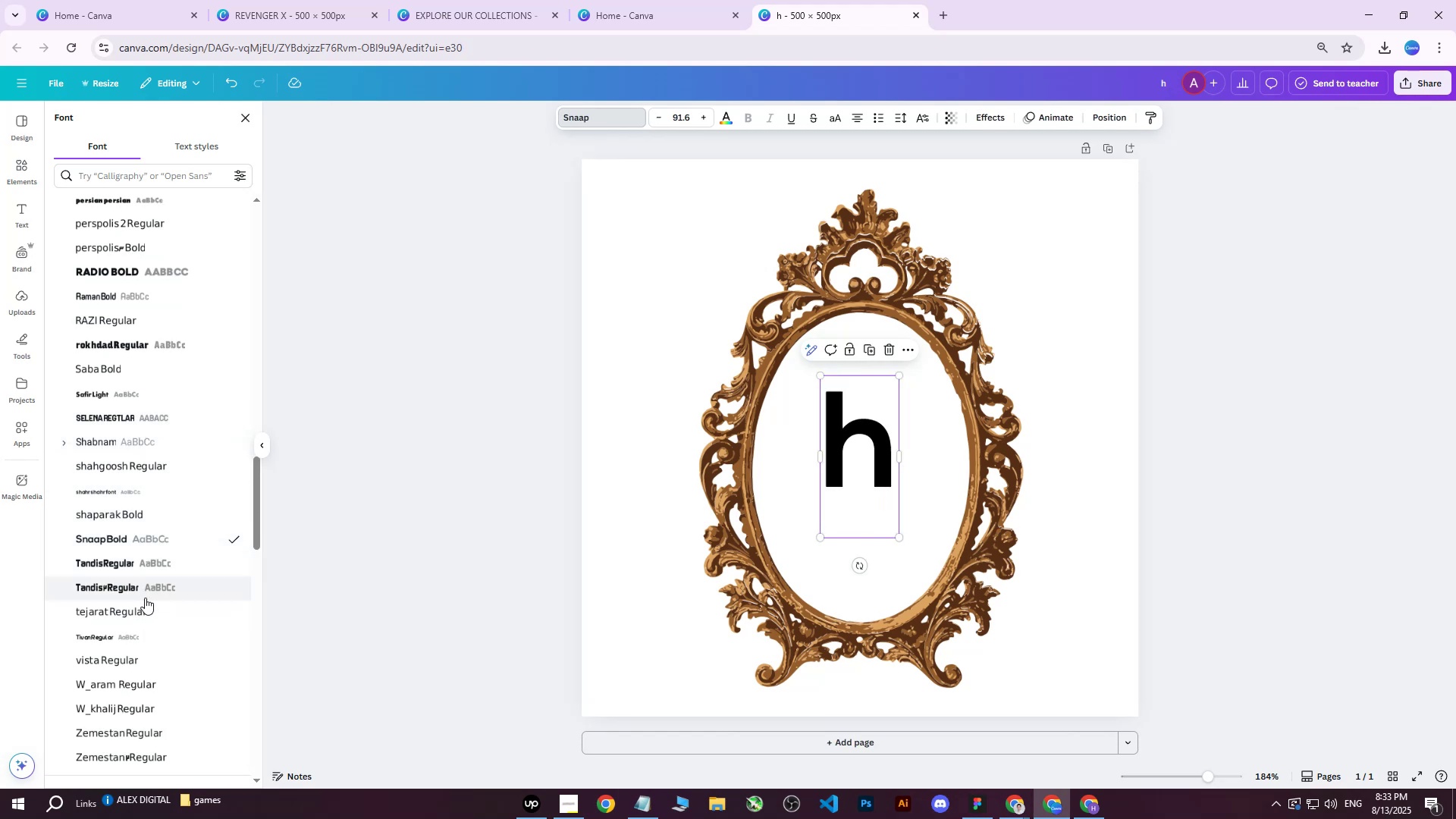 
left_click([145, 598])
 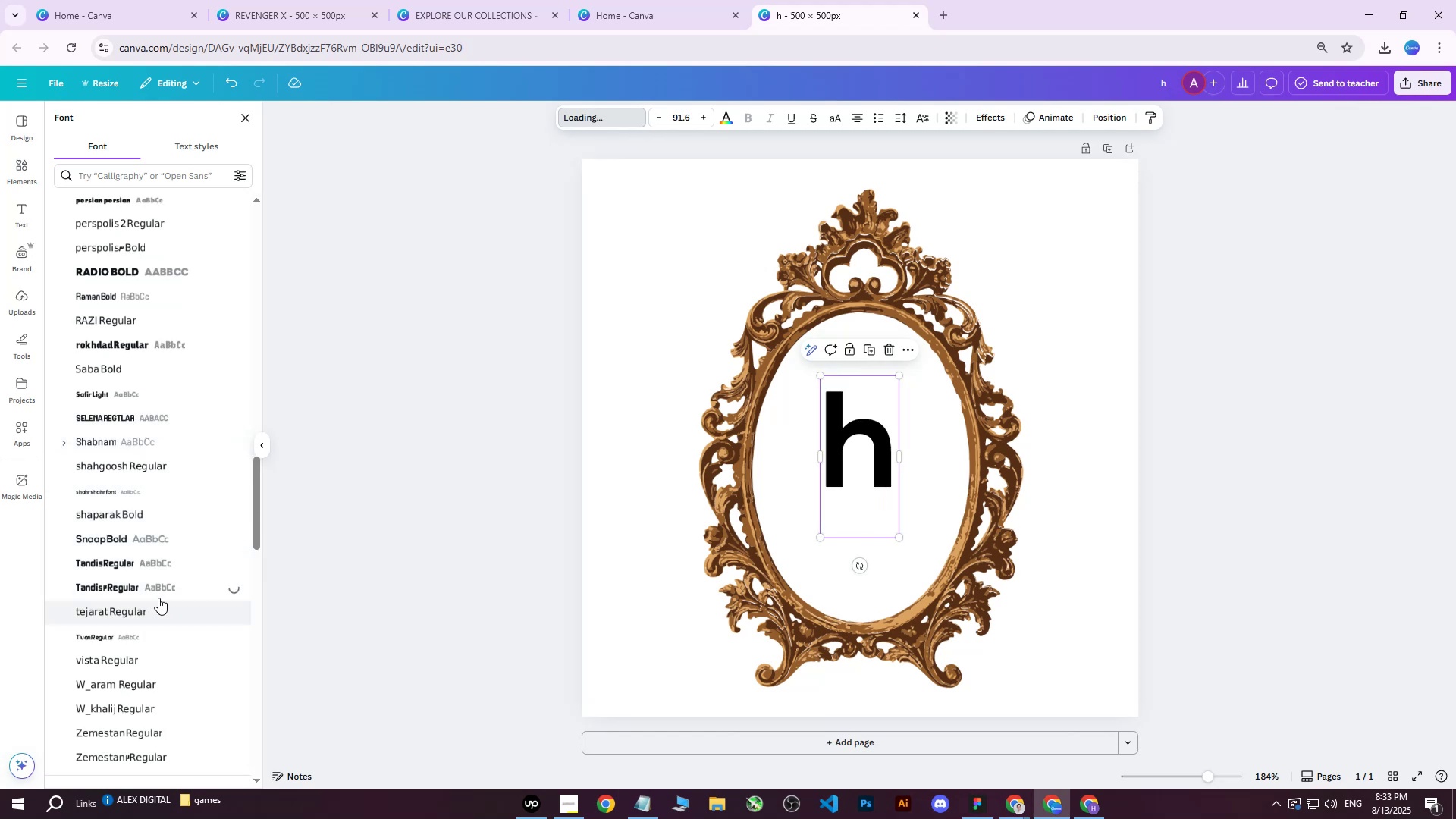 
scroll: coordinate [132, 538], scroll_direction: down, amount: 4.0
 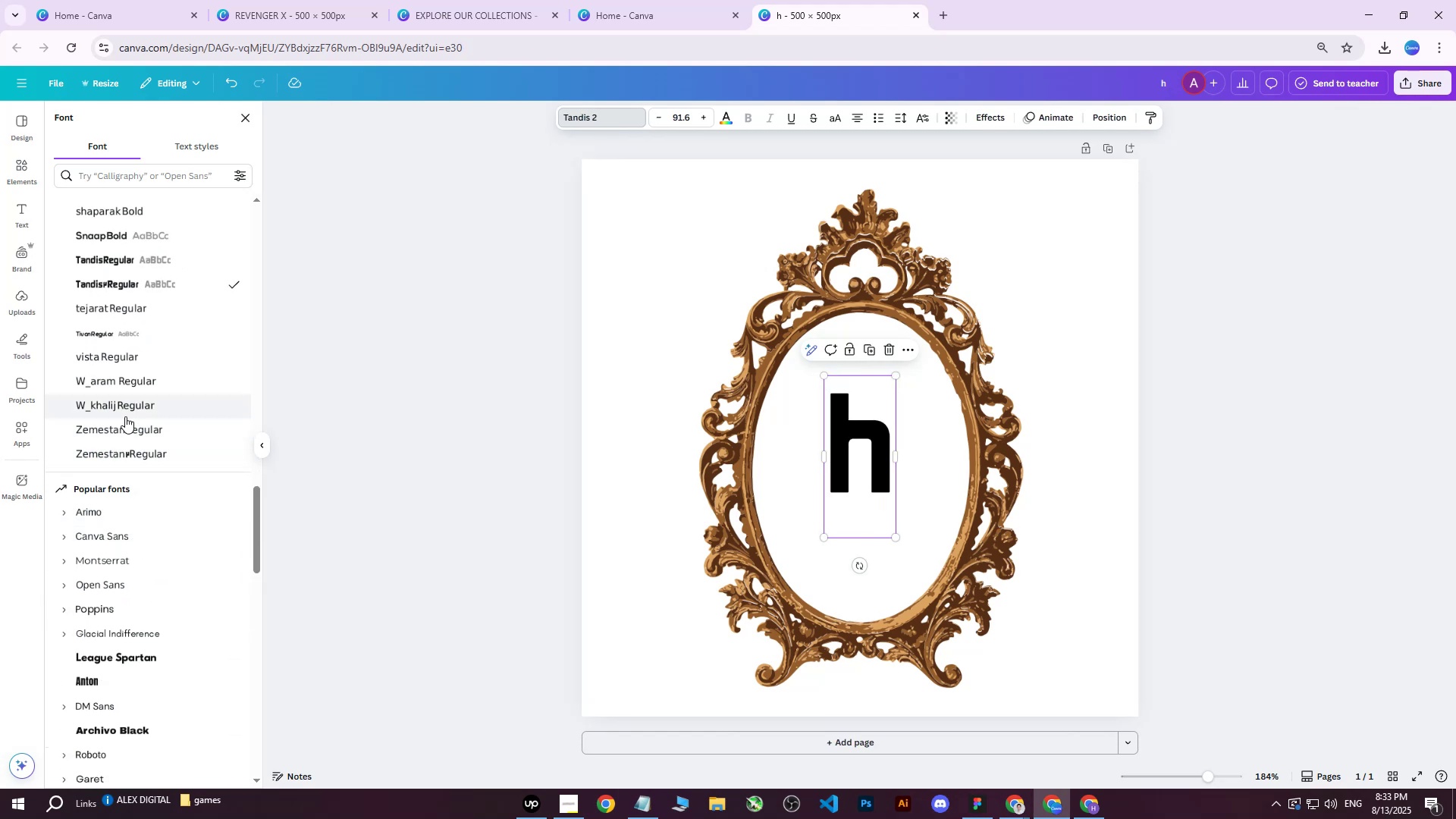 
left_click([122, 441])
 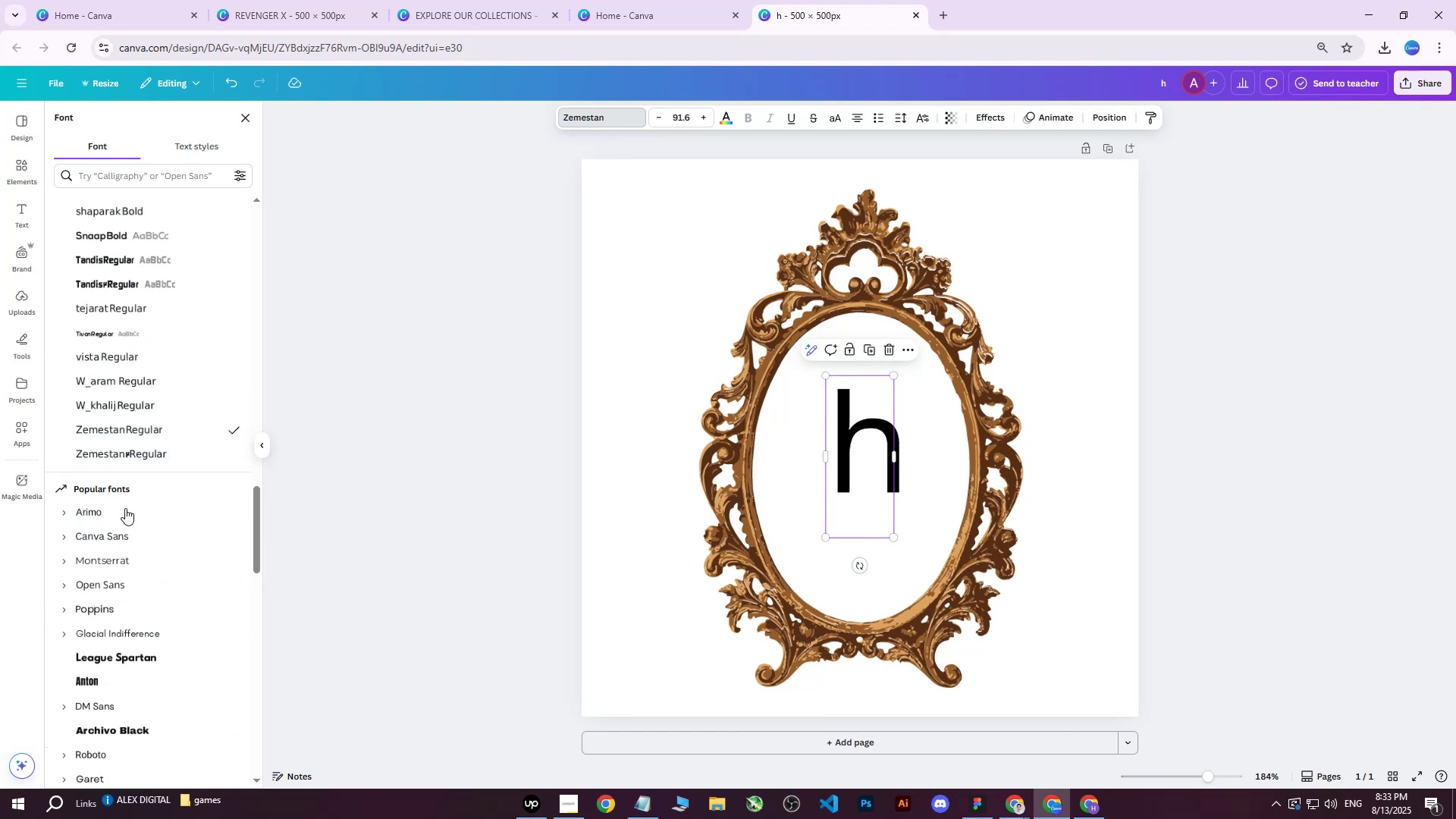 
scroll: coordinate [127, 554], scroll_direction: down, amount: 3.0
 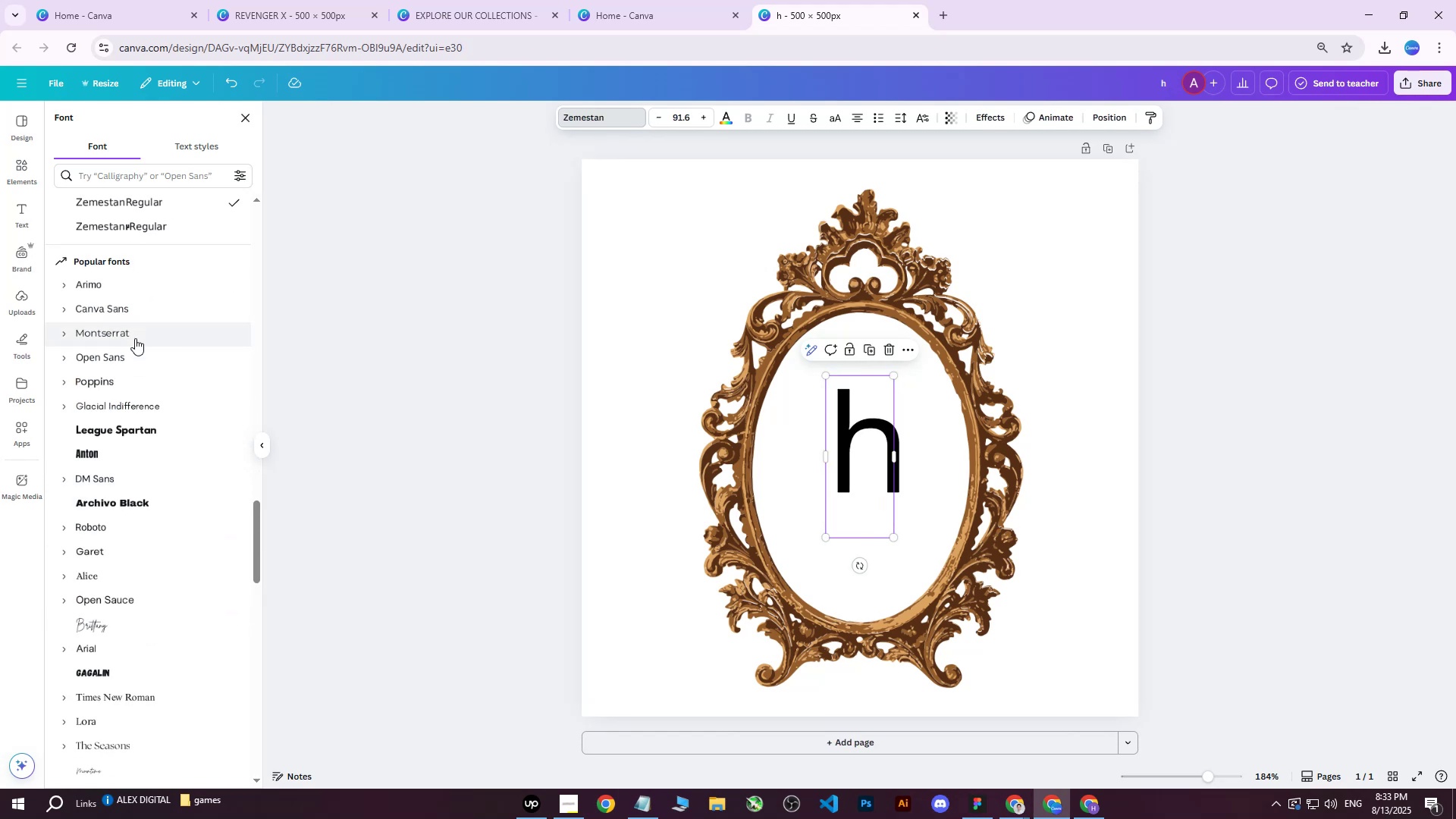 
left_click([134, 325])
 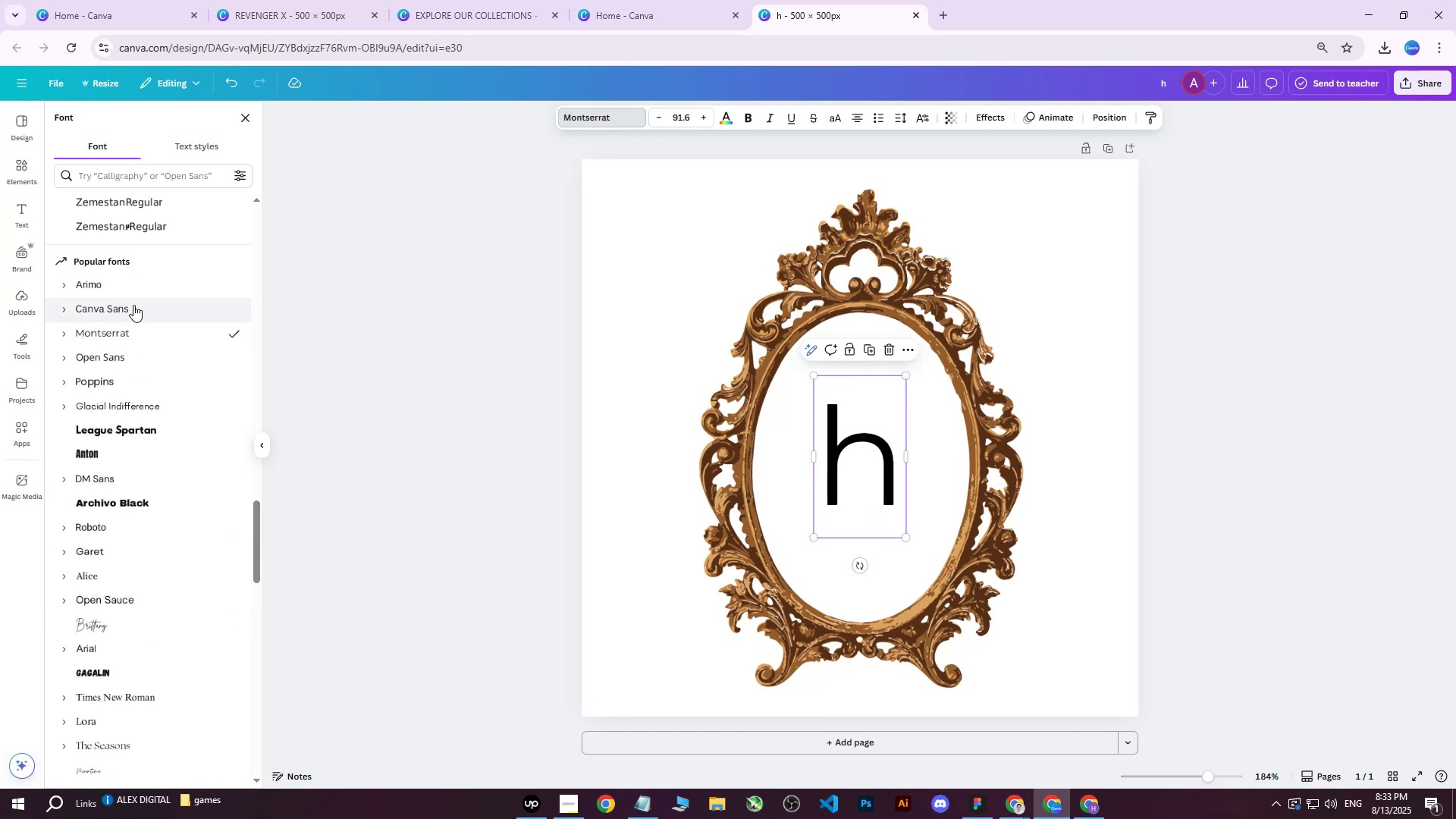 
left_click([133, 304])
 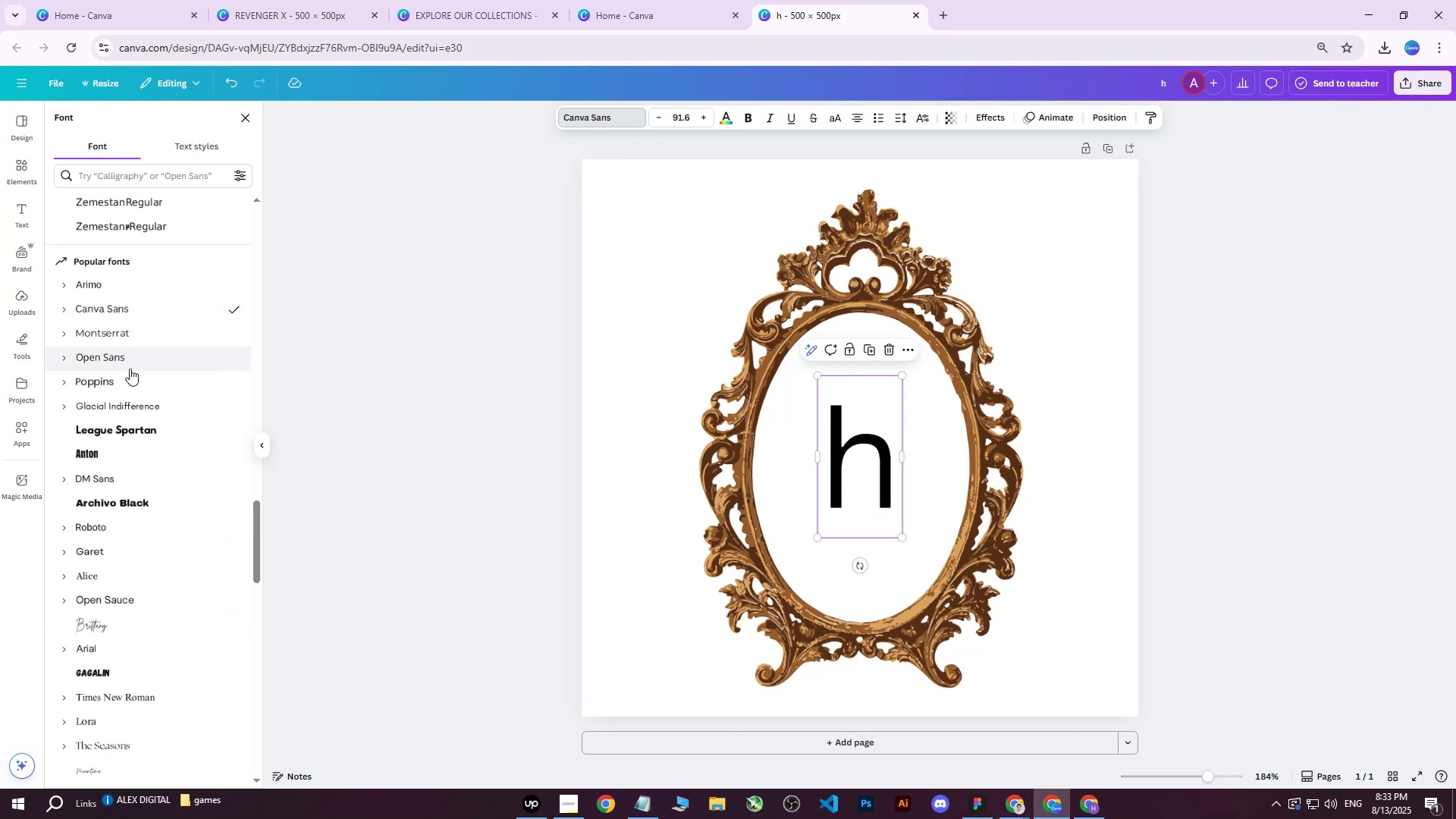 
double_click([130, 372])
 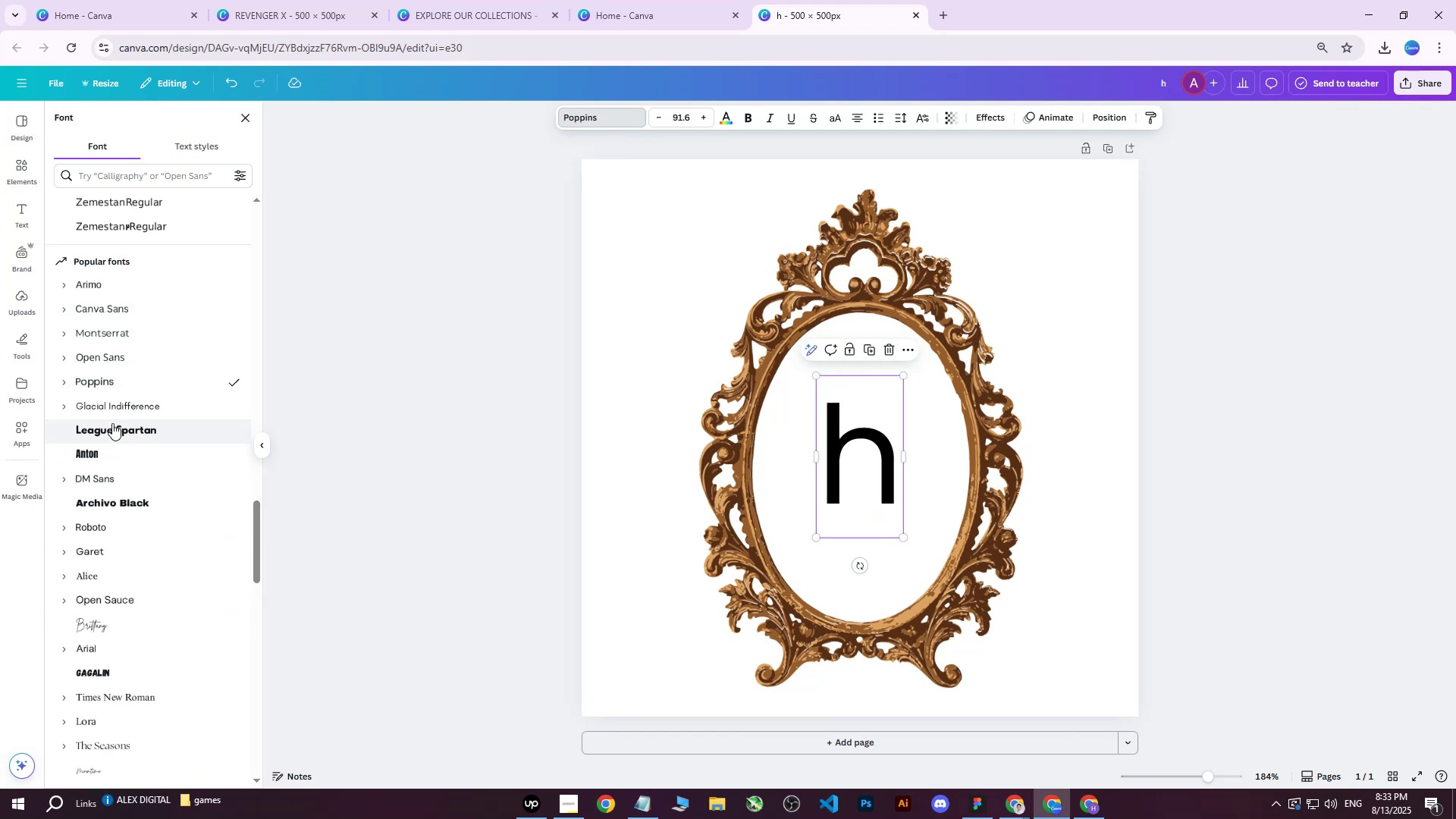 
double_click([106, 441])
 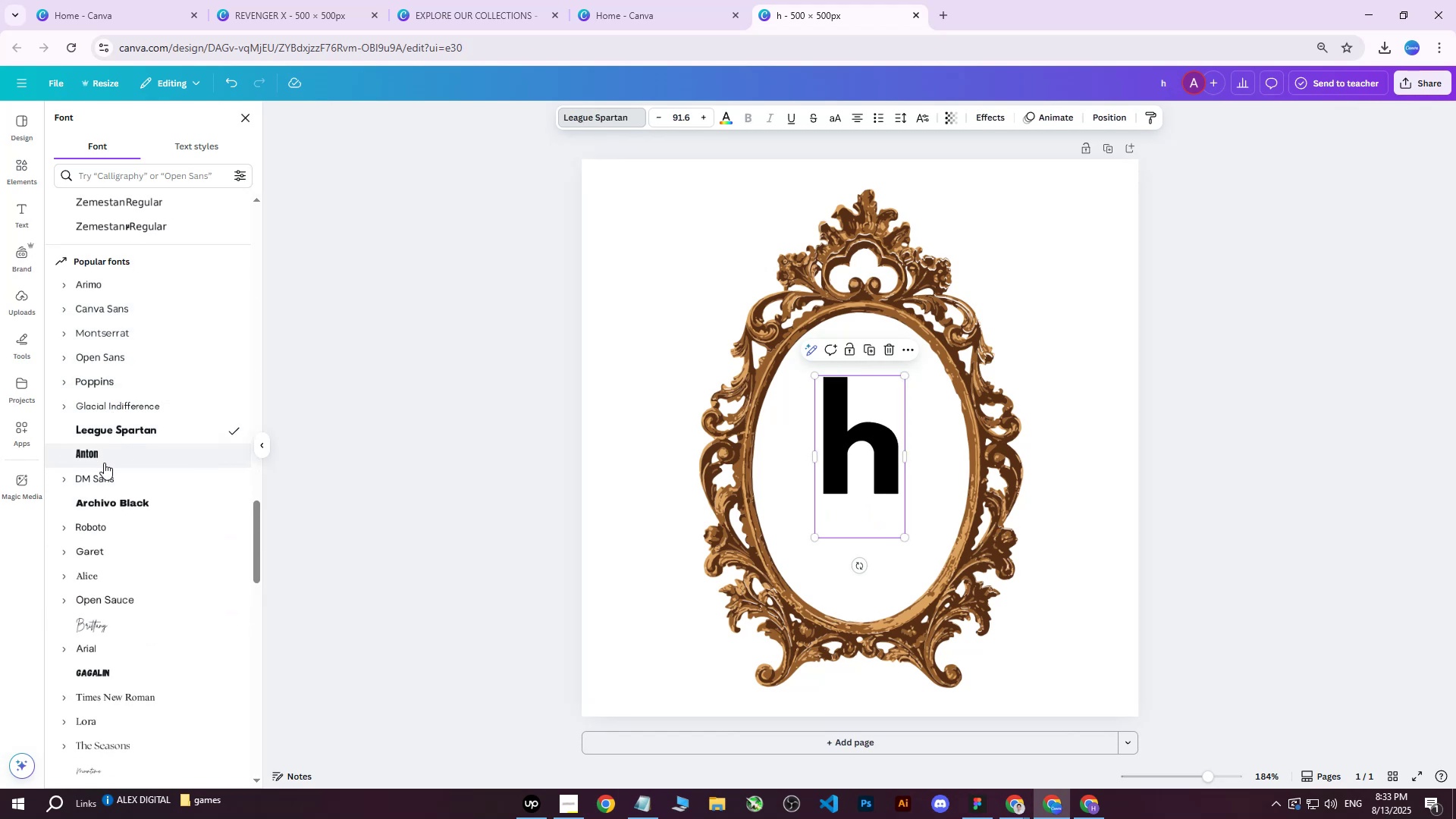 
left_click([104, 463])
 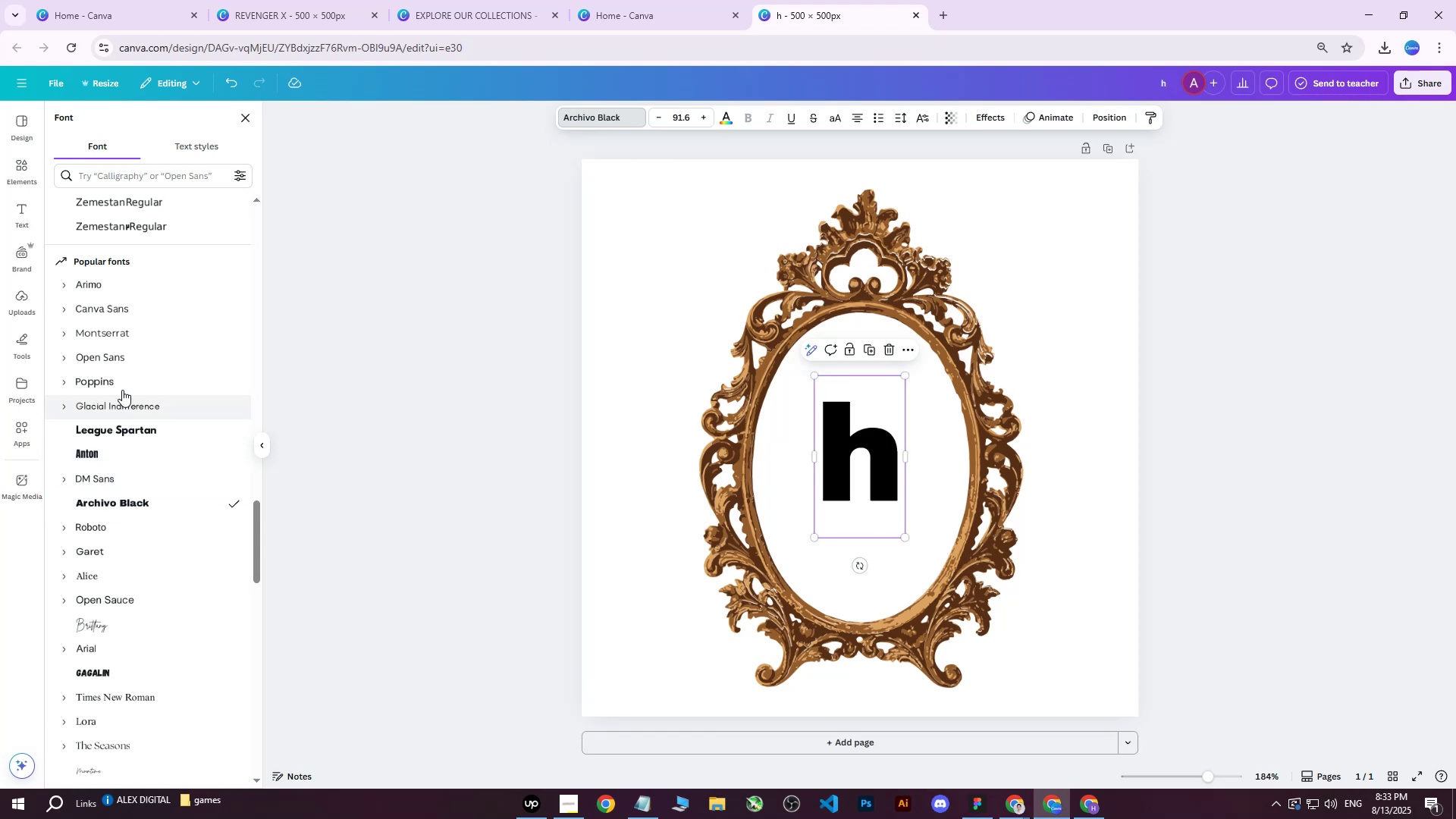 
left_click([128, 344])
 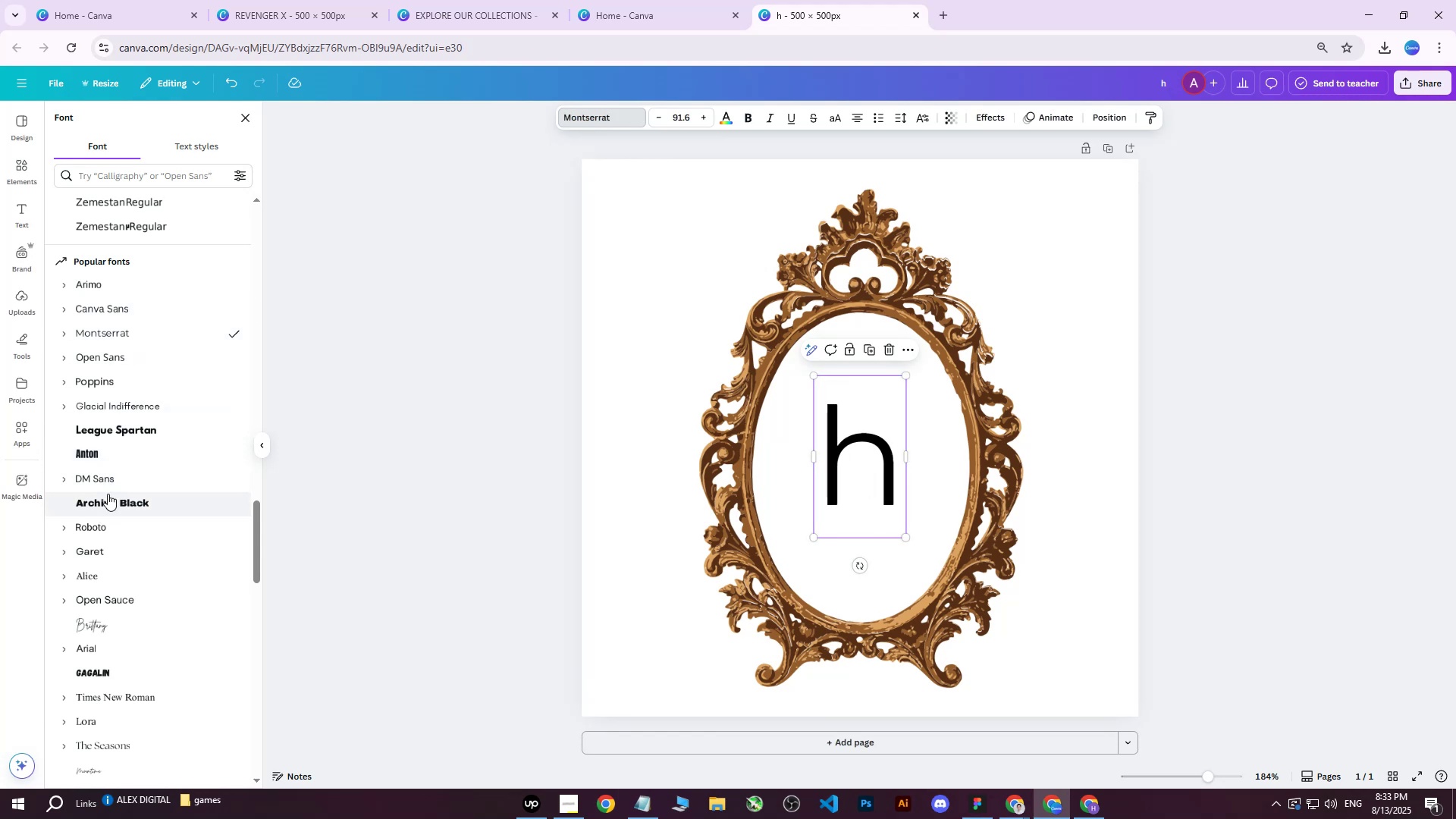 
left_click([111, 449])
 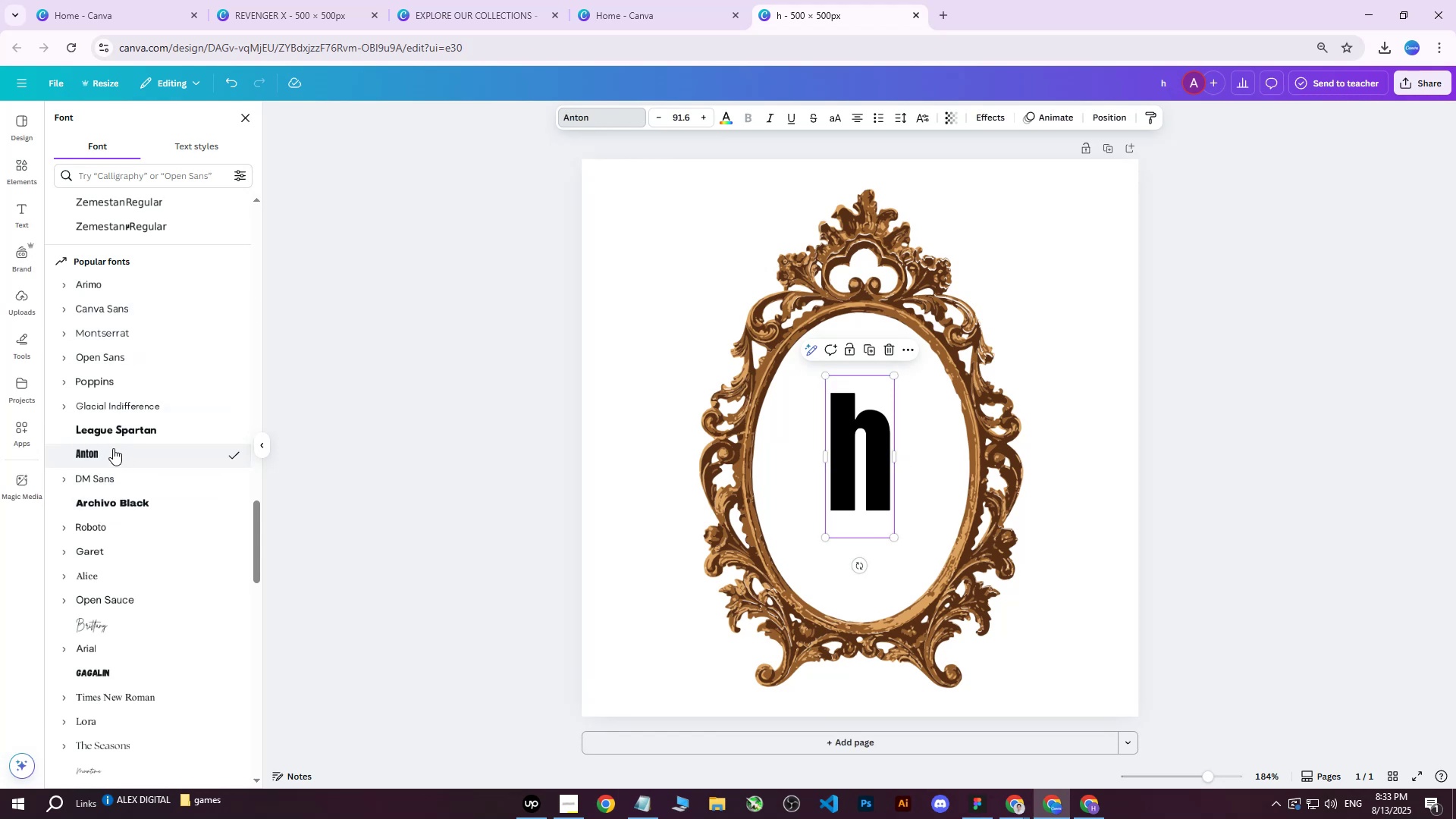 
left_click([107, 587])
 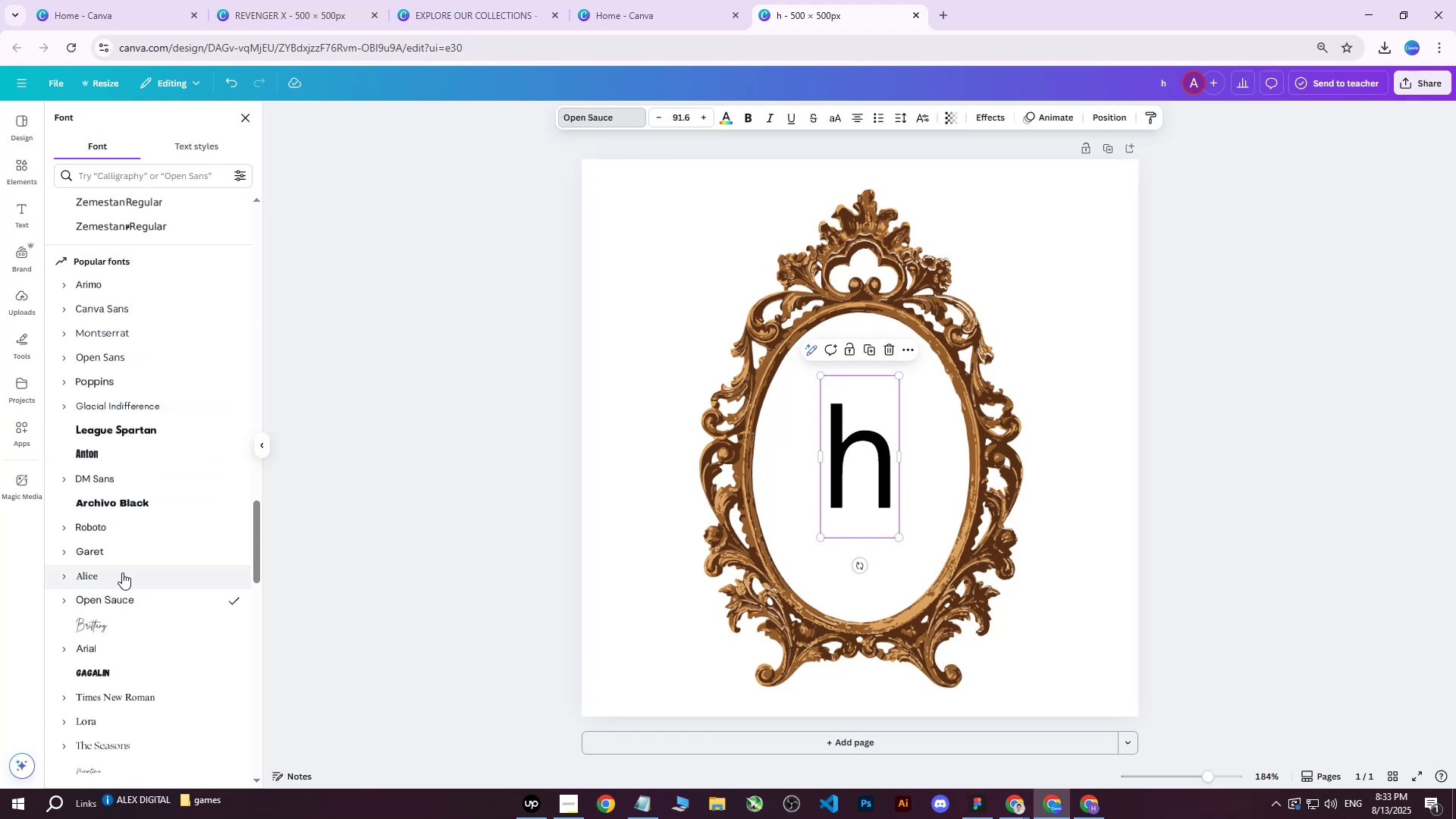 
left_click([118, 540])
 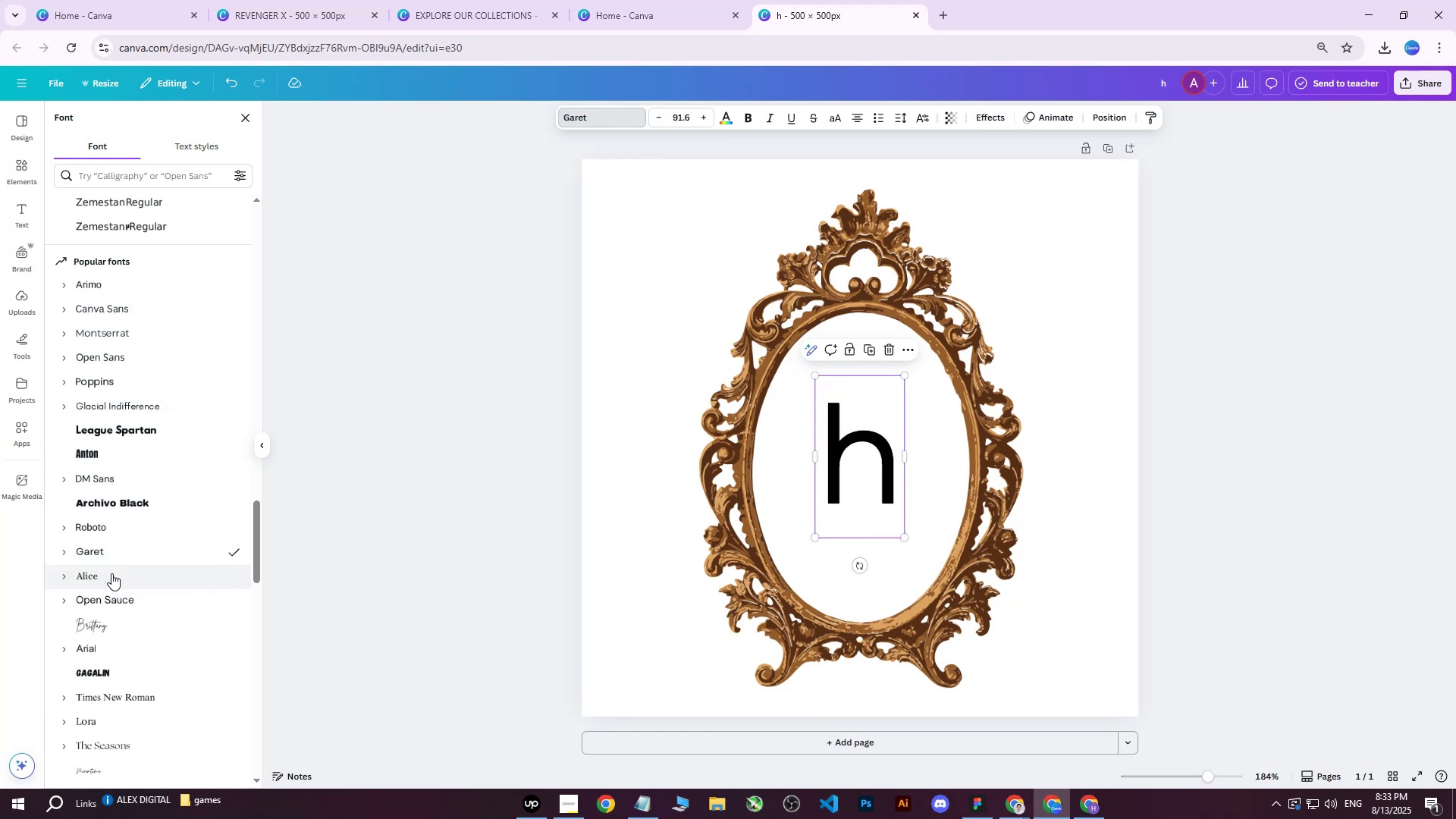 
double_click([111, 573])
 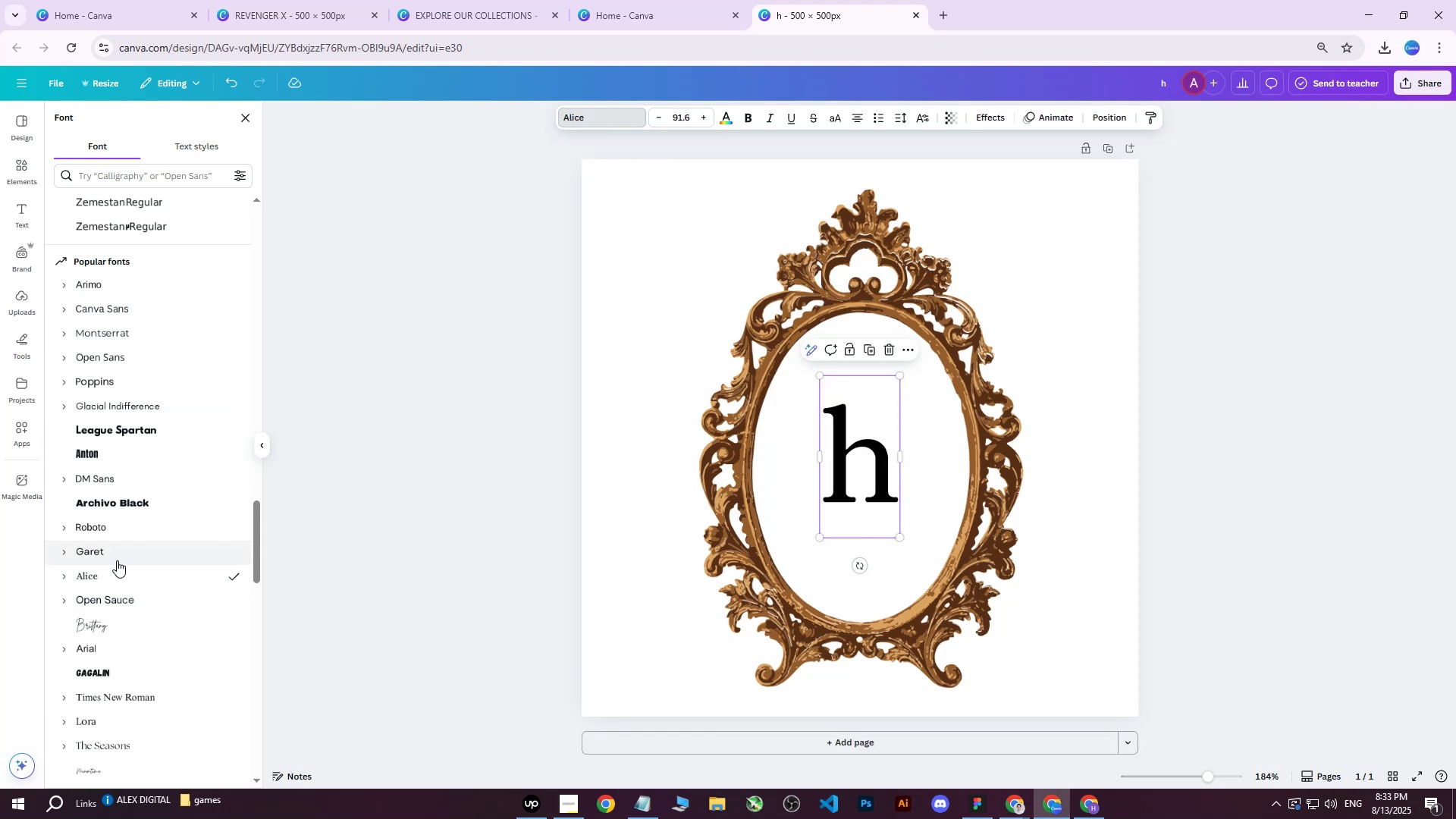 
scroll: coordinate [132, 529], scroll_direction: down, amount: 3.0
 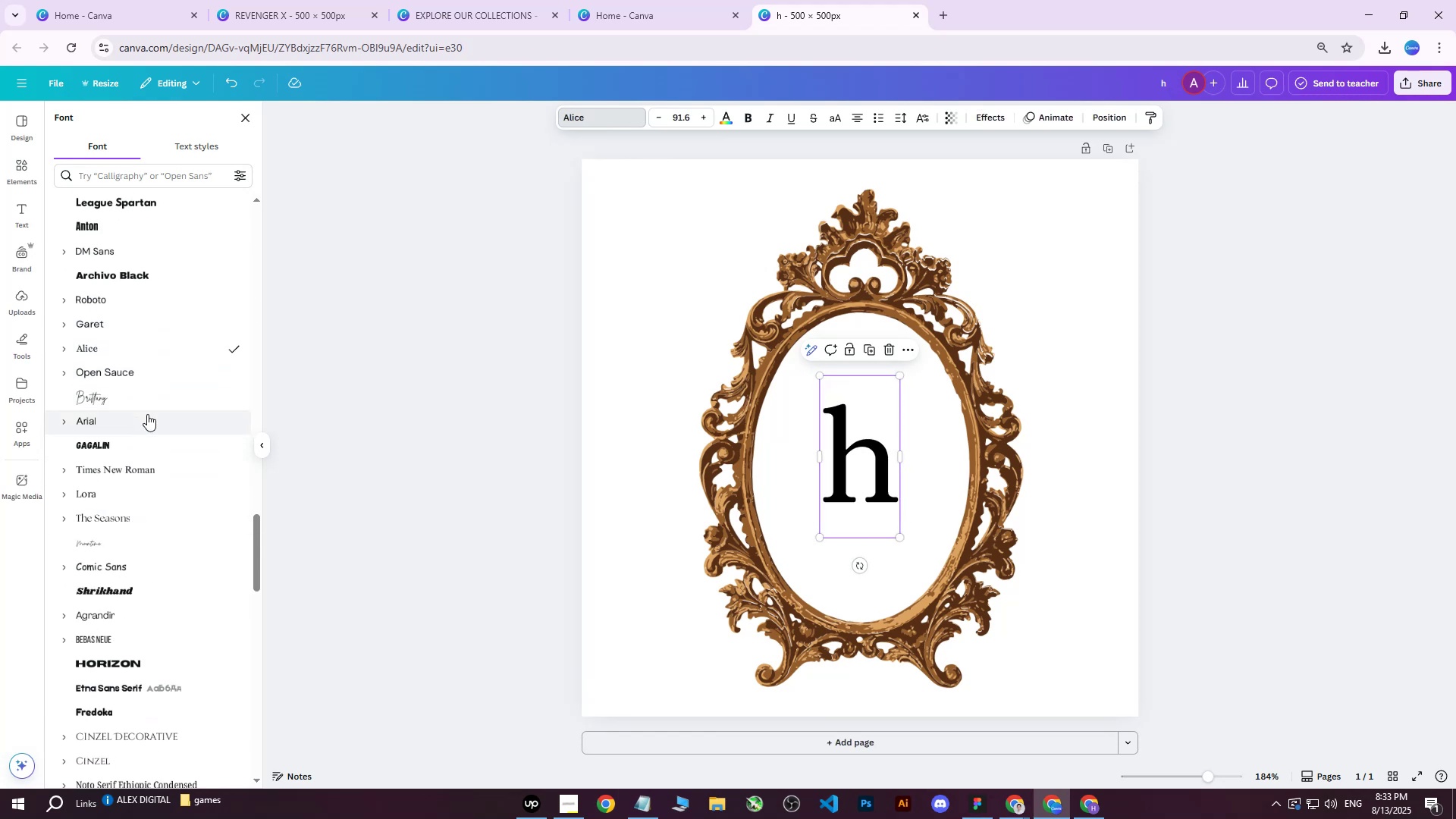 
left_click([142, 397])
 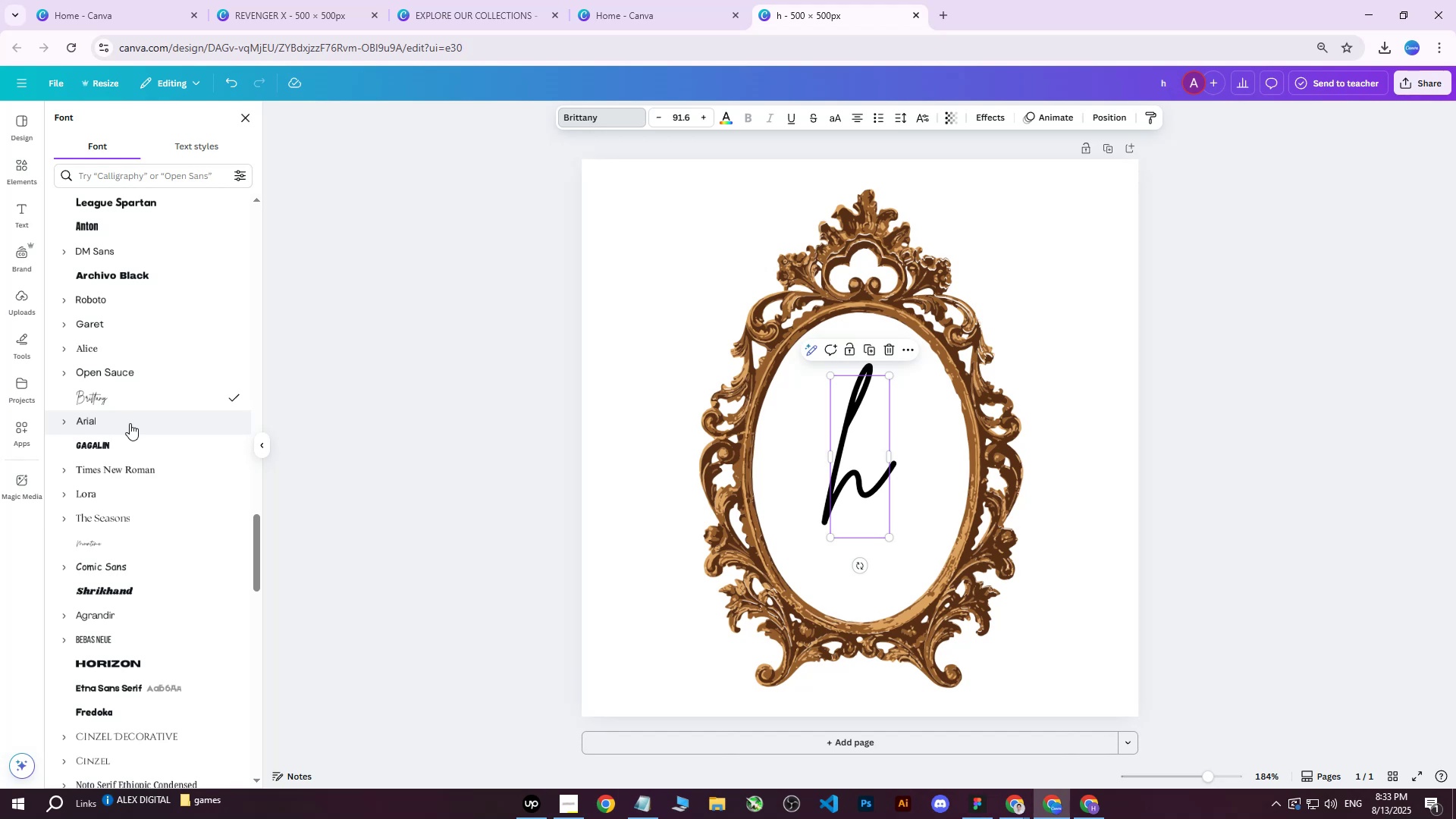 
left_click([130, 423])
 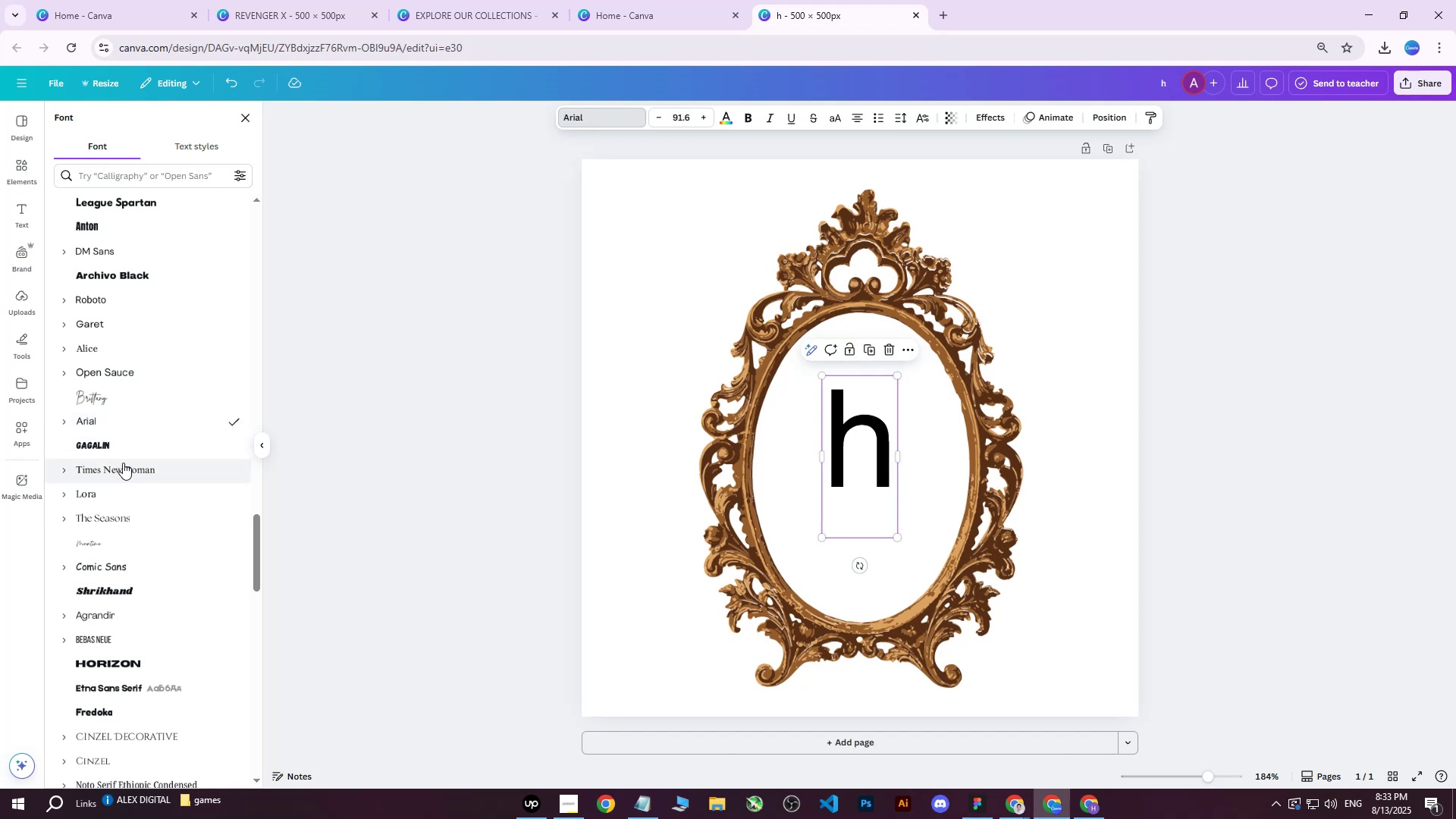 
left_click([123, 463])
 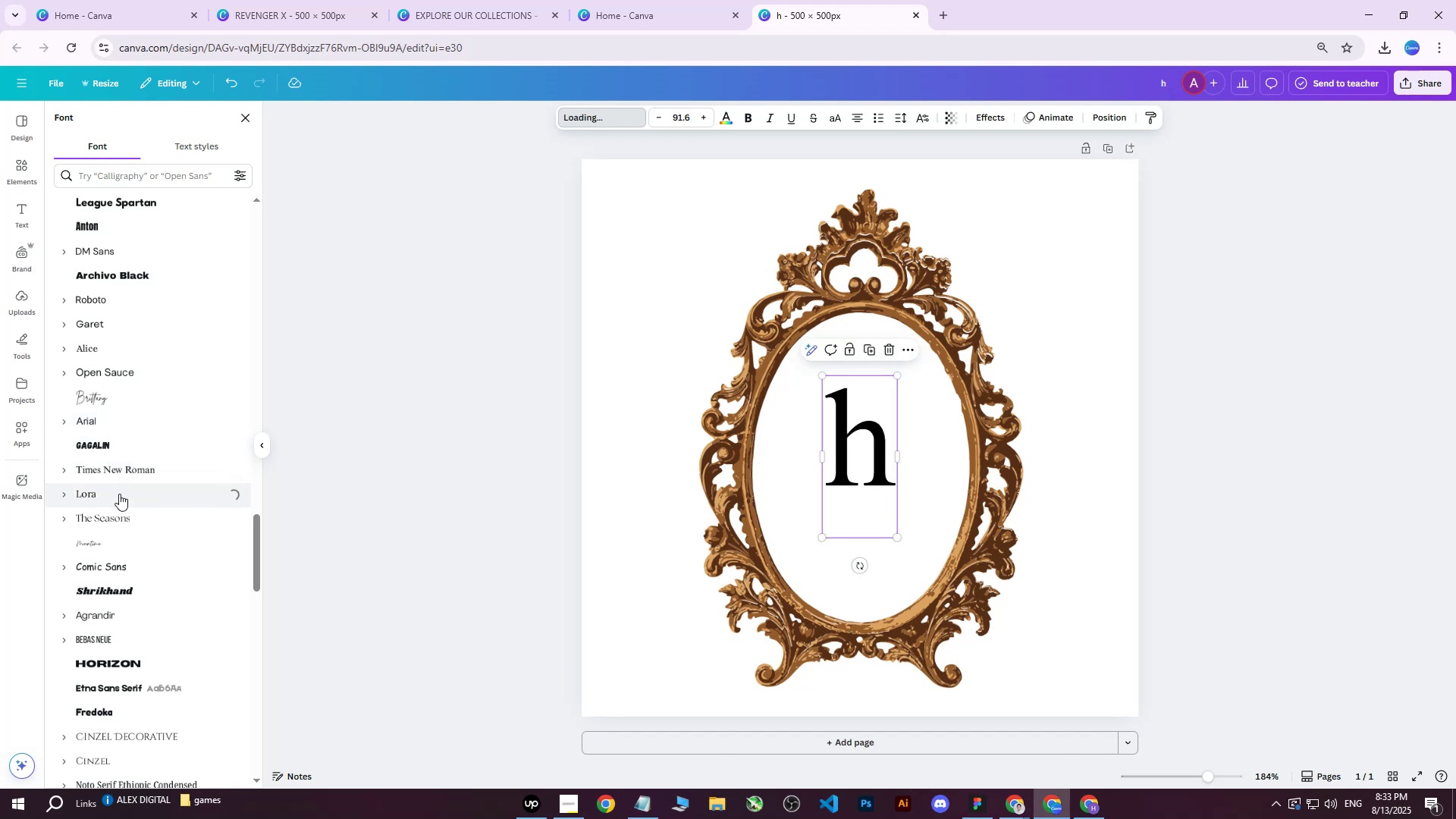 
left_click([103, 543])
 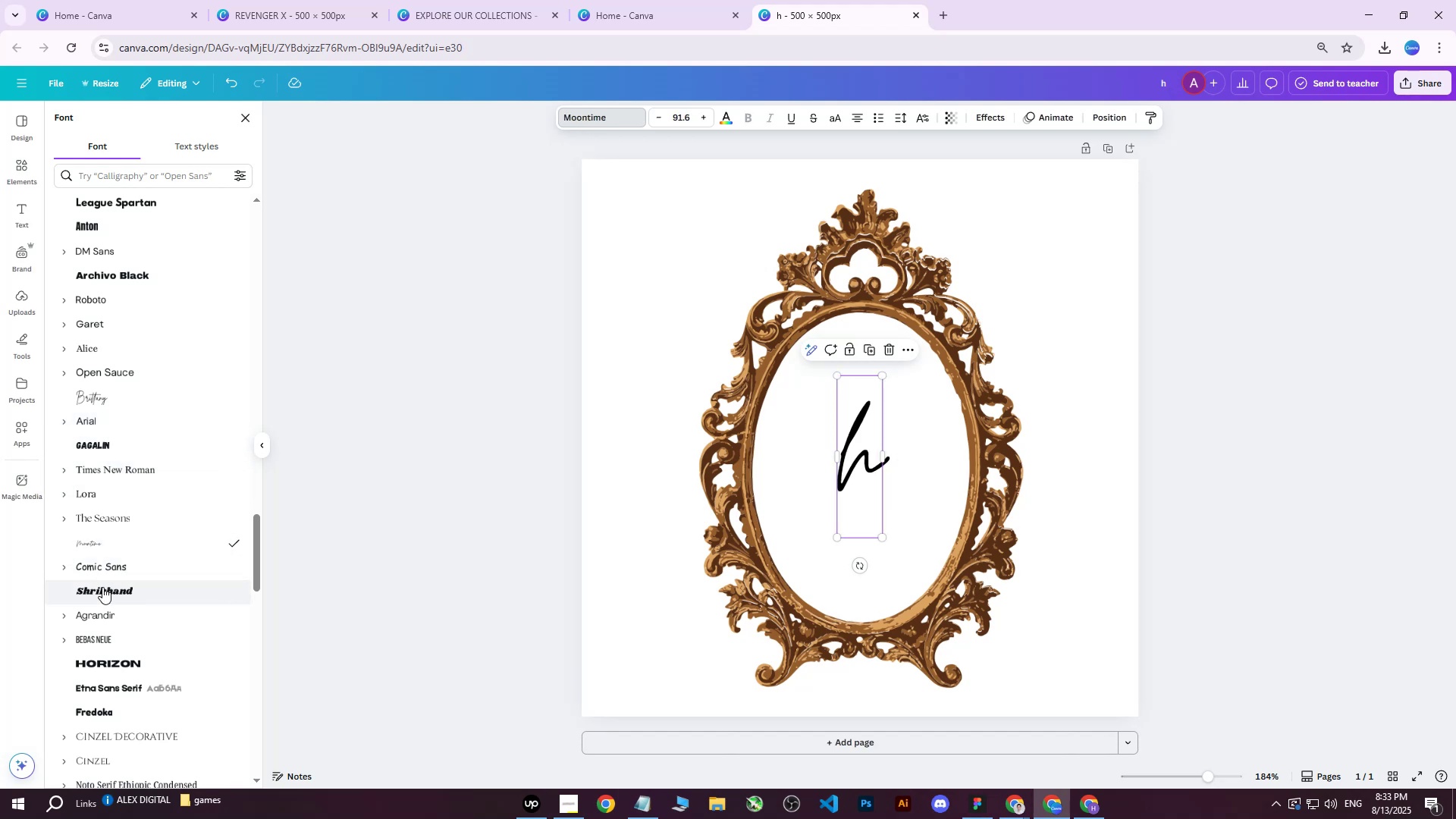 
left_click([102, 603])
 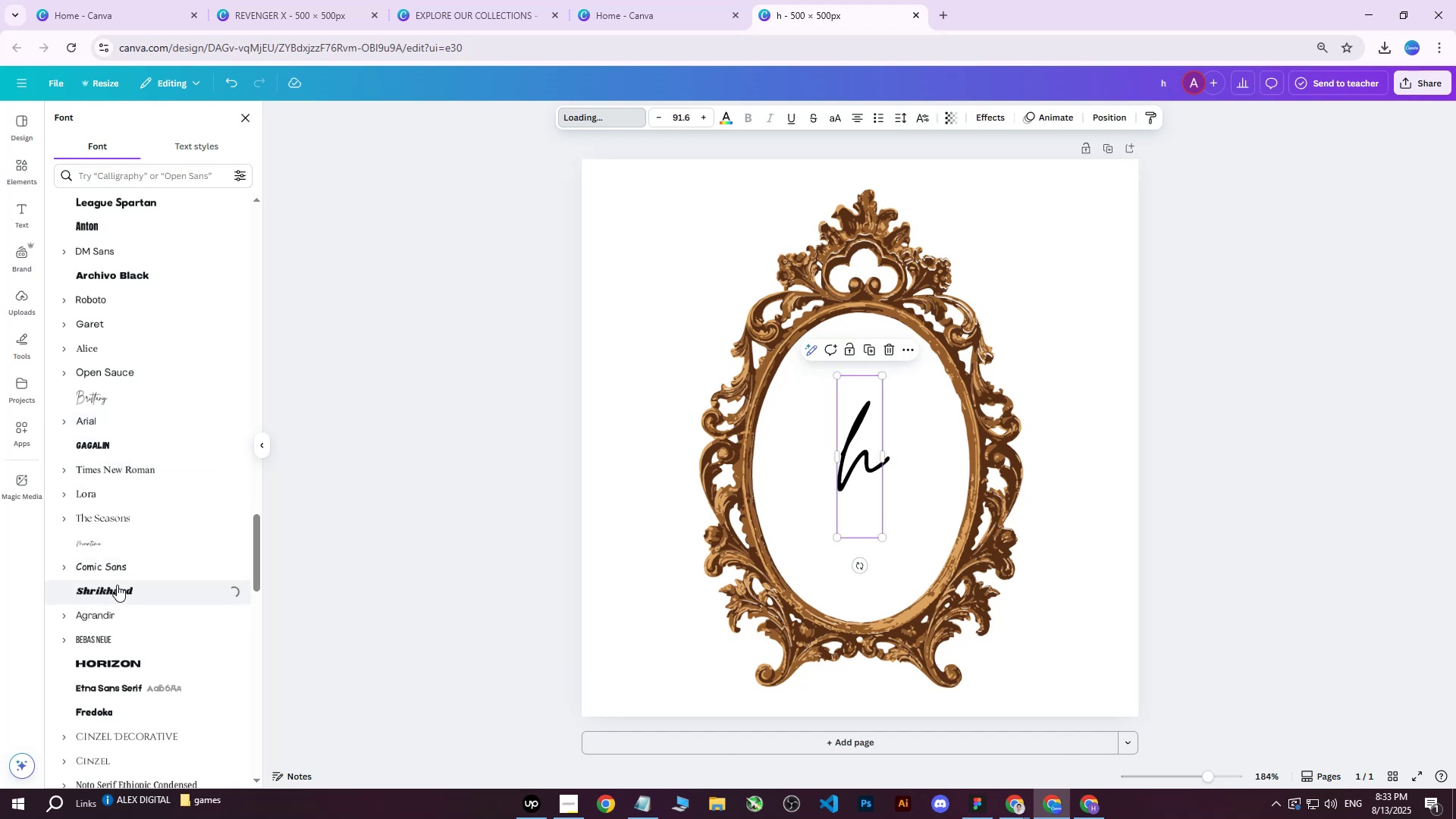 
scroll: coordinate [121, 576], scroll_direction: down, amount: 3.0
 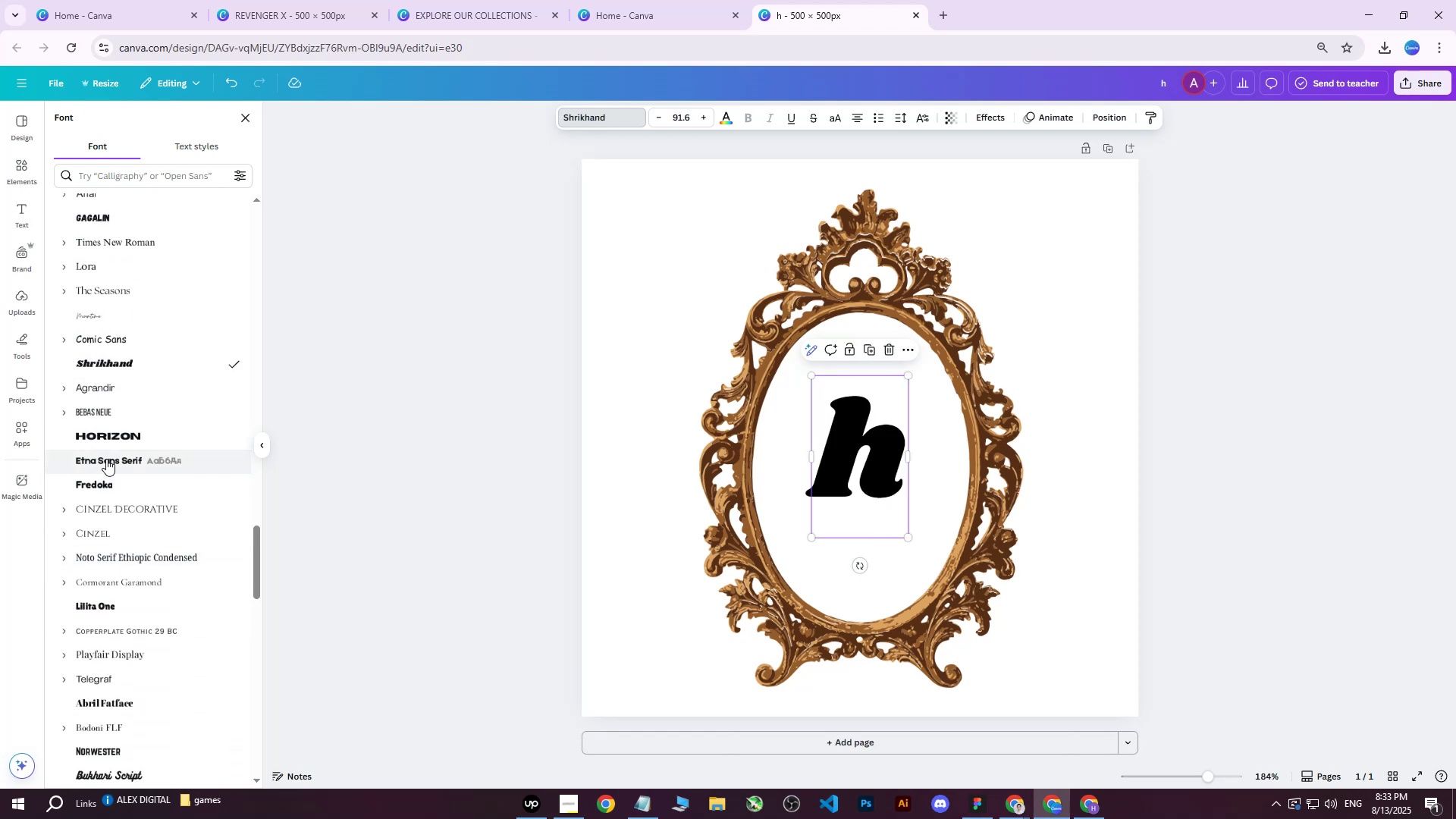 
left_click([122, 441])
 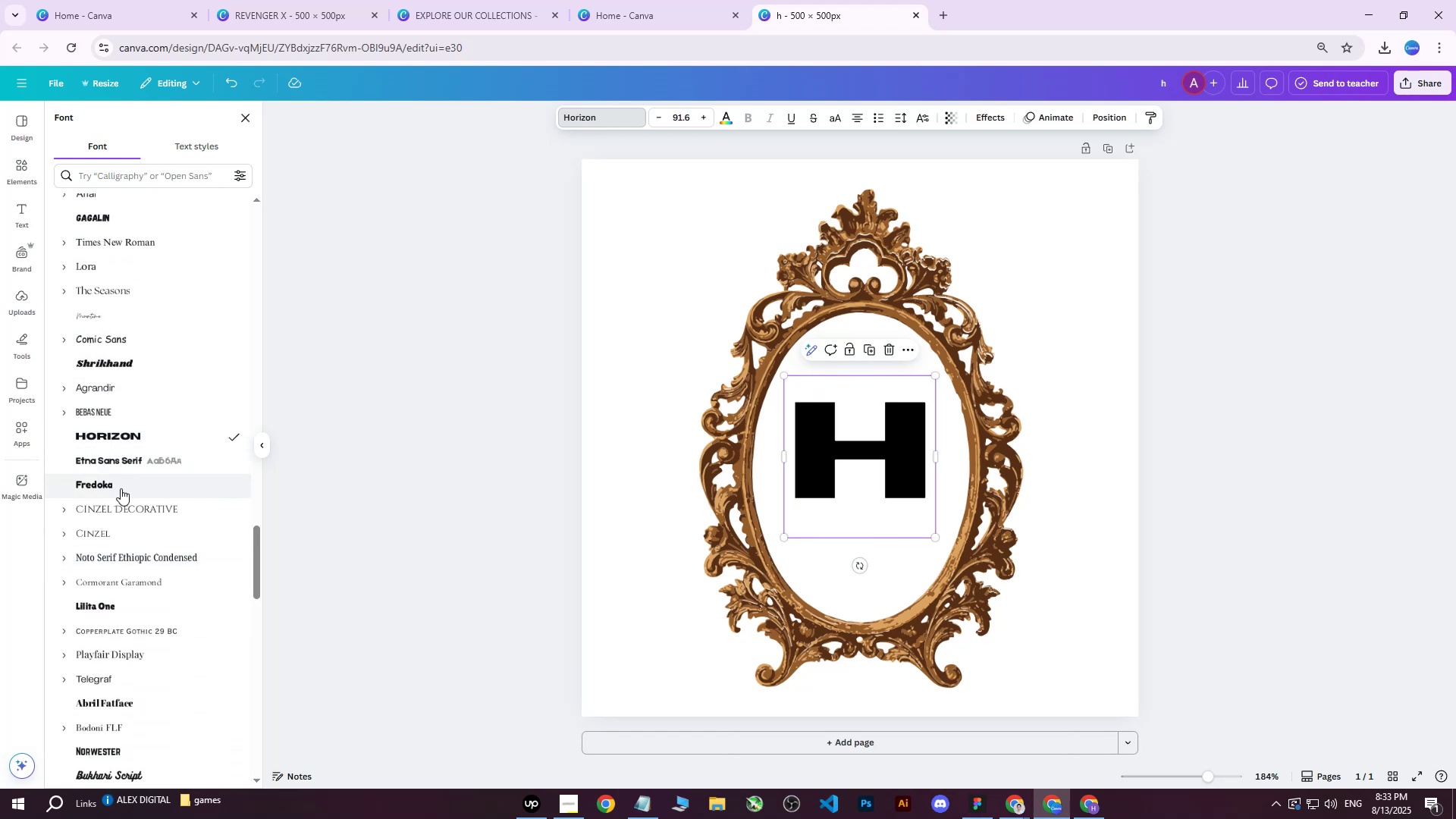 
double_click([121, 488])
 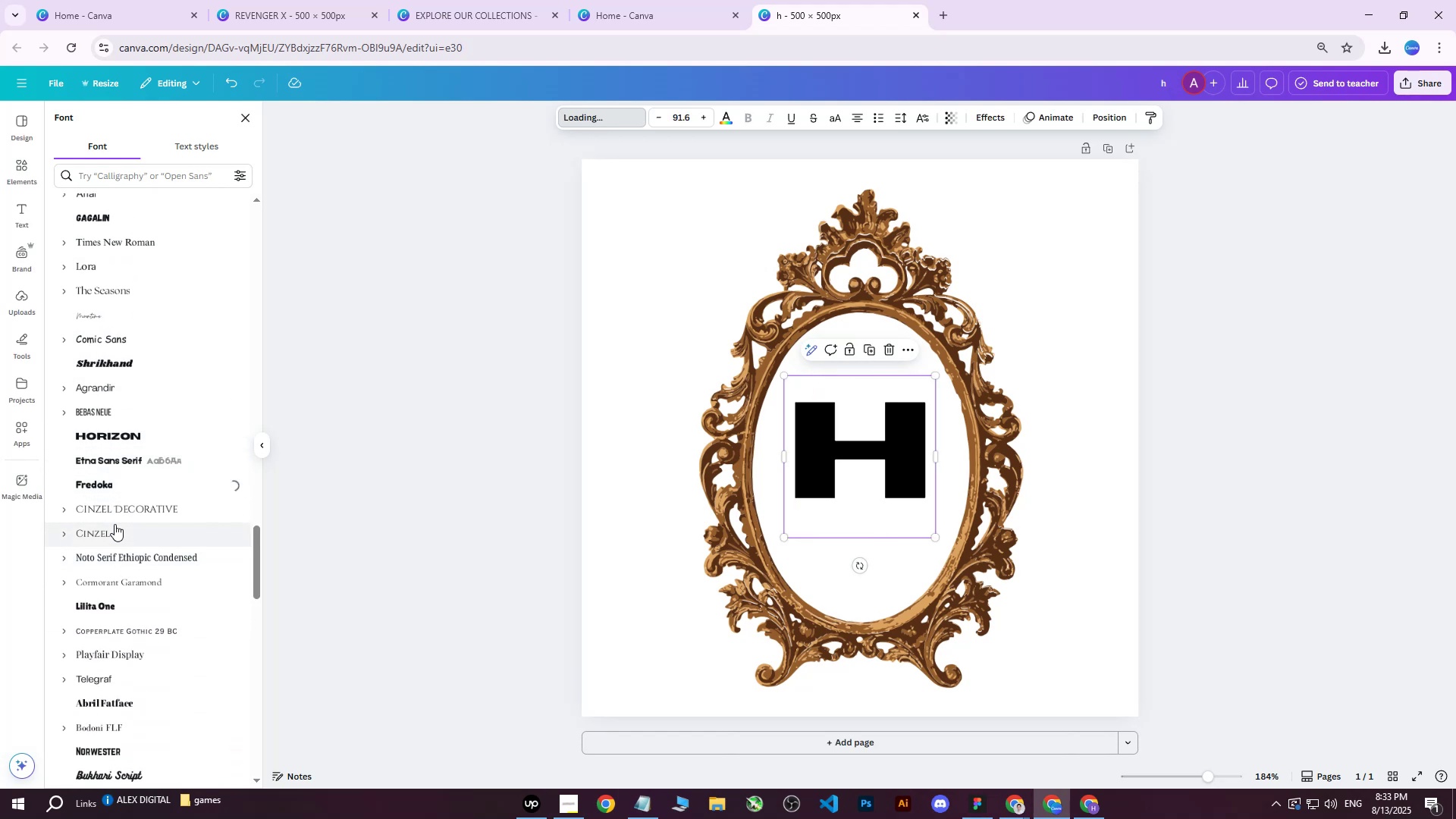 
triple_click([115, 524])
 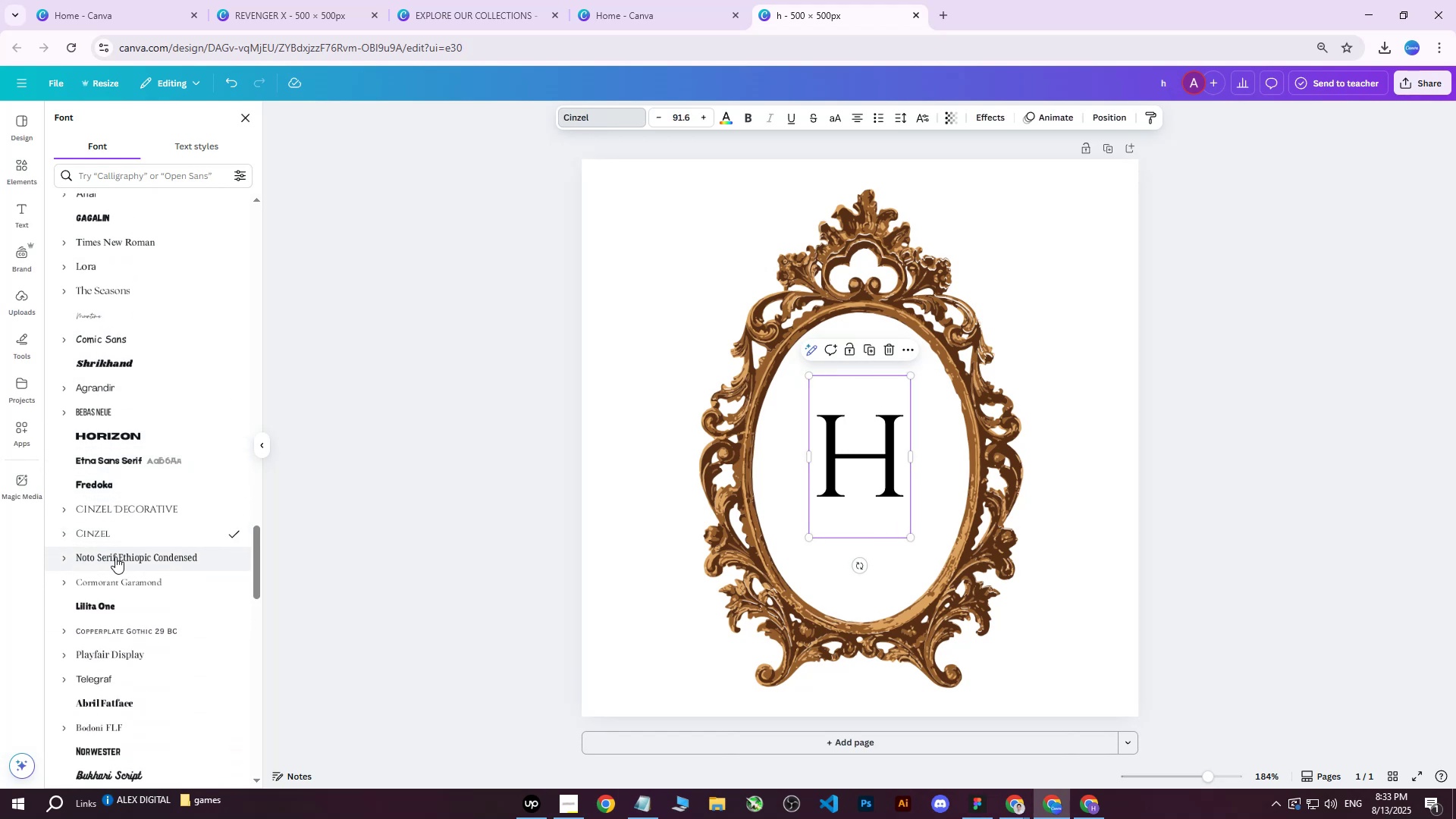 
triple_click([115, 557])
 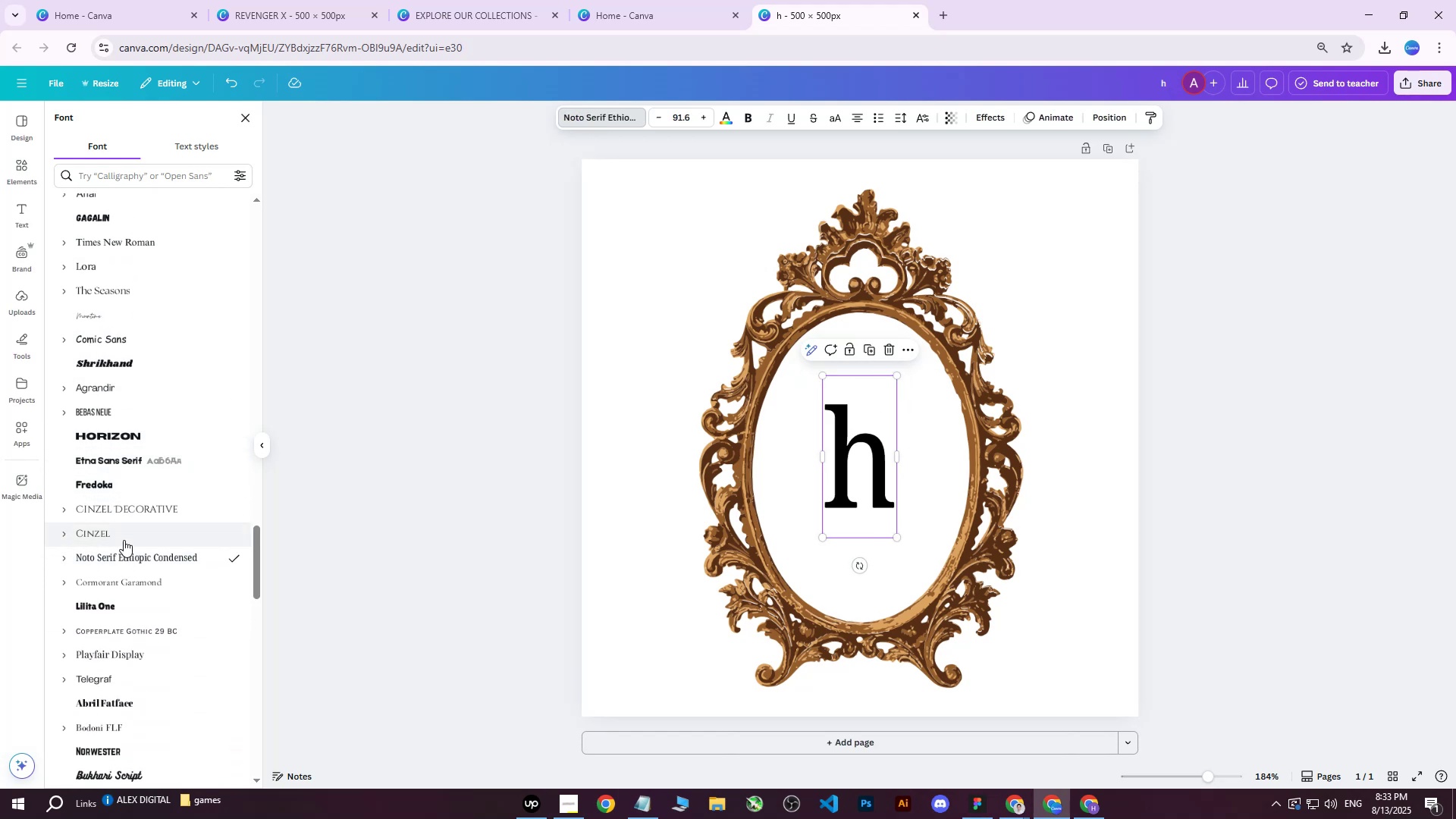 
scroll: coordinate [124, 538], scroll_direction: down, amount: 1.0
 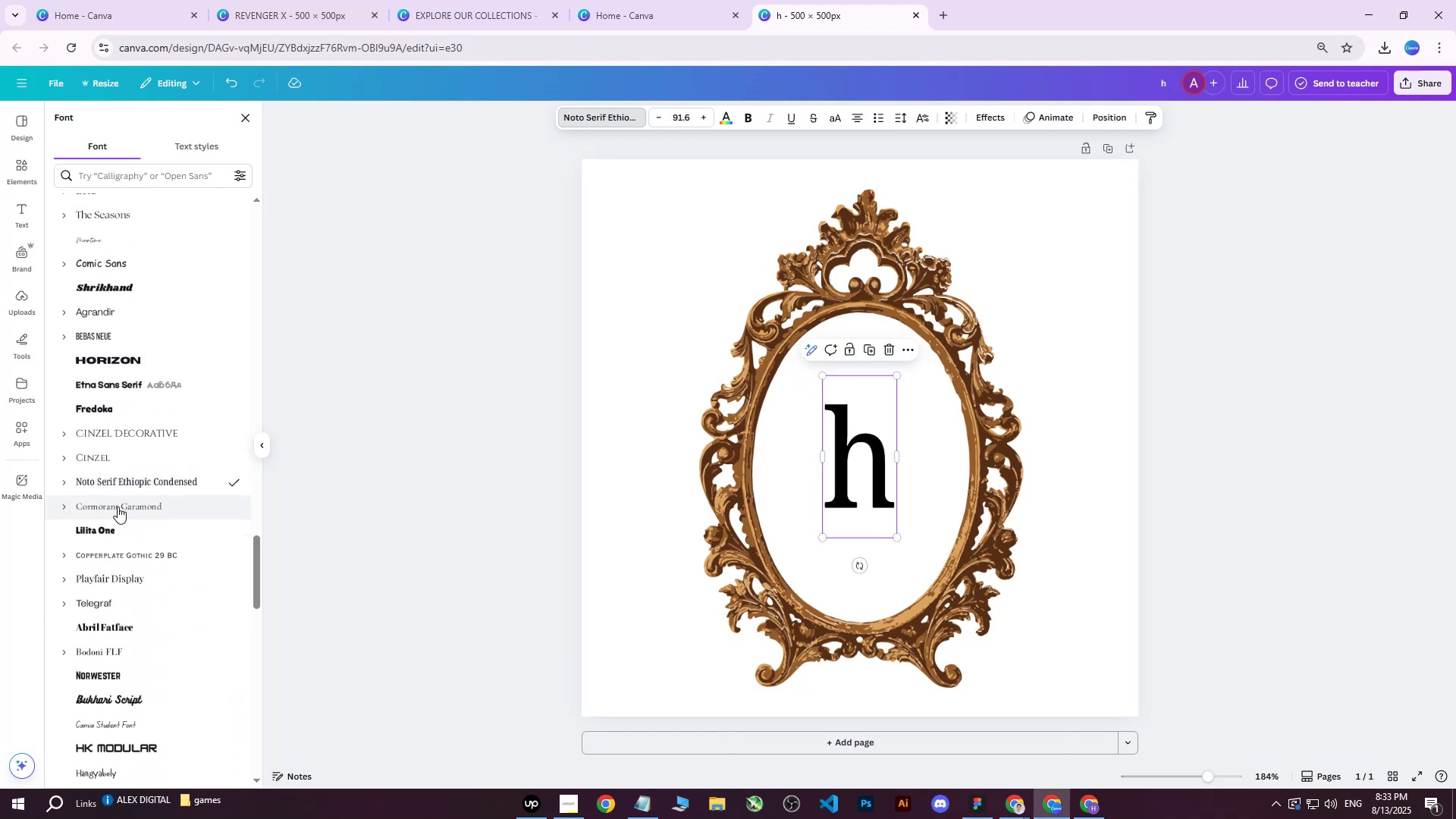 
left_click([118, 507])
 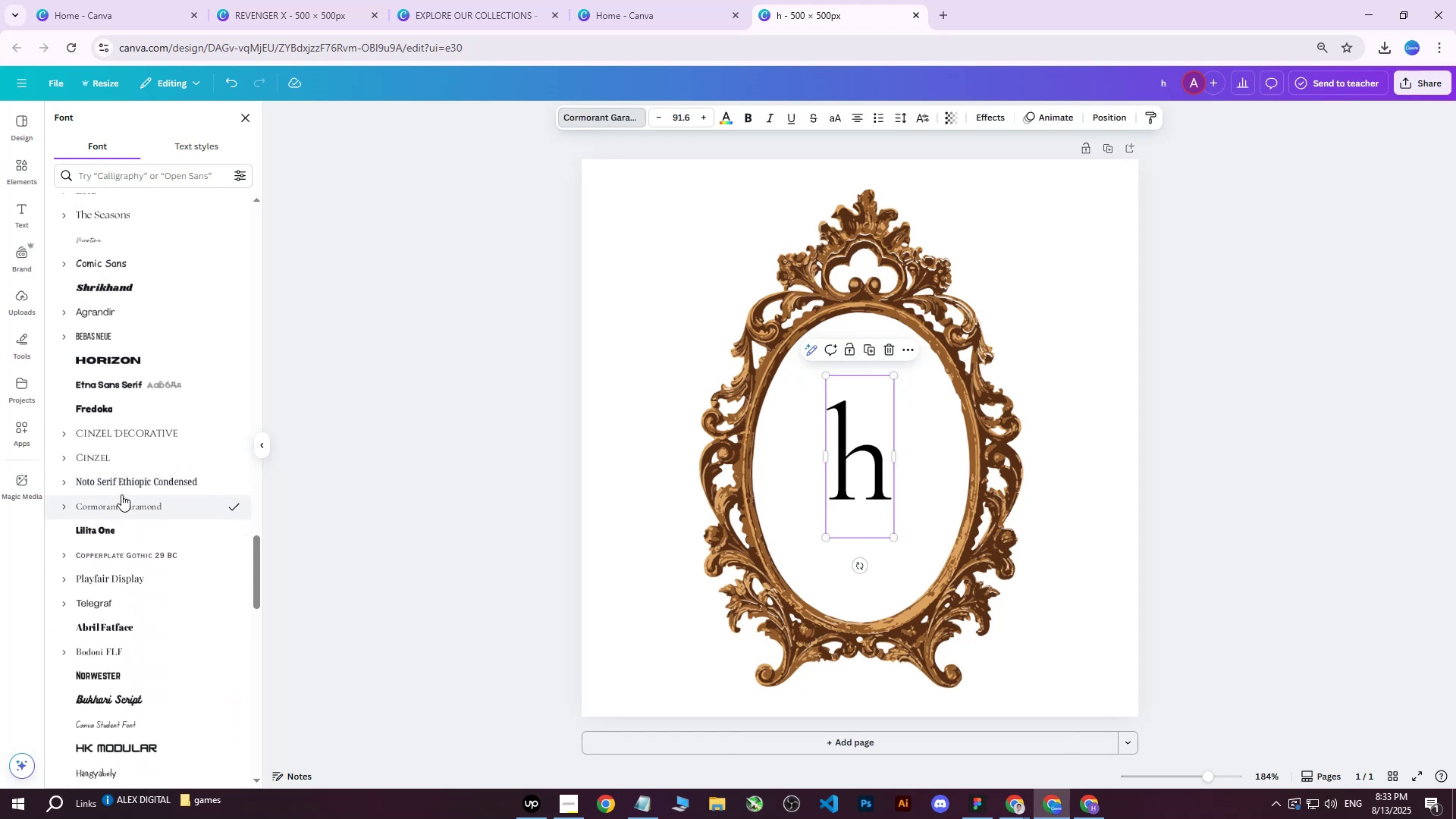 
left_click([127, 476])
 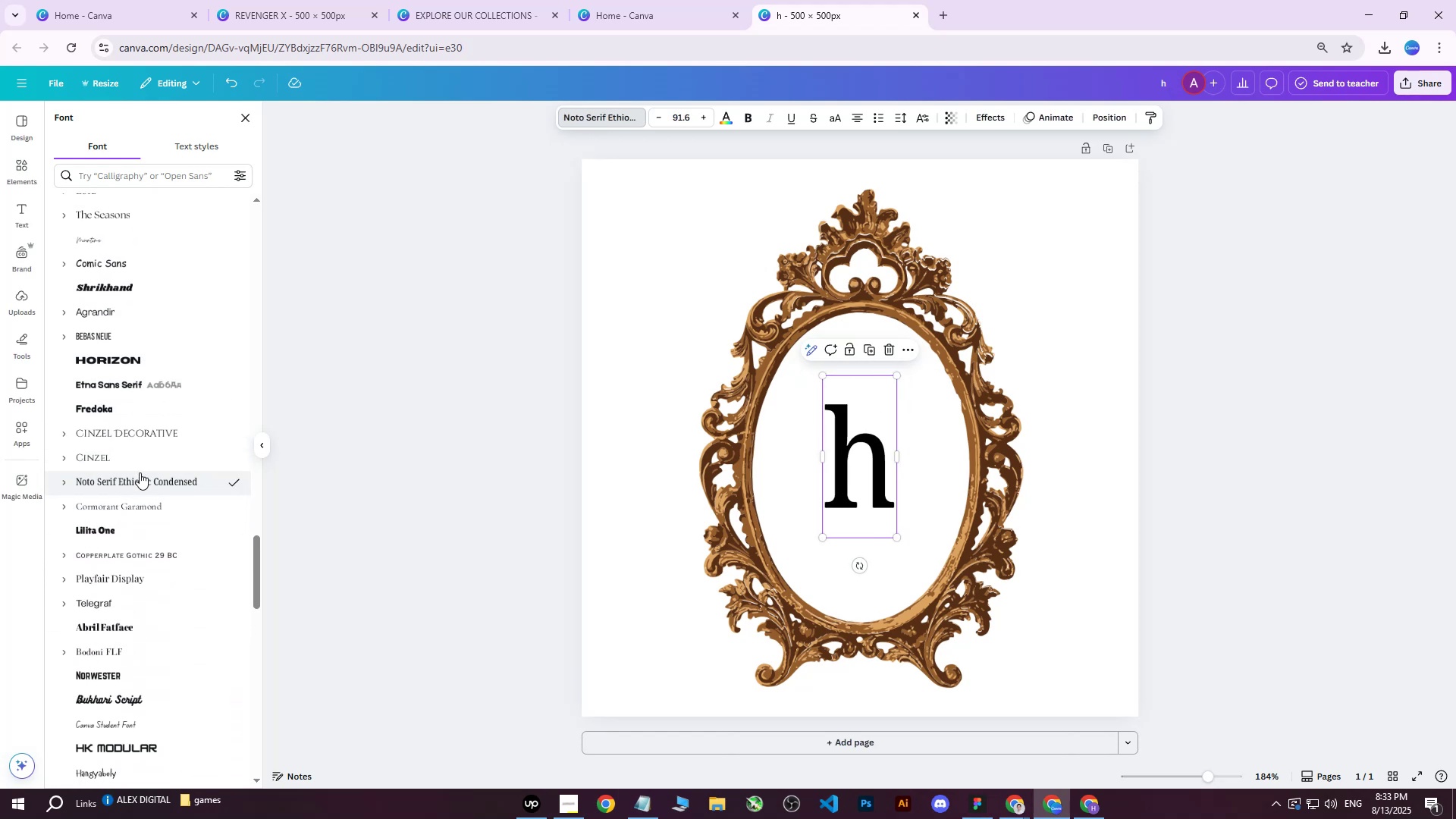 
left_click([143, 452])
 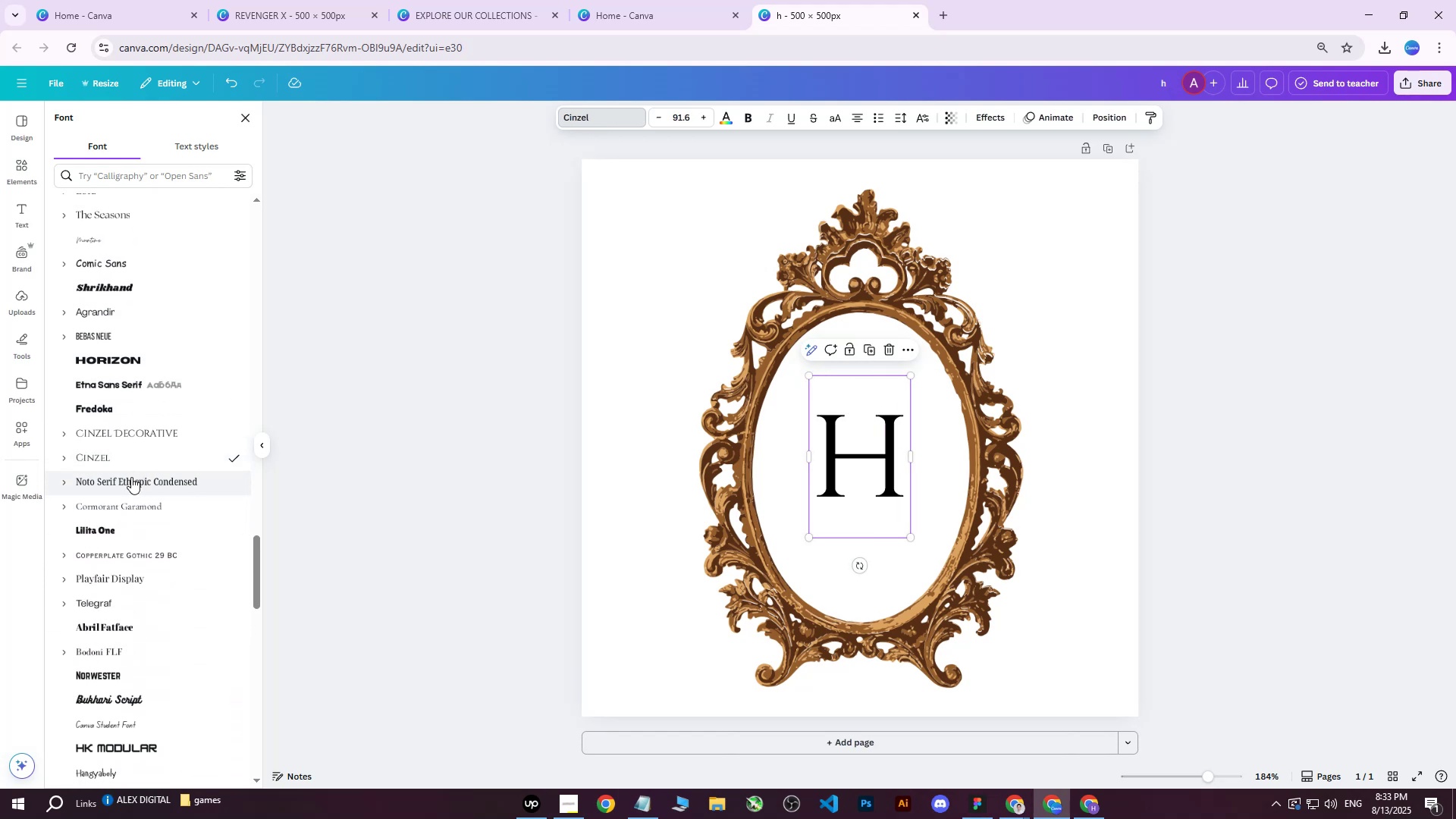 
left_click([131, 477])
 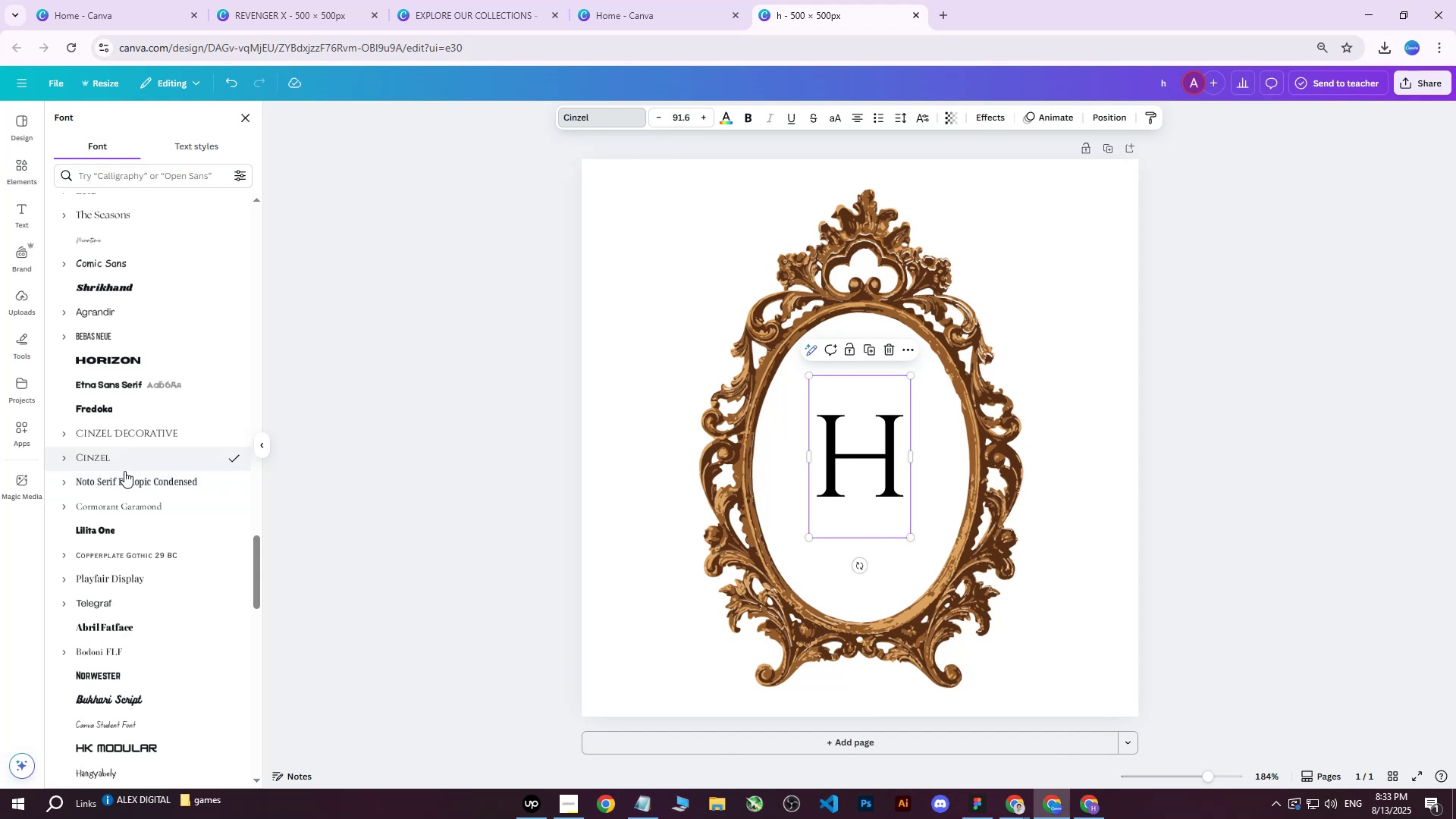 
double_click([121, 485])
 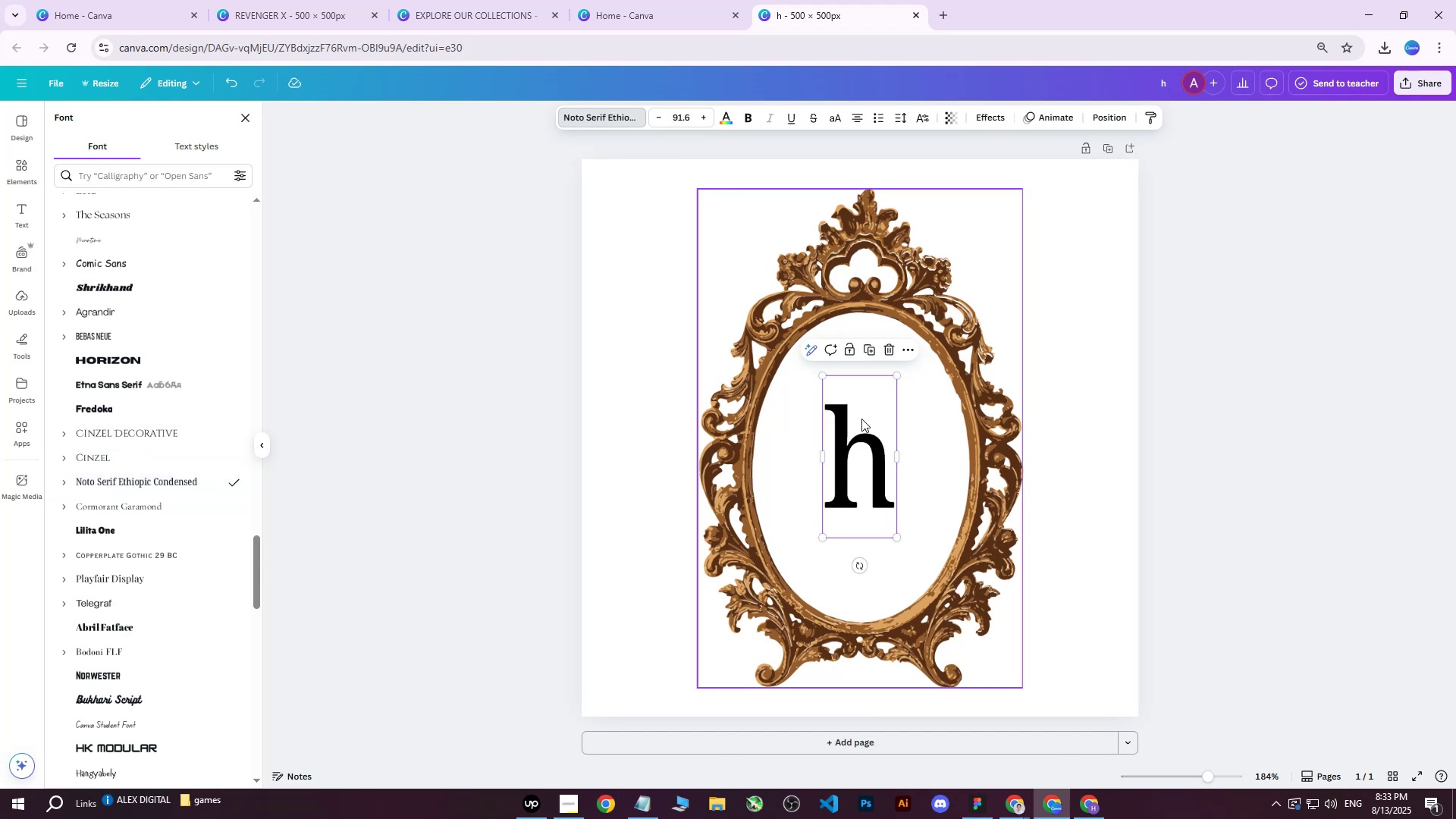 
left_click([1191, 410])
 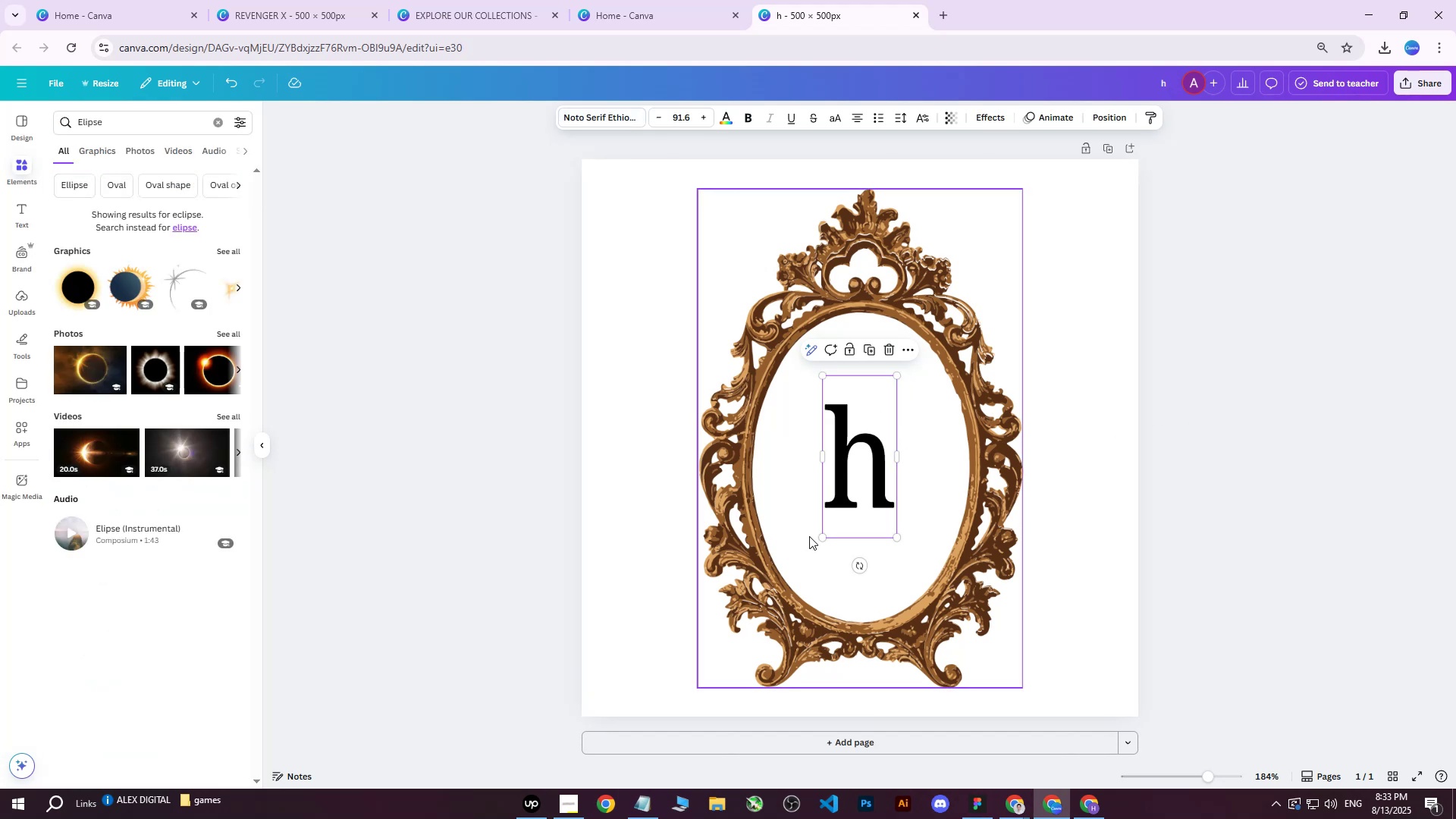 
left_click_drag(start_coordinate=[823, 538], to_coordinate=[783, 607])
 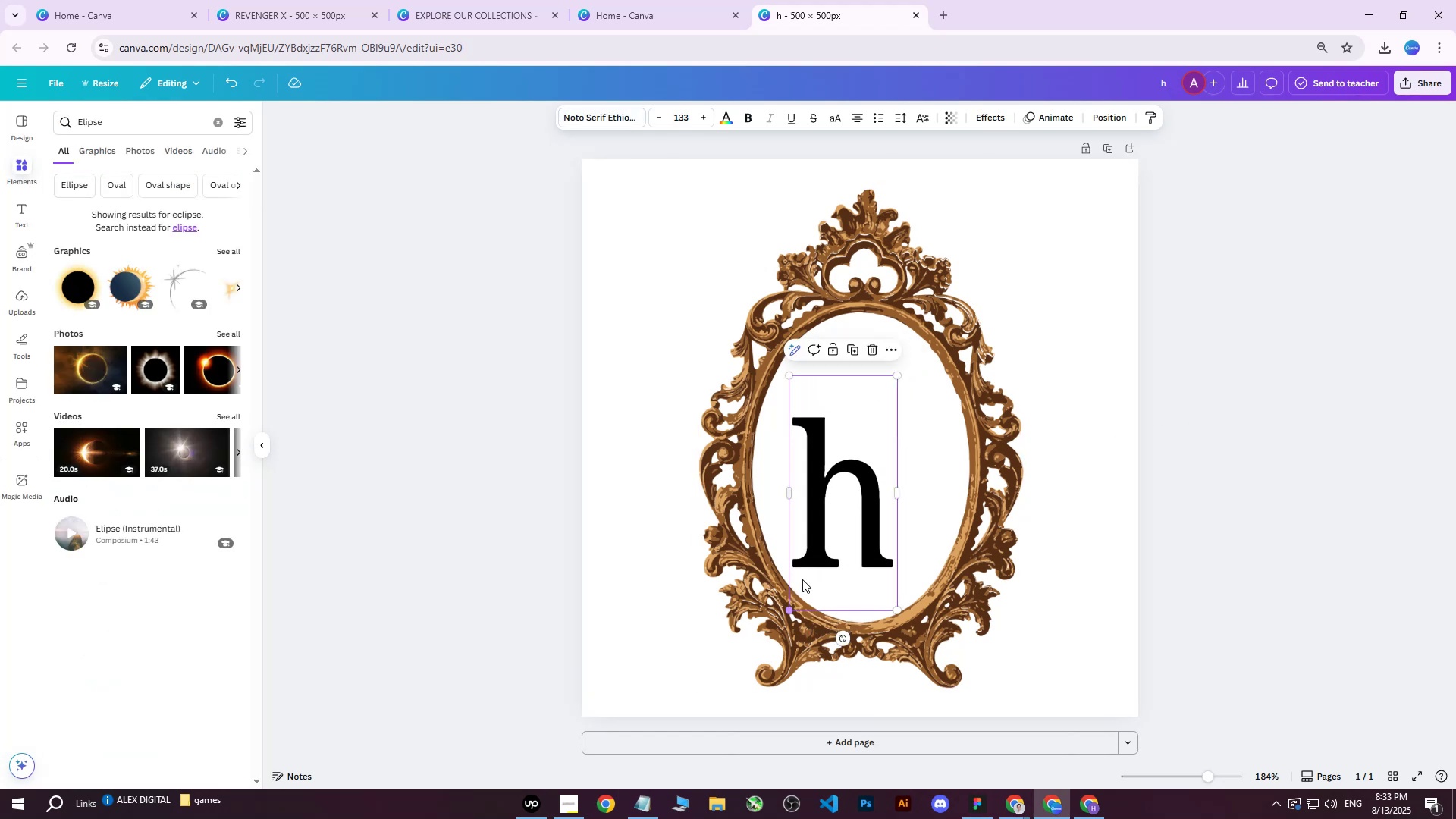 
left_click_drag(start_coordinate=[841, 537], to_coordinate=[859, 506])
 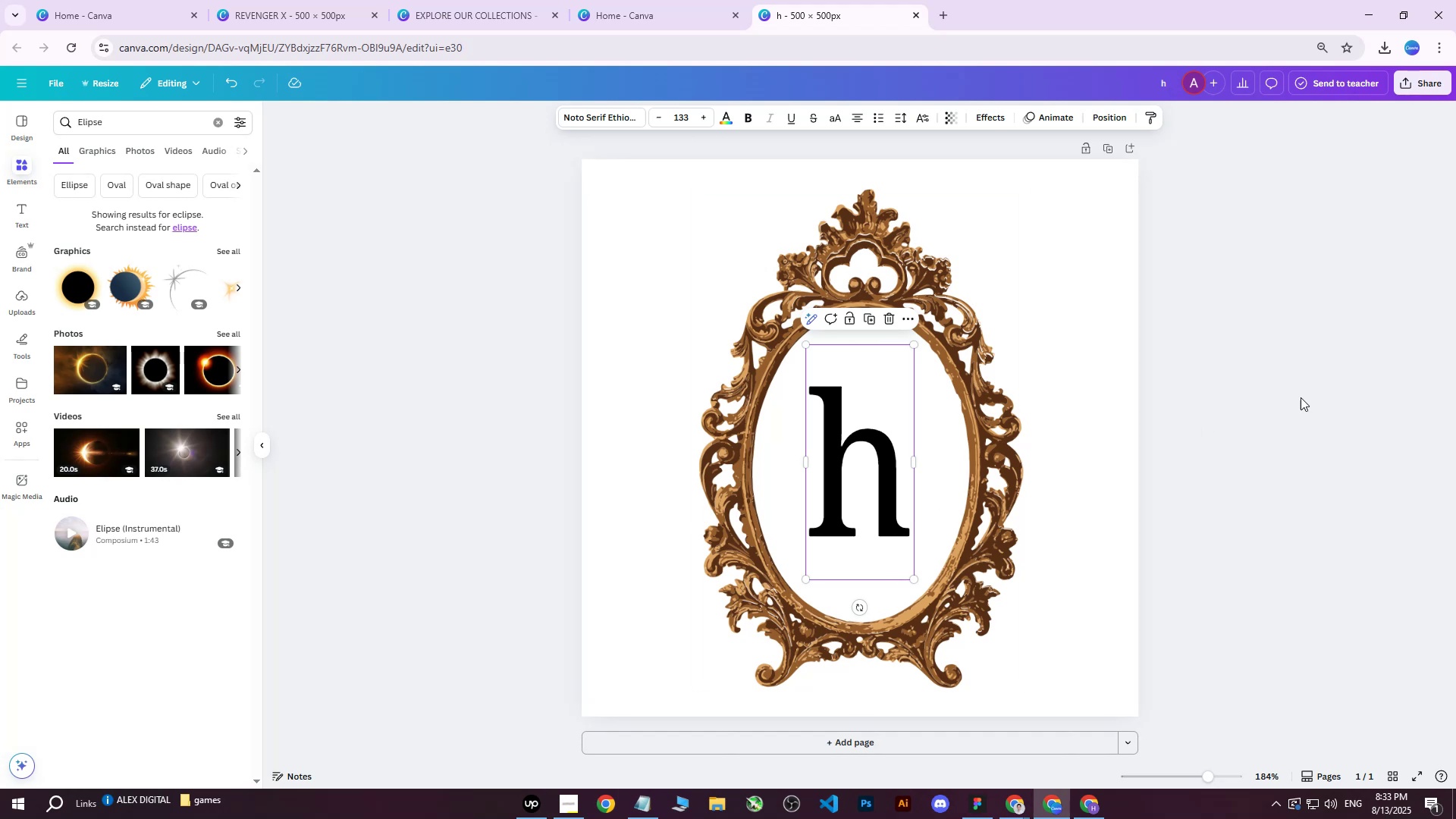 
left_click([1307, 395])
 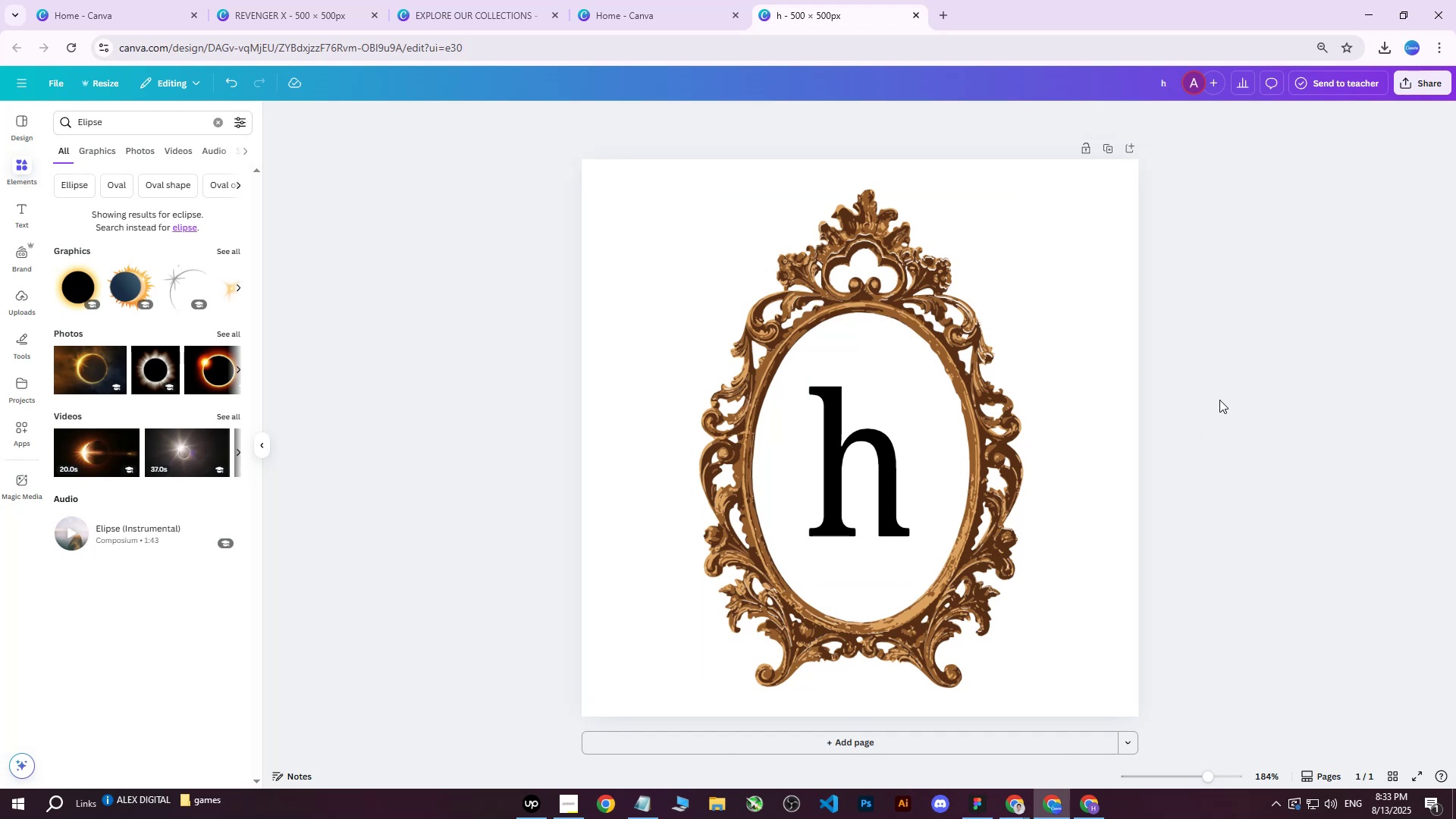 
wait(8.39)
 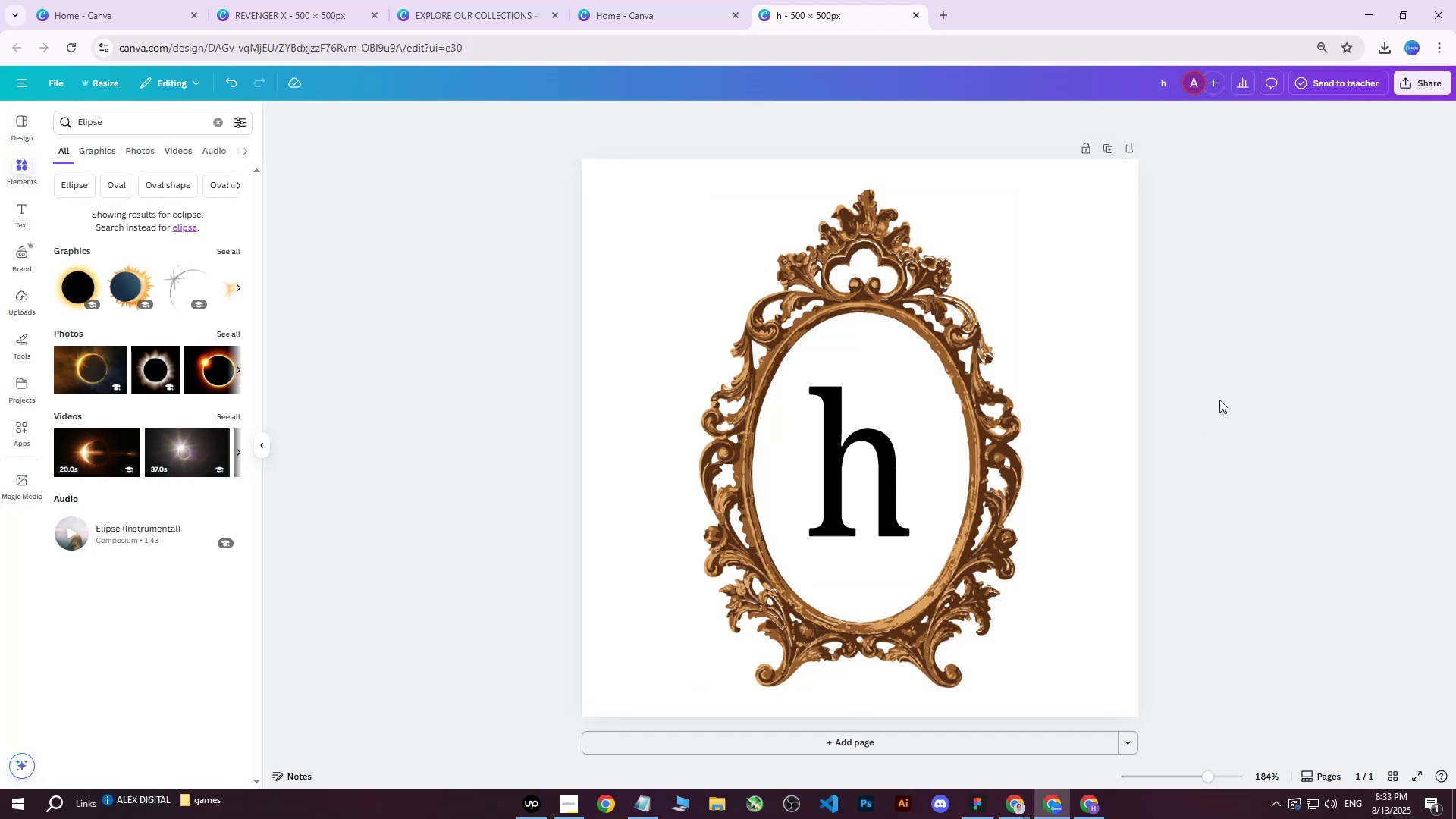 
left_click([927, 735])
 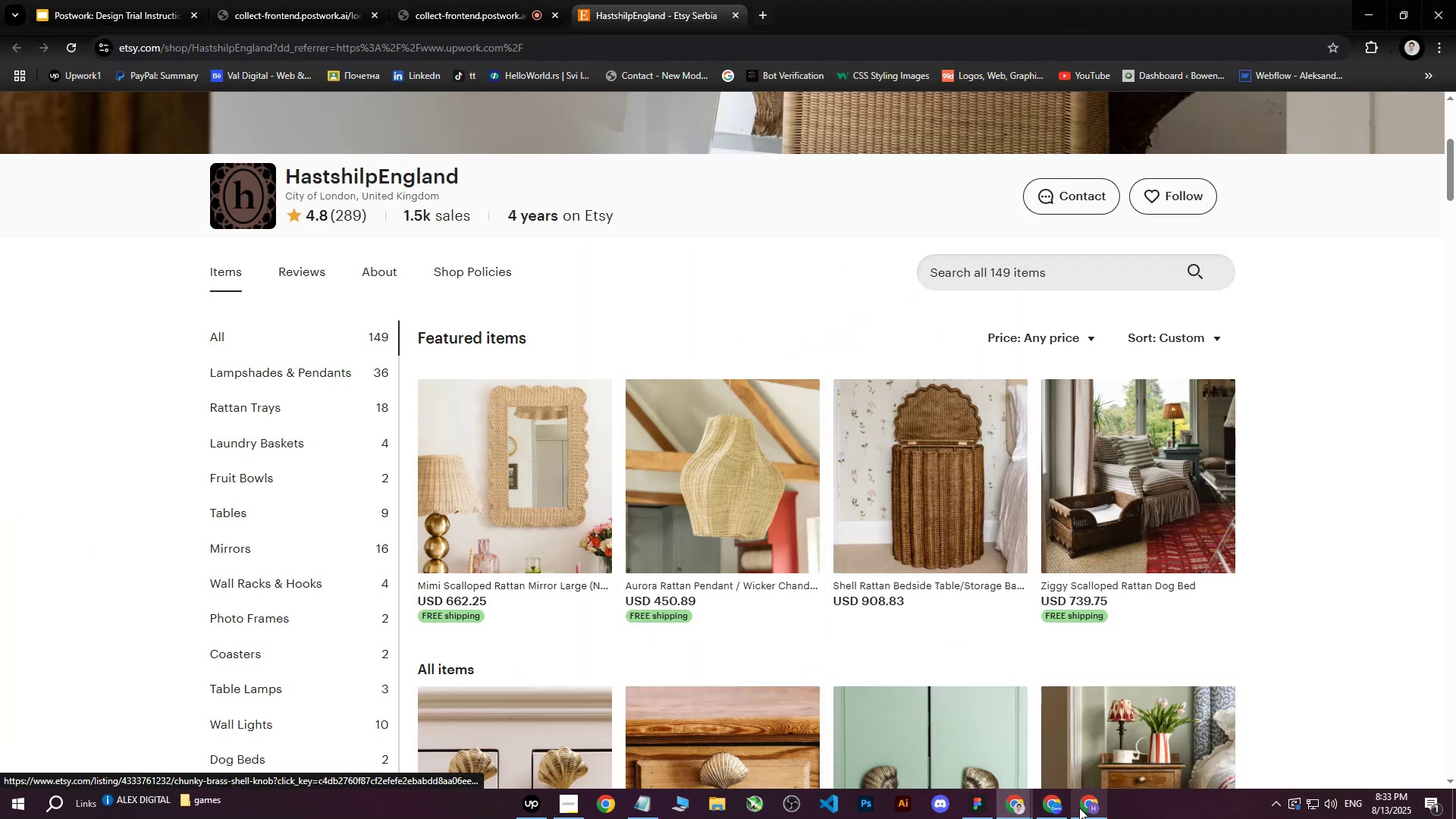 
left_click([1094, 809])
 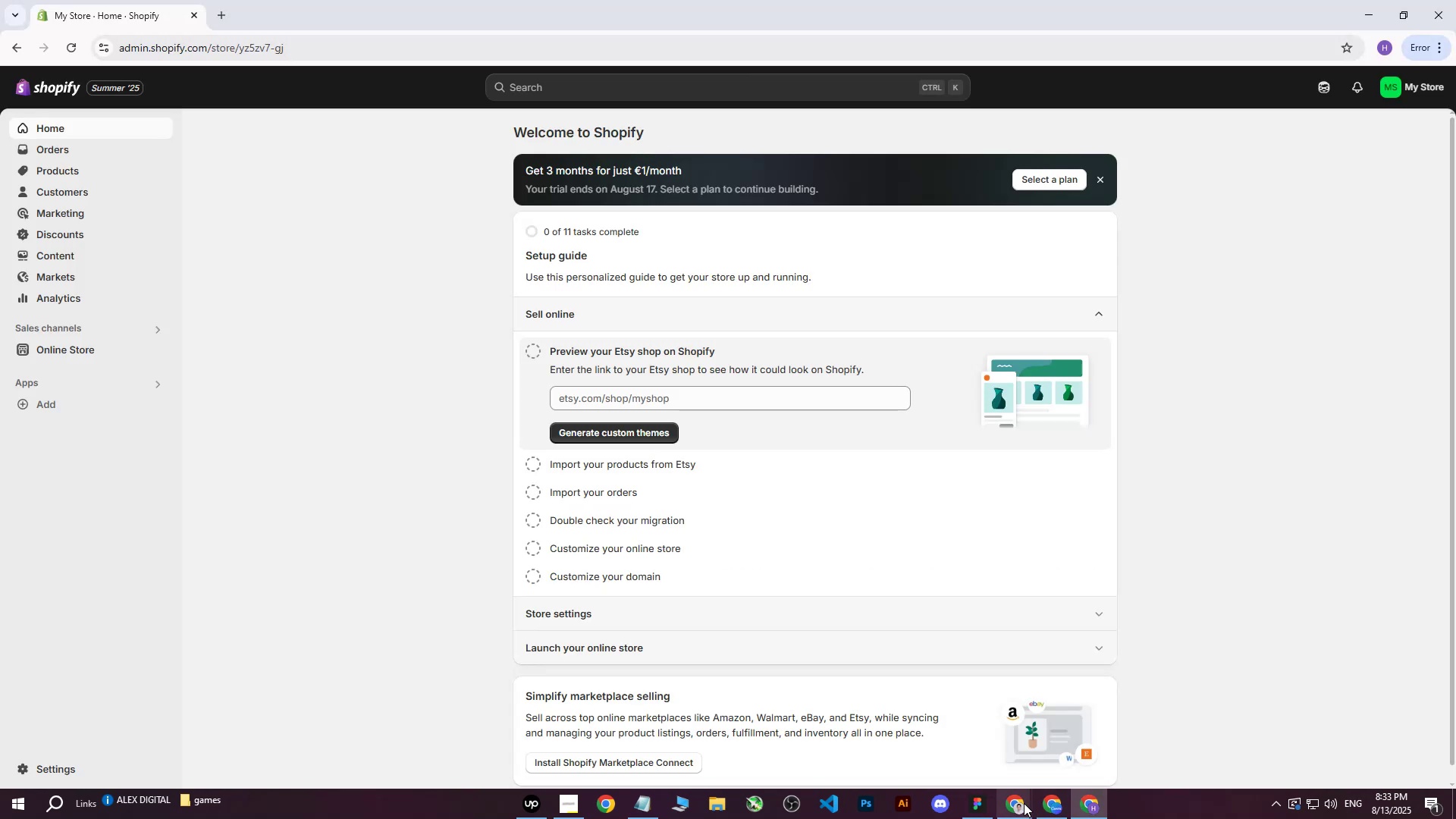 
left_click([1014, 808])
 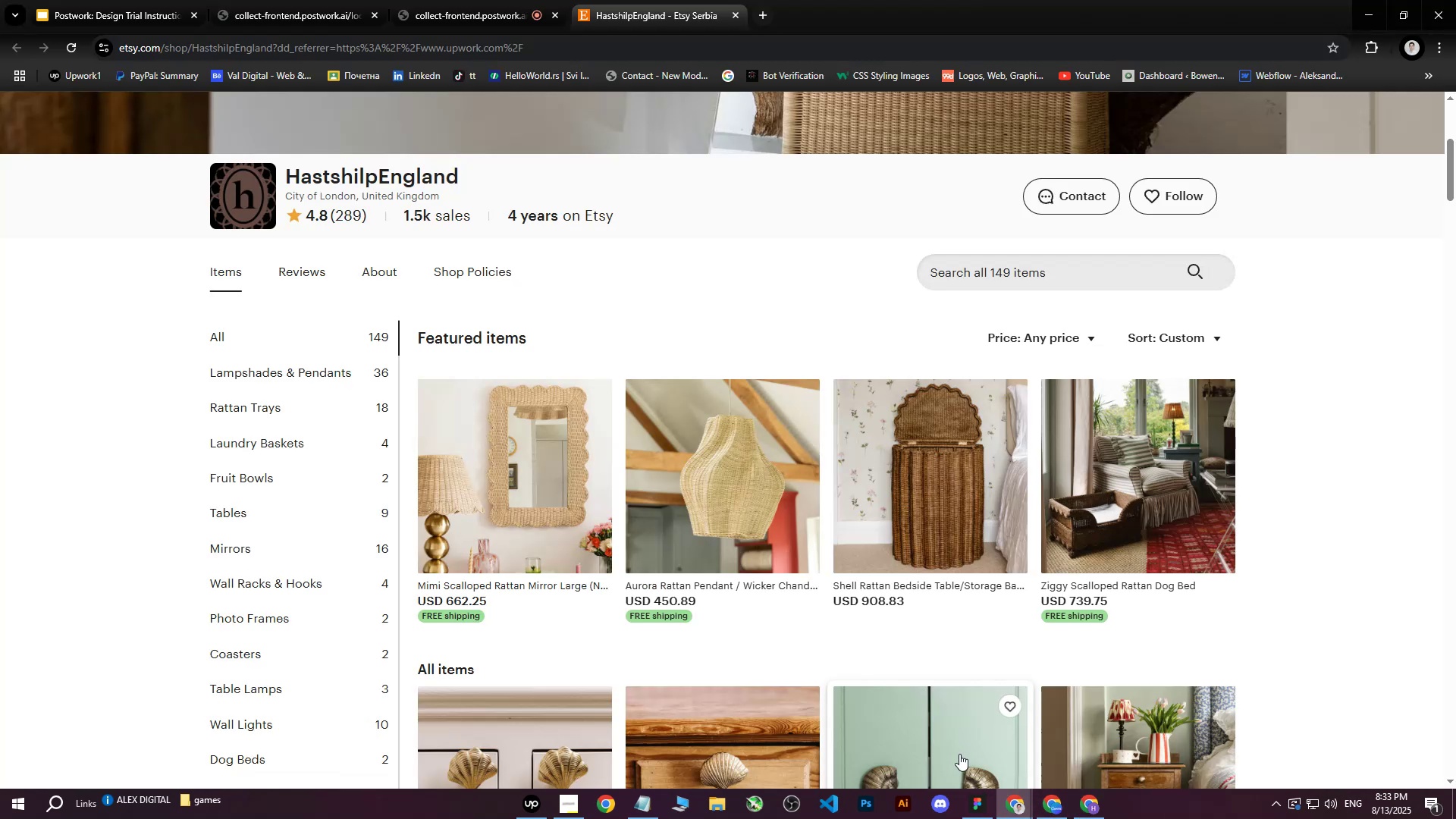 
double_click([1059, 810])
 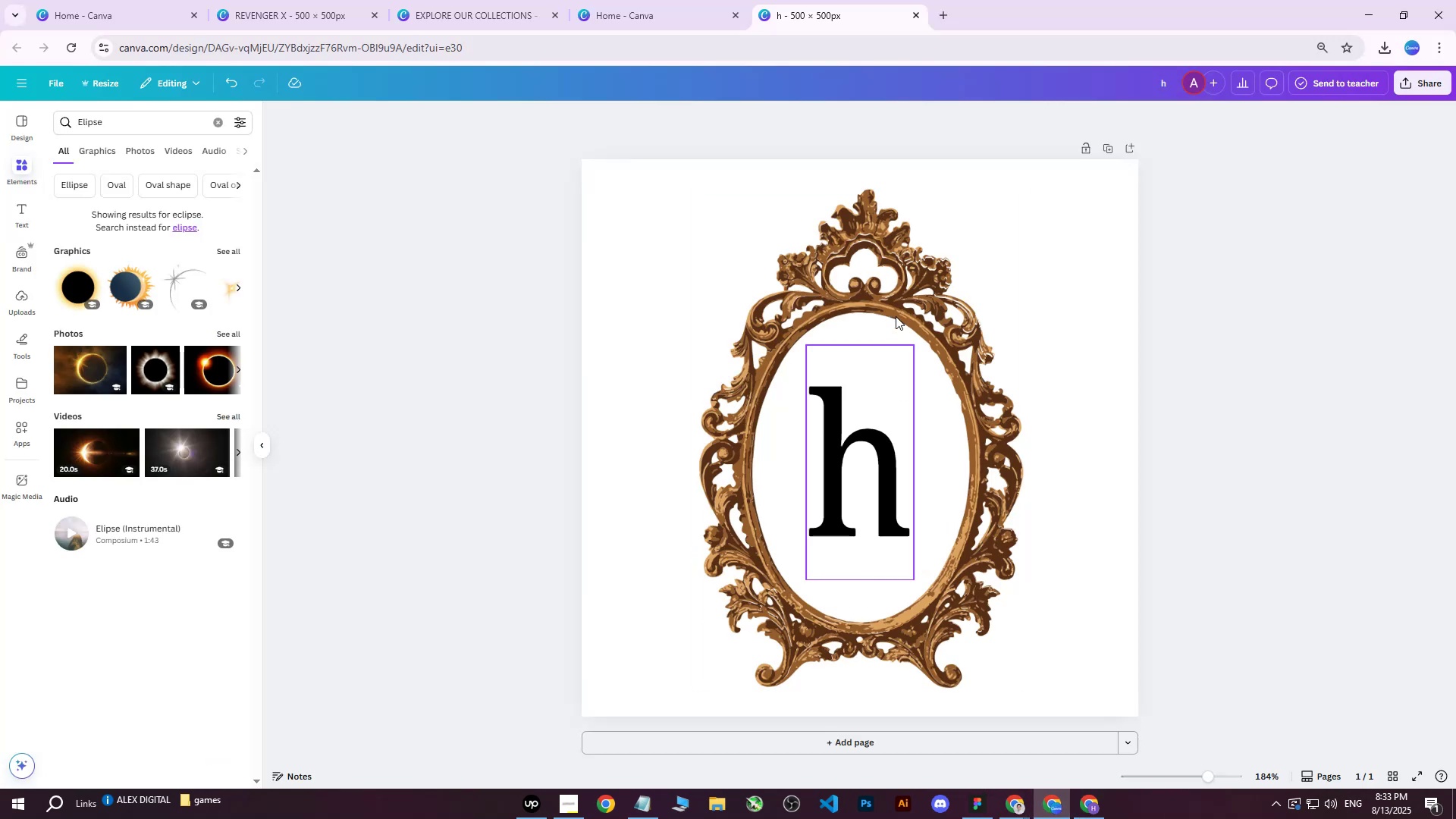 
left_click([839, 237])
 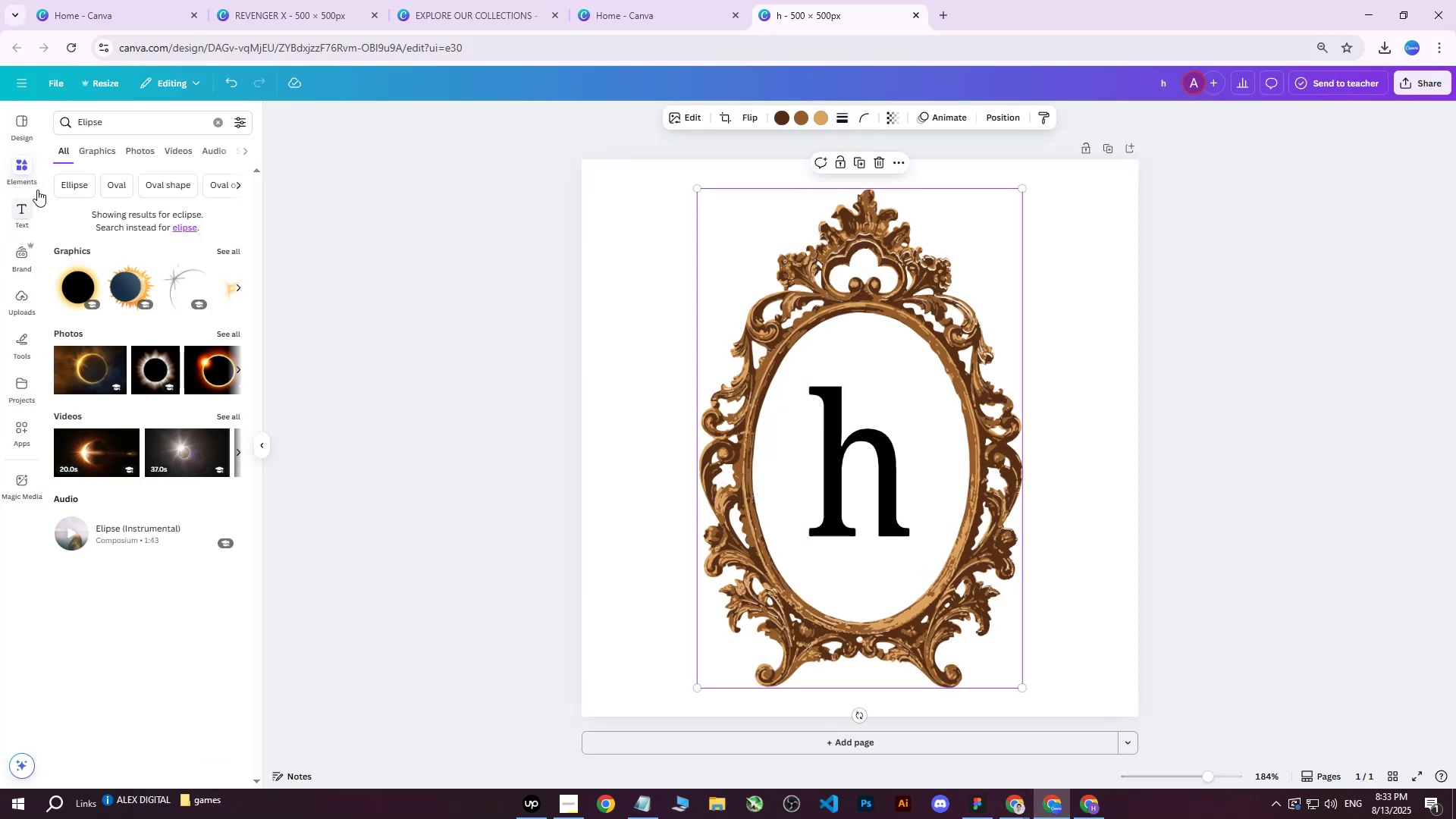 
left_click_drag(start_coordinate=[139, 118], to_coordinate=[45, 119])
 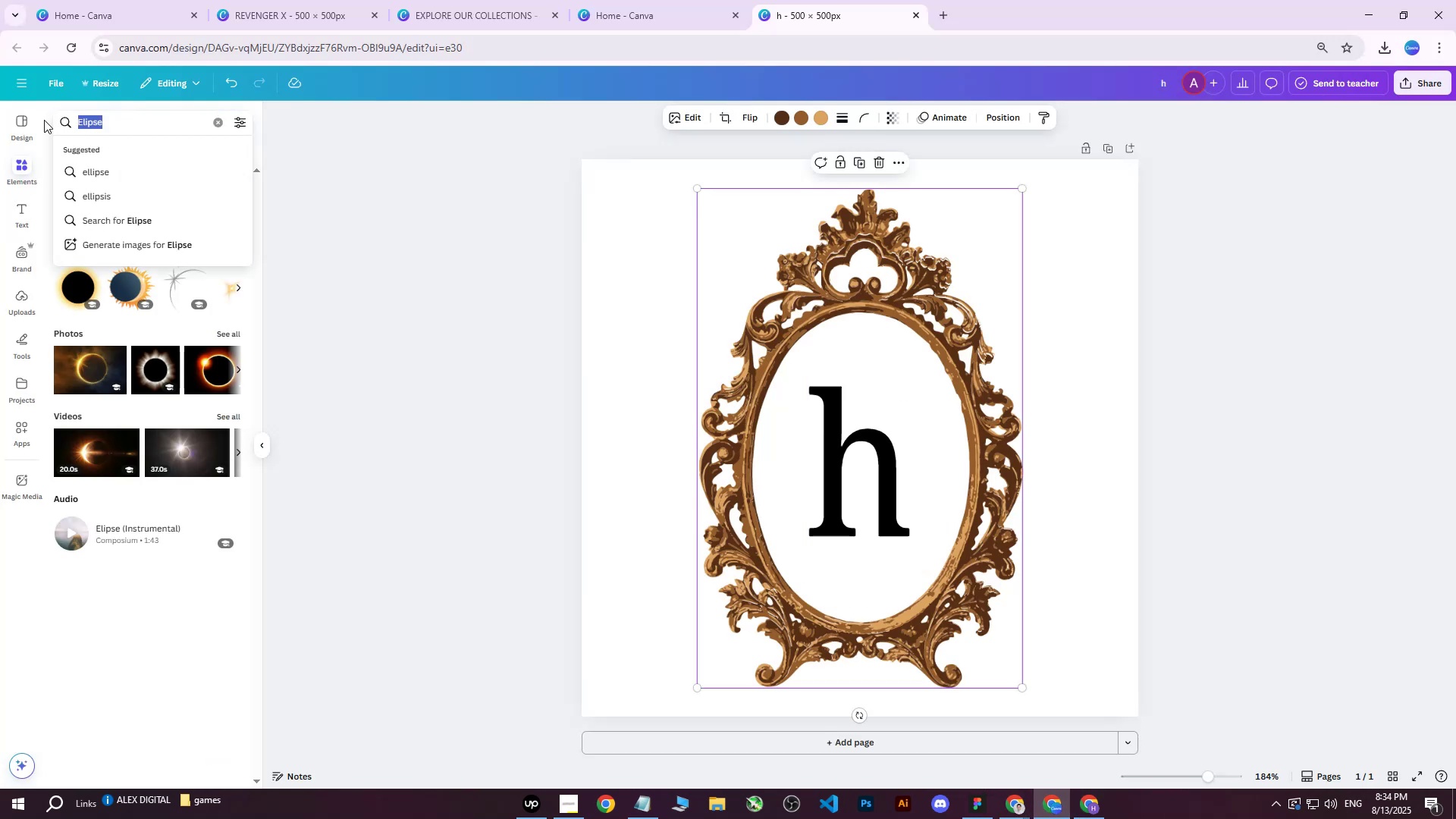 
type(mirror)
 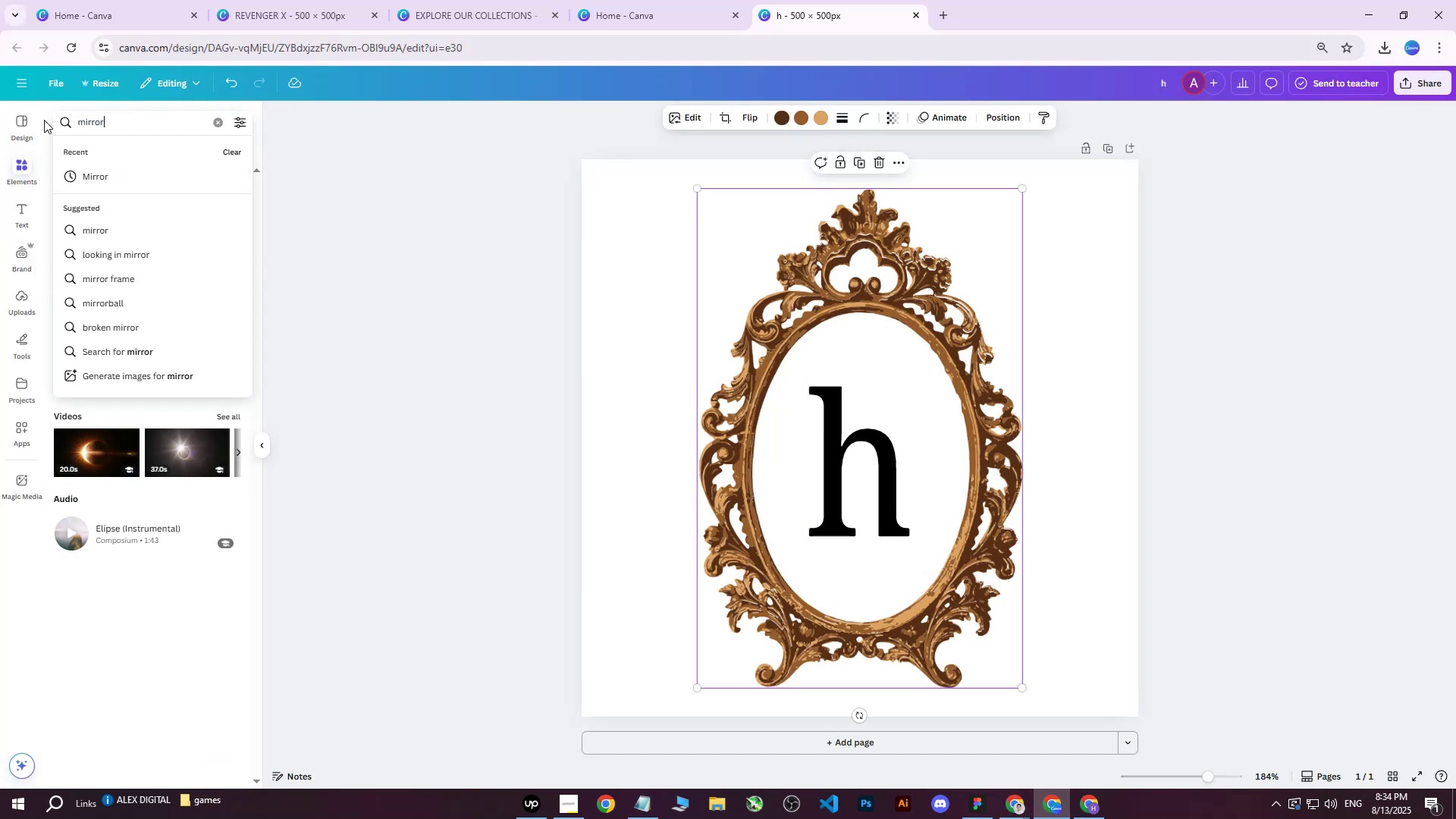 
key(Enter)
 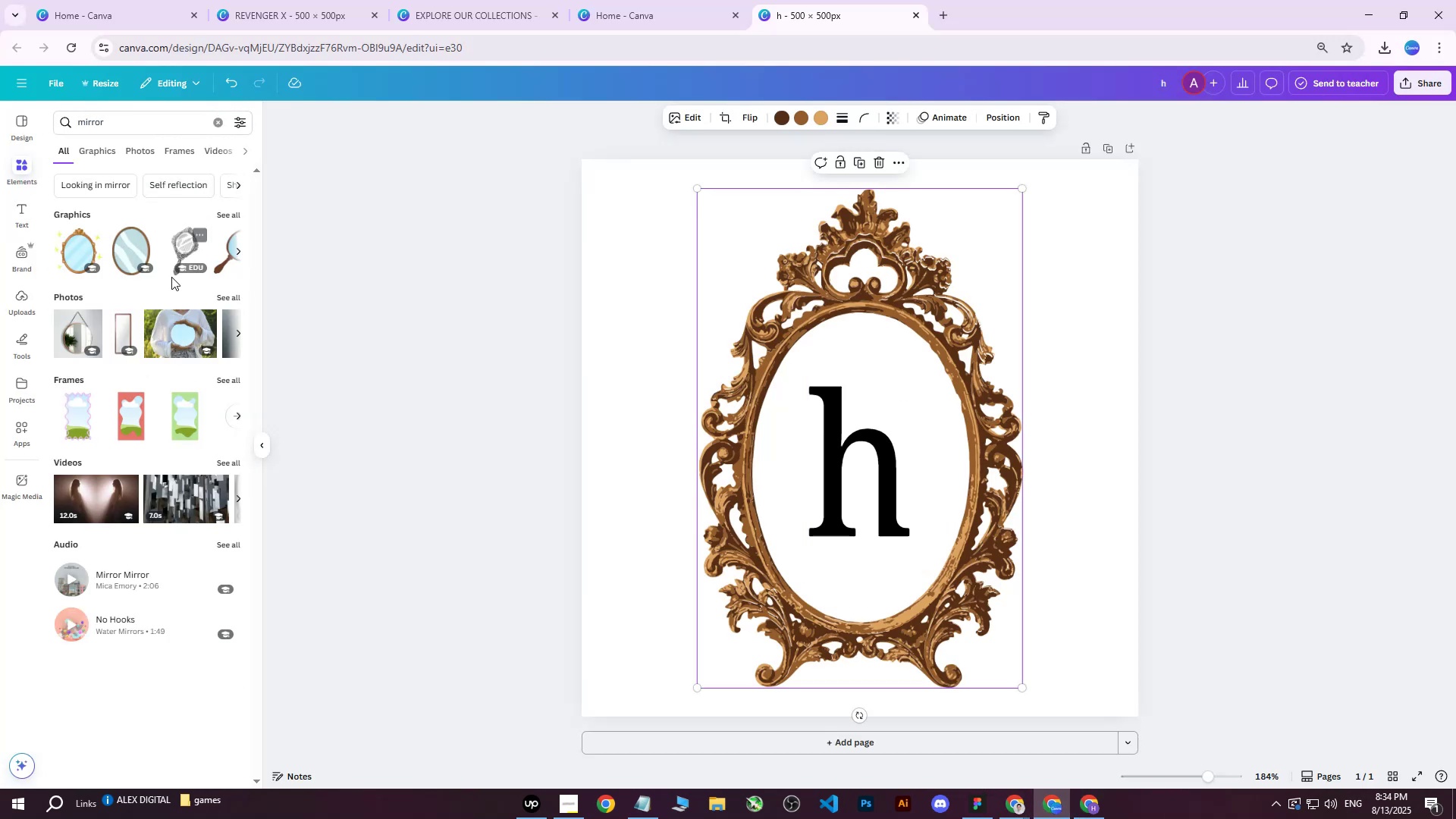 
left_click([226, 296])
 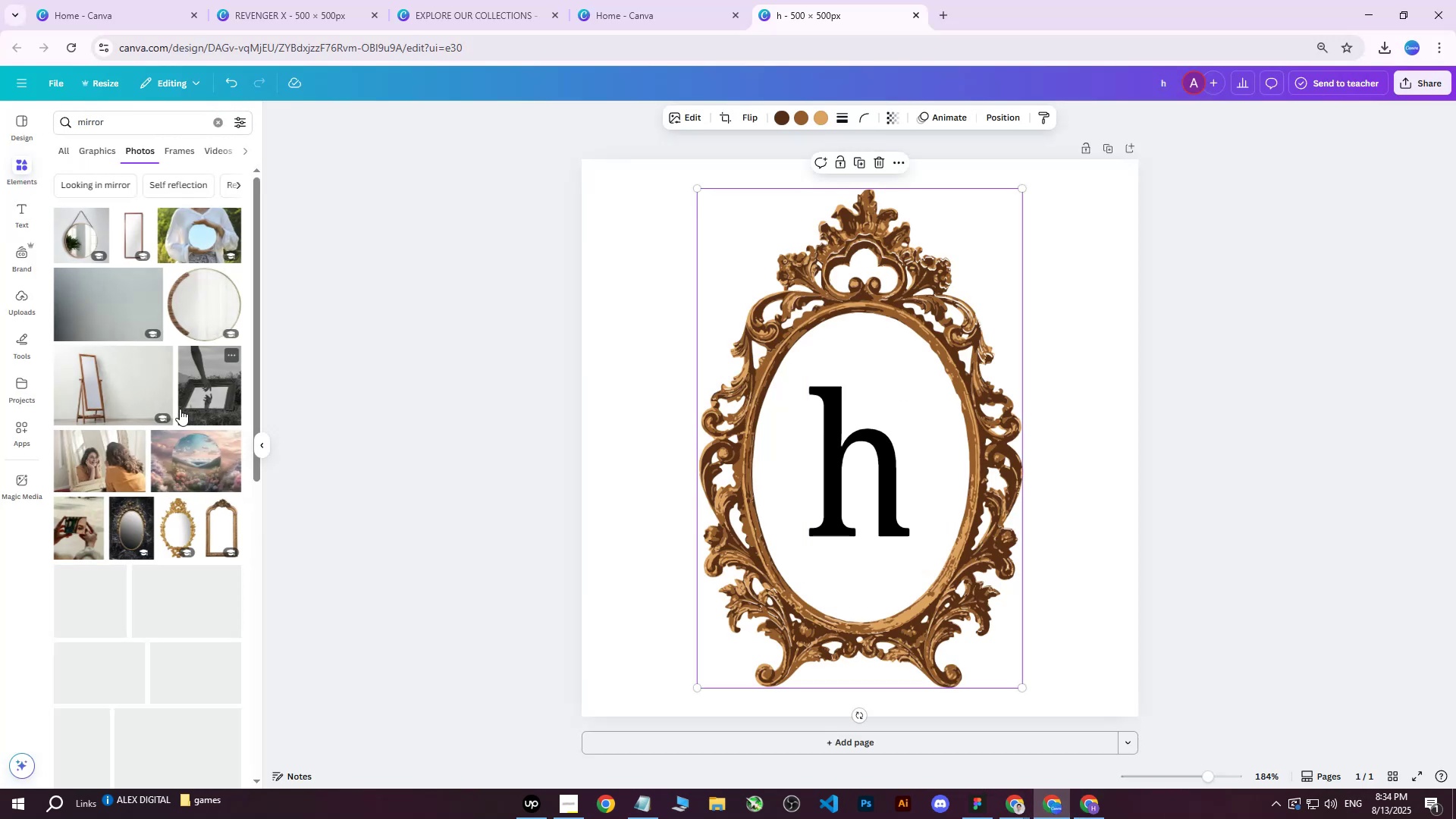 
scroll: coordinate [187, 403], scroll_direction: down, amount: 9.0
 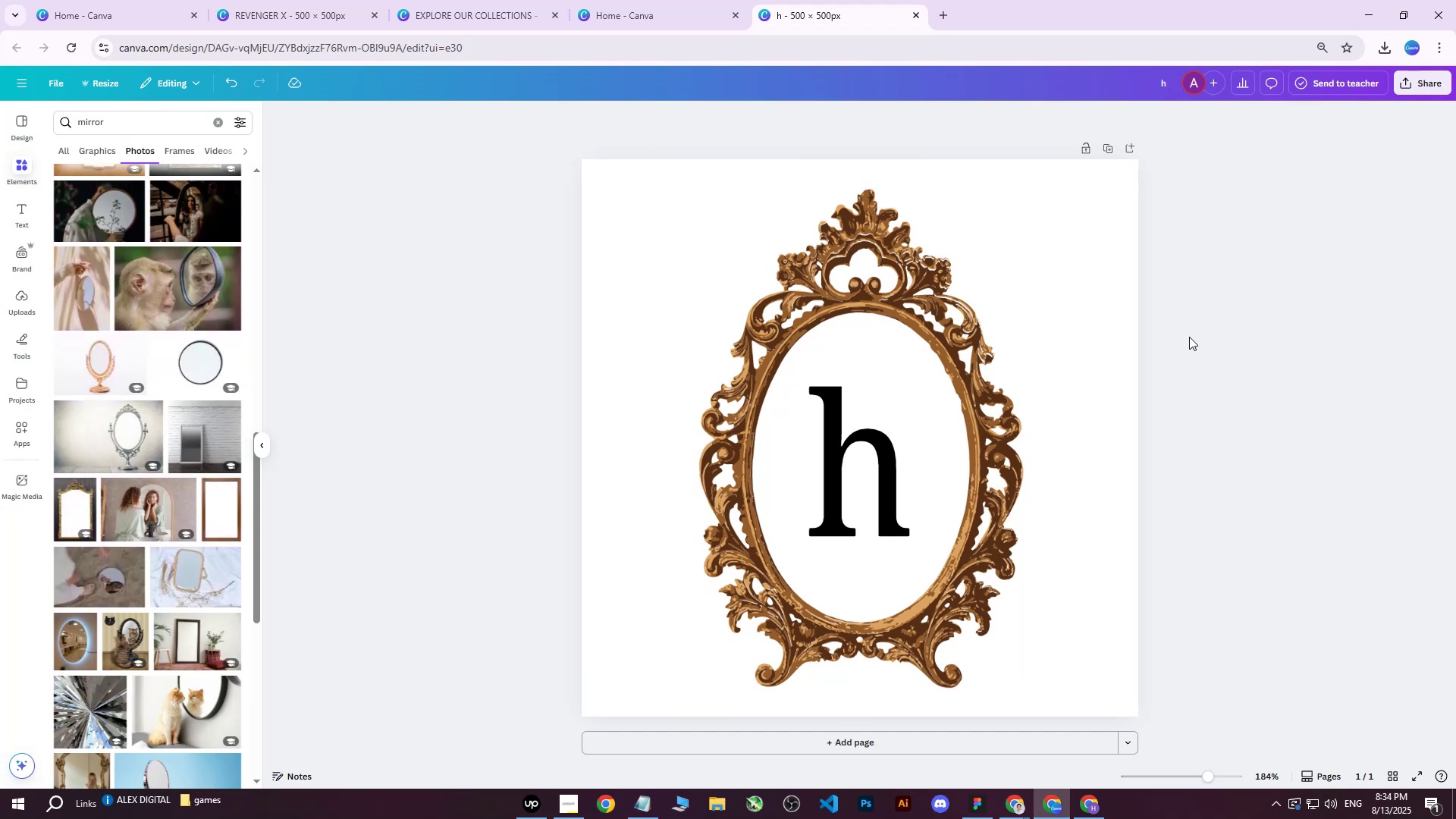 
double_click([1188, 337])
 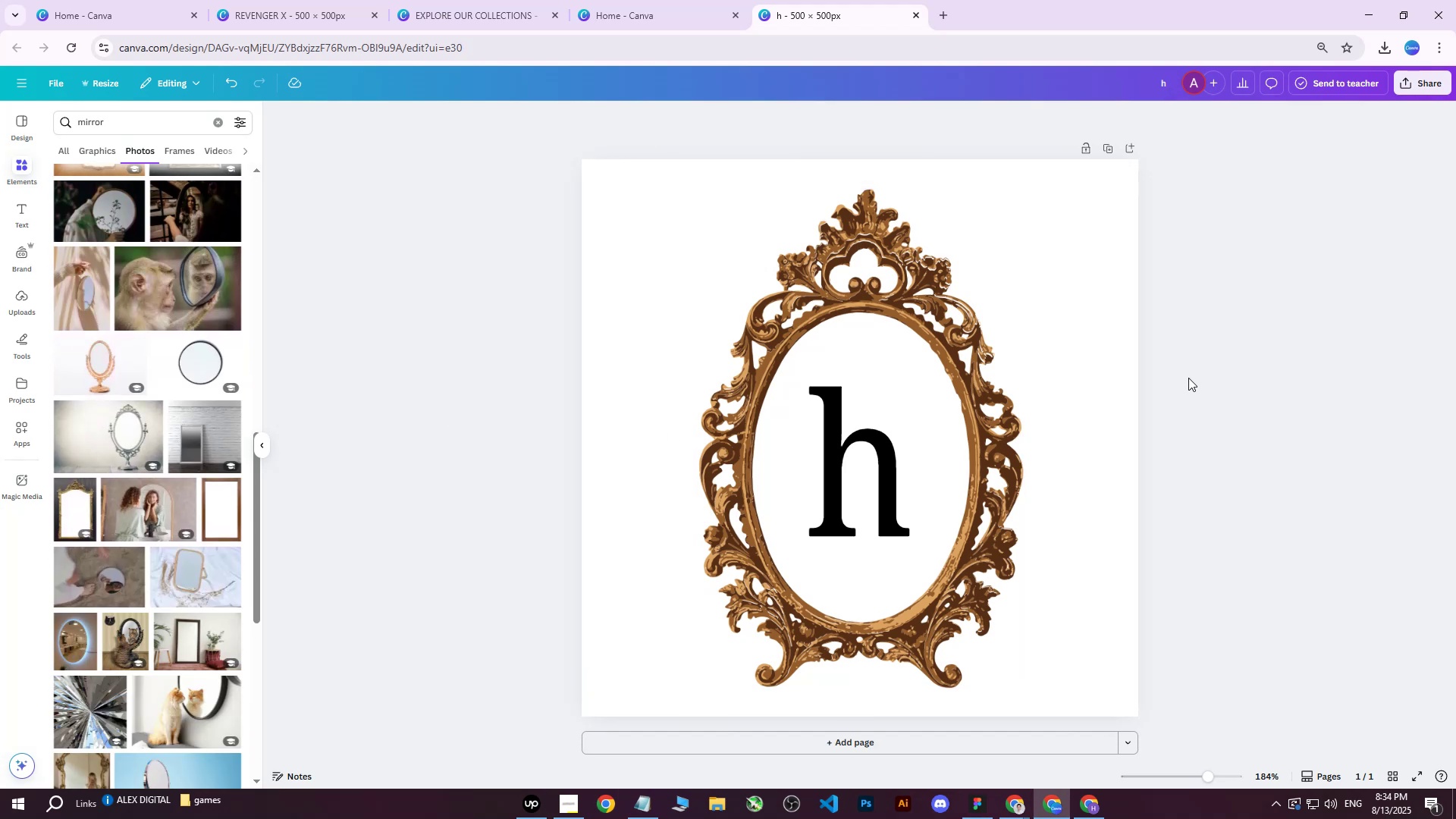 
key(Control+ControlLeft)
 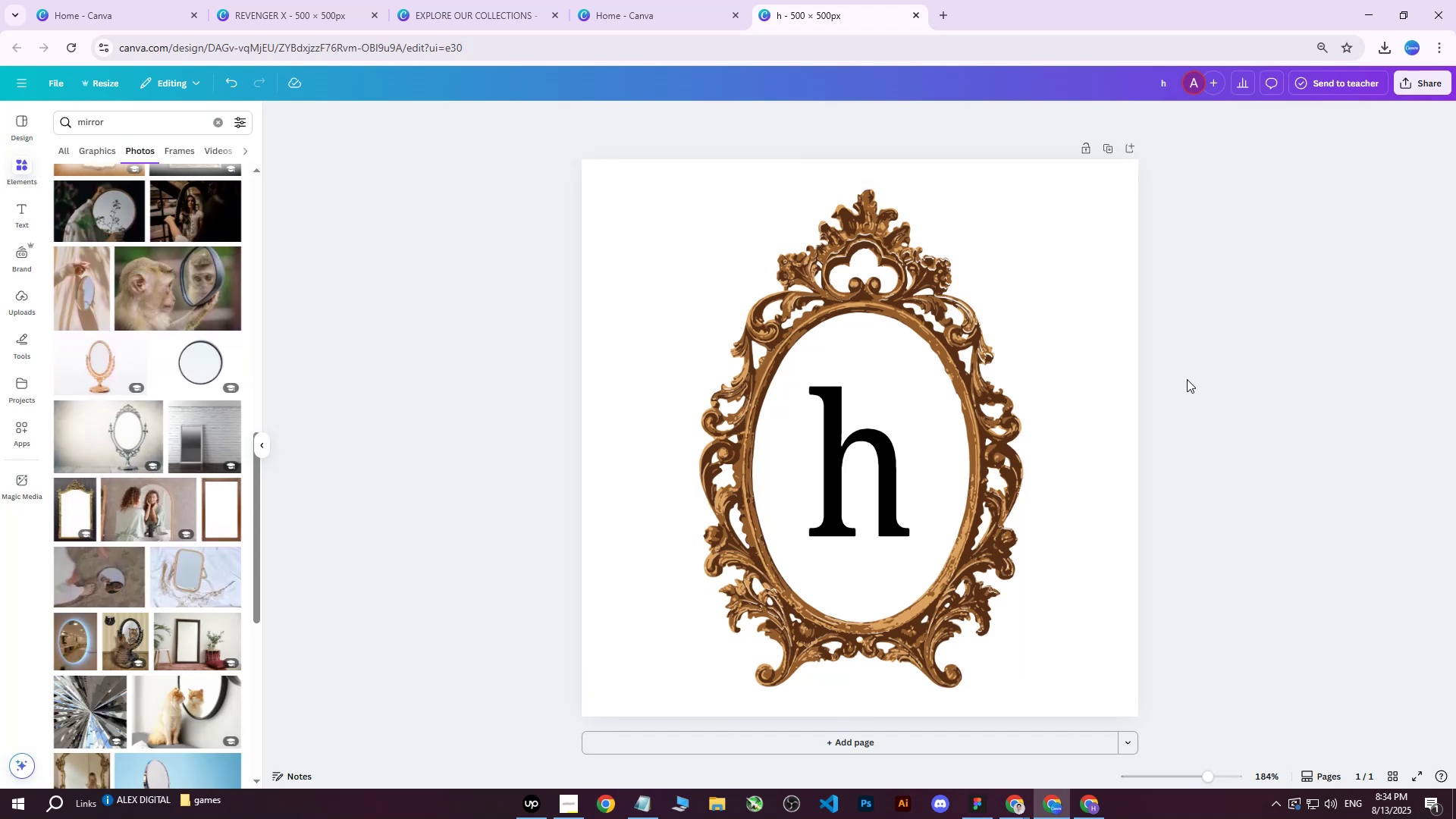 
scroll: coordinate [1188, 375], scroll_direction: down, amount: 1.0
 